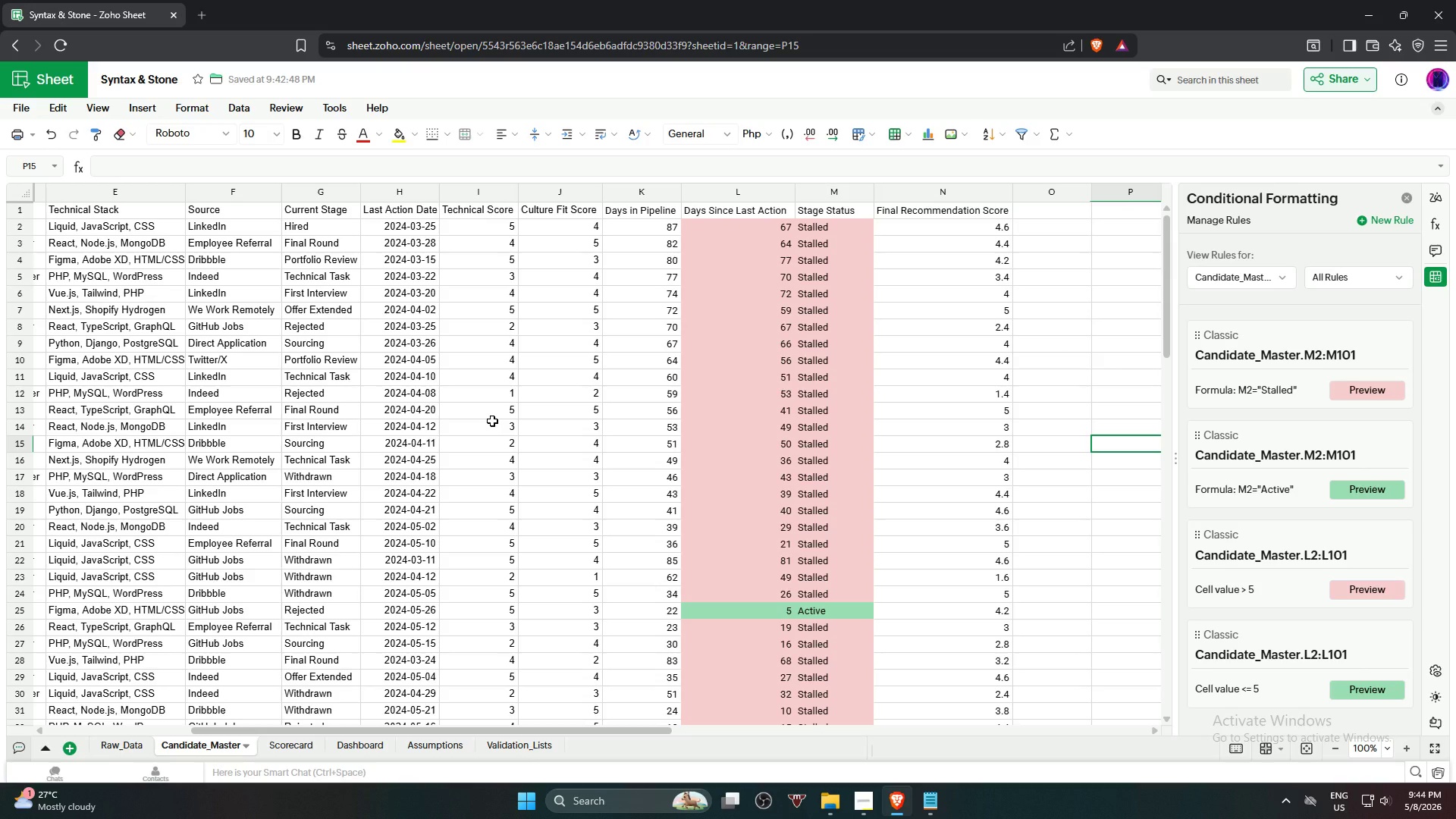 
wait(9.68)
 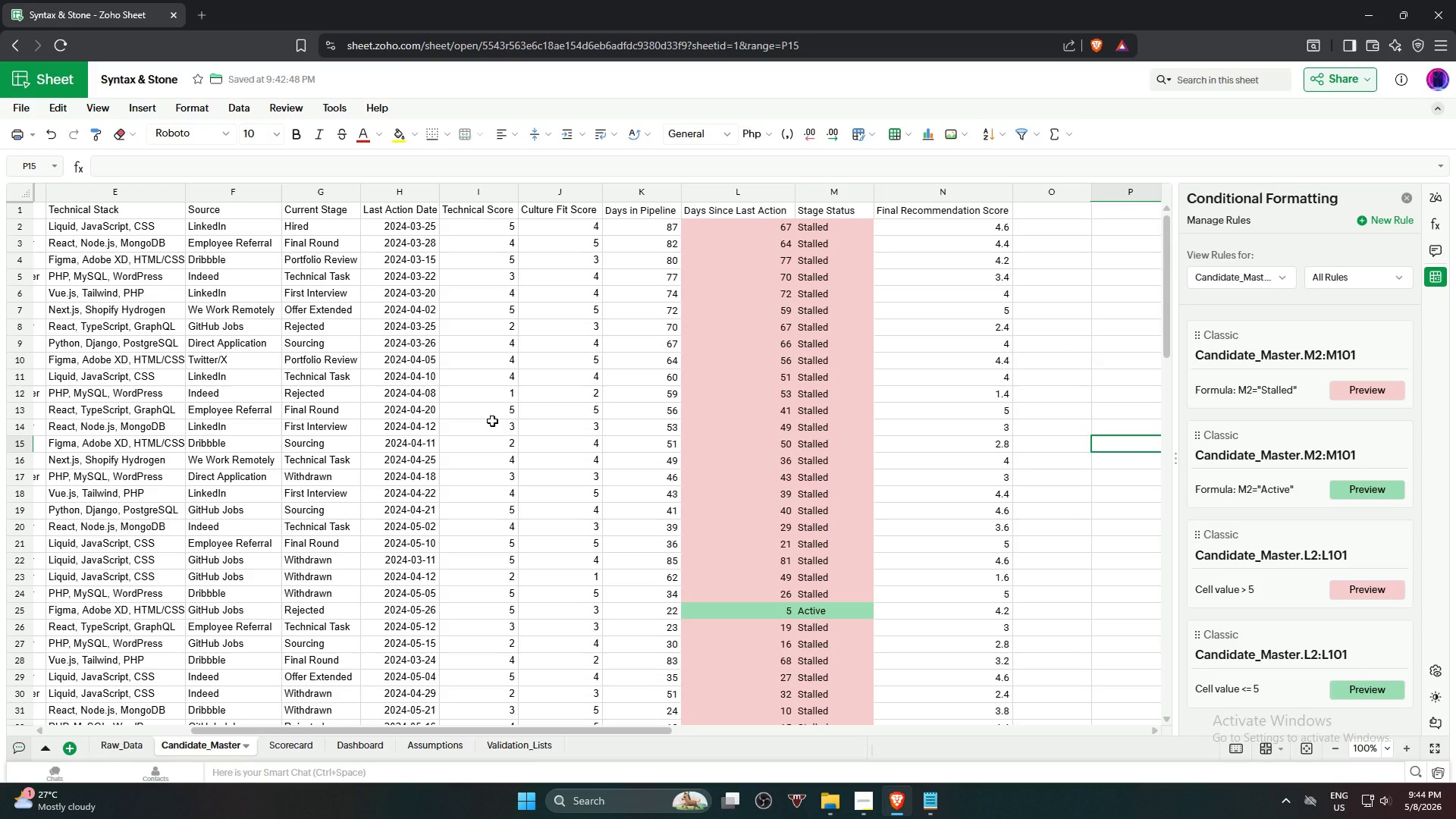 
left_click([312, 231])
 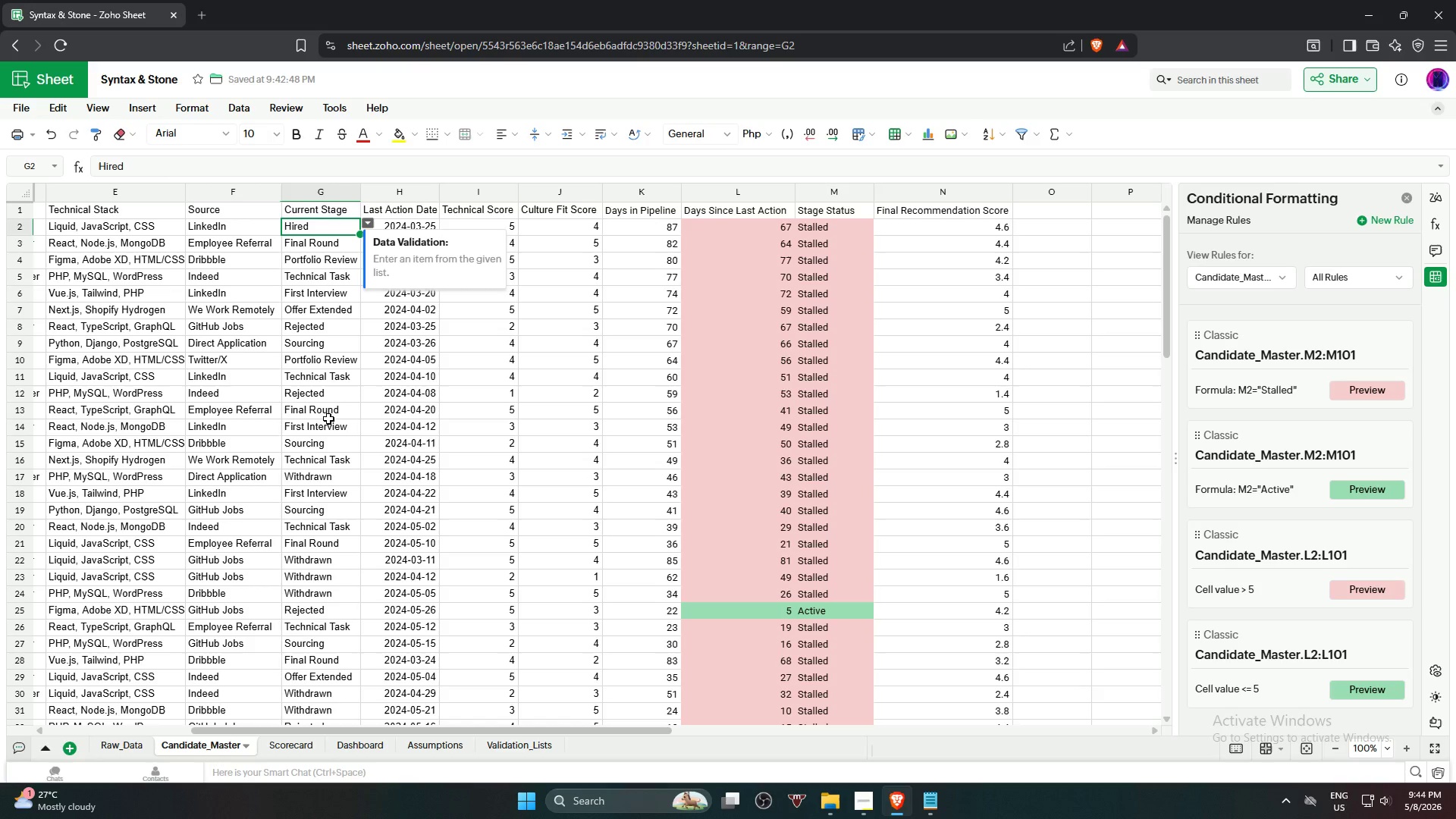 
scroll: coordinate [324, 566], scroll_direction: down, amount: 17.0
 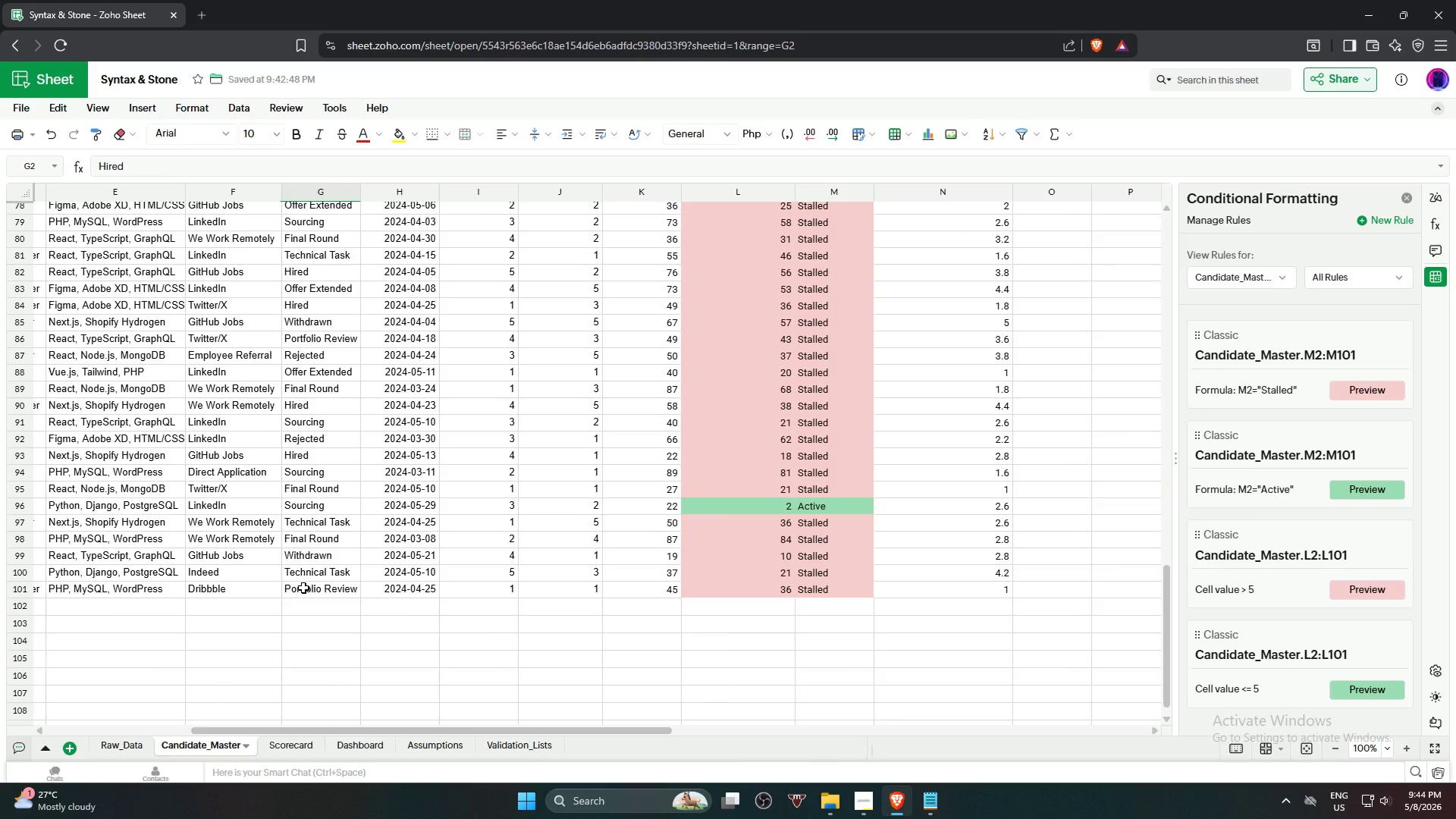 
hold_key(key=ShiftLeft, duration=1.06)
left_click([306, 593])
 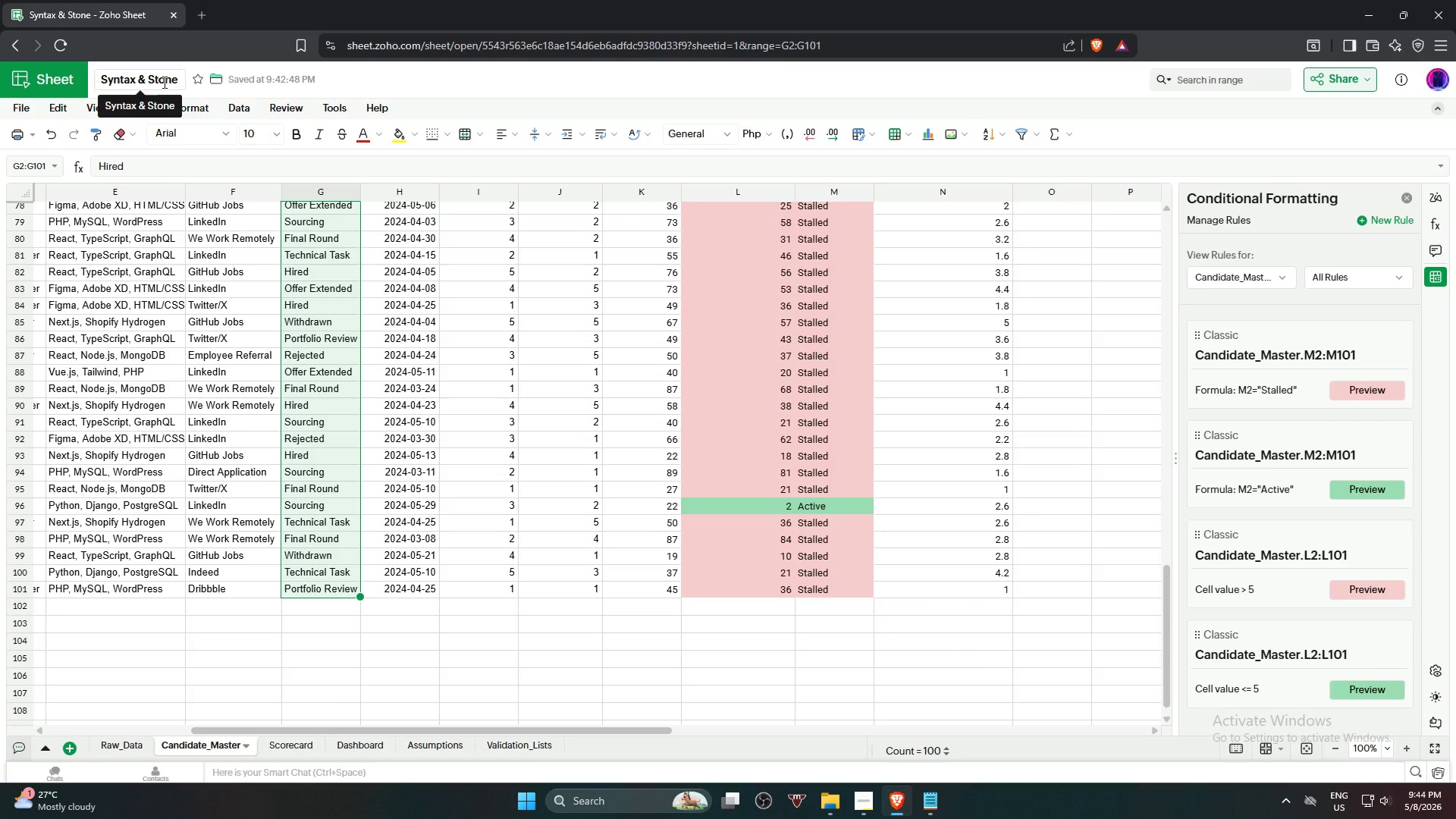 
wait(5.73)
 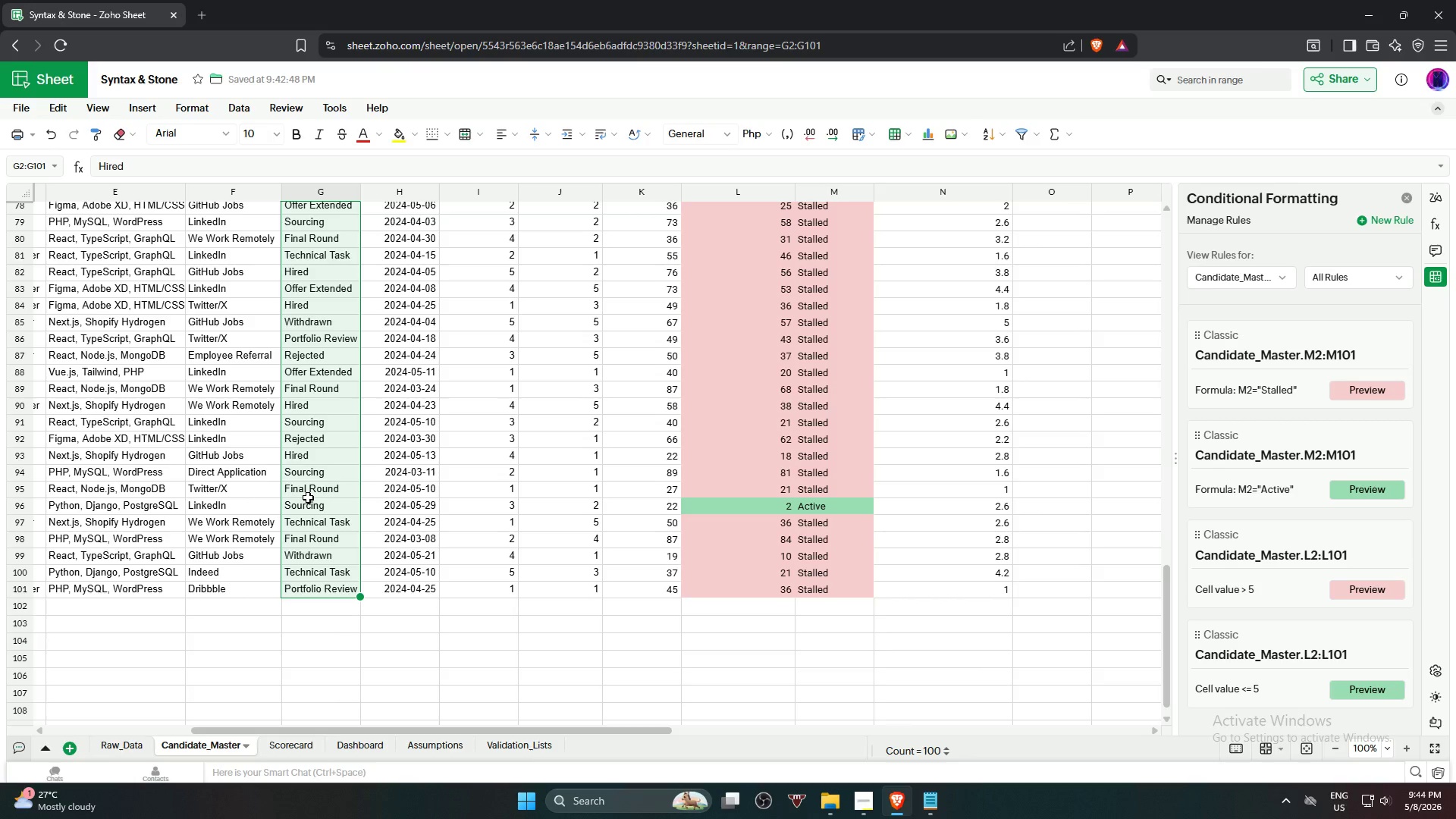 
left_click([209, 110])
 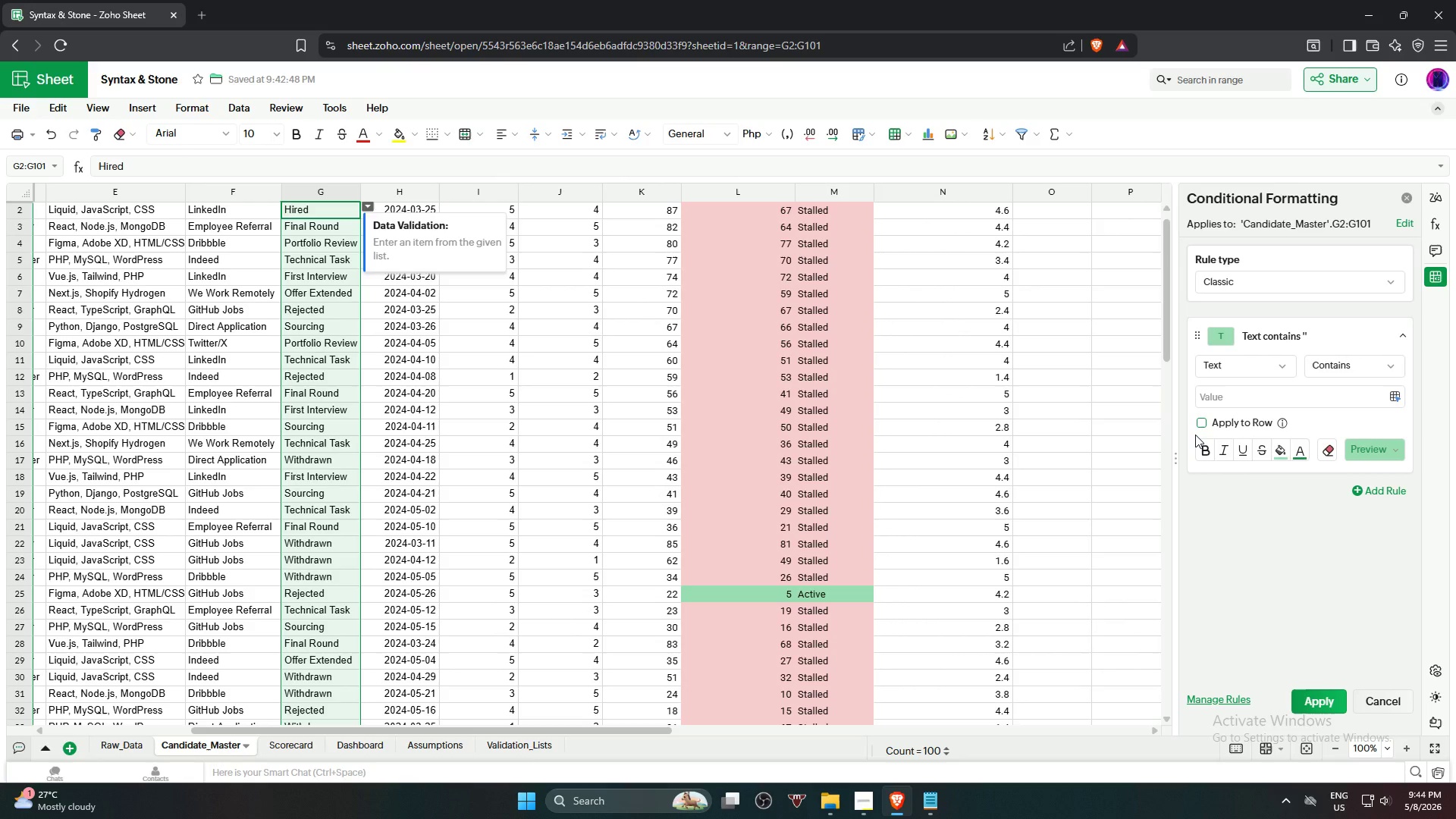 
wait(10.23)
 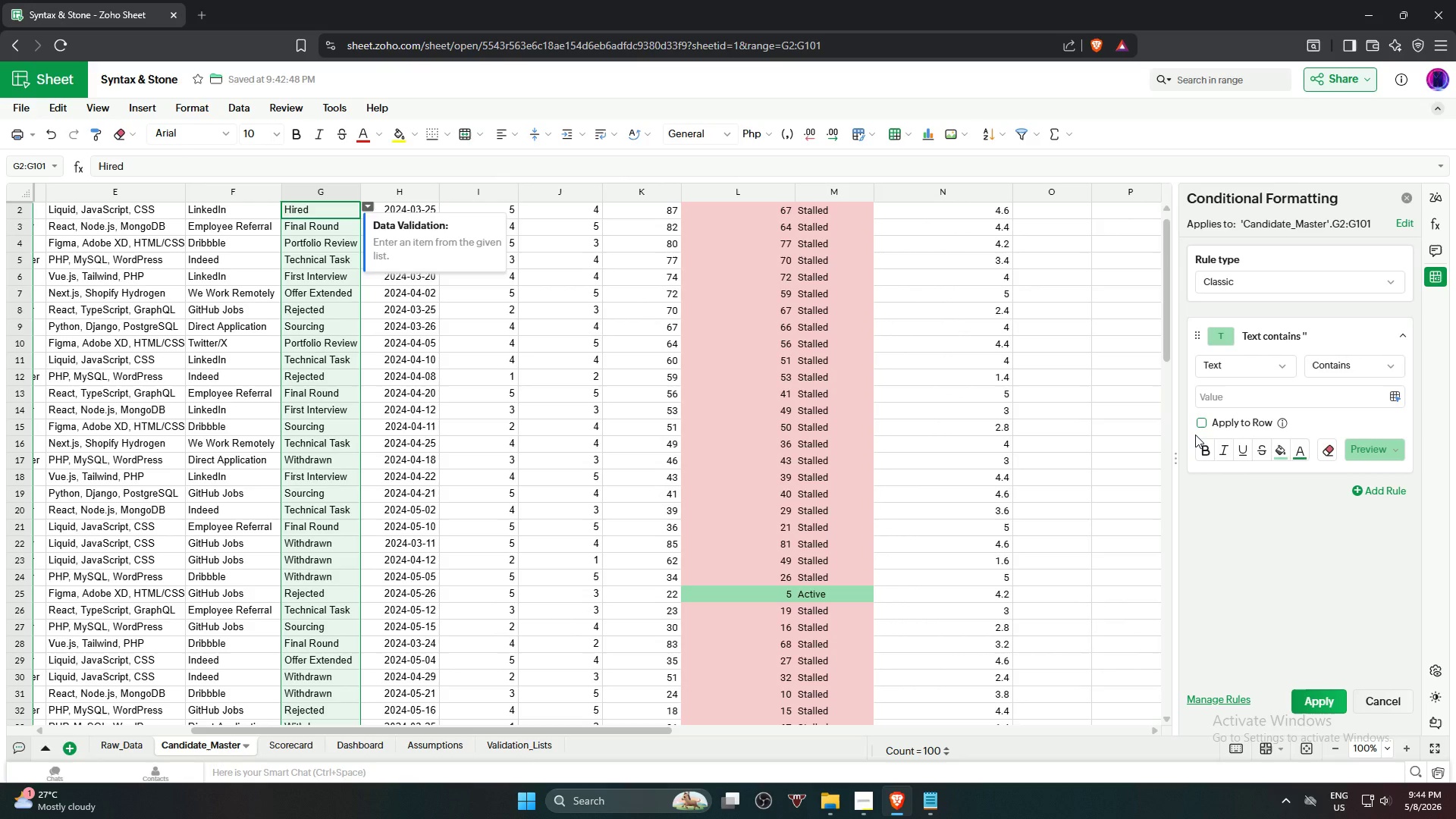 
left_click([1278, 369])
 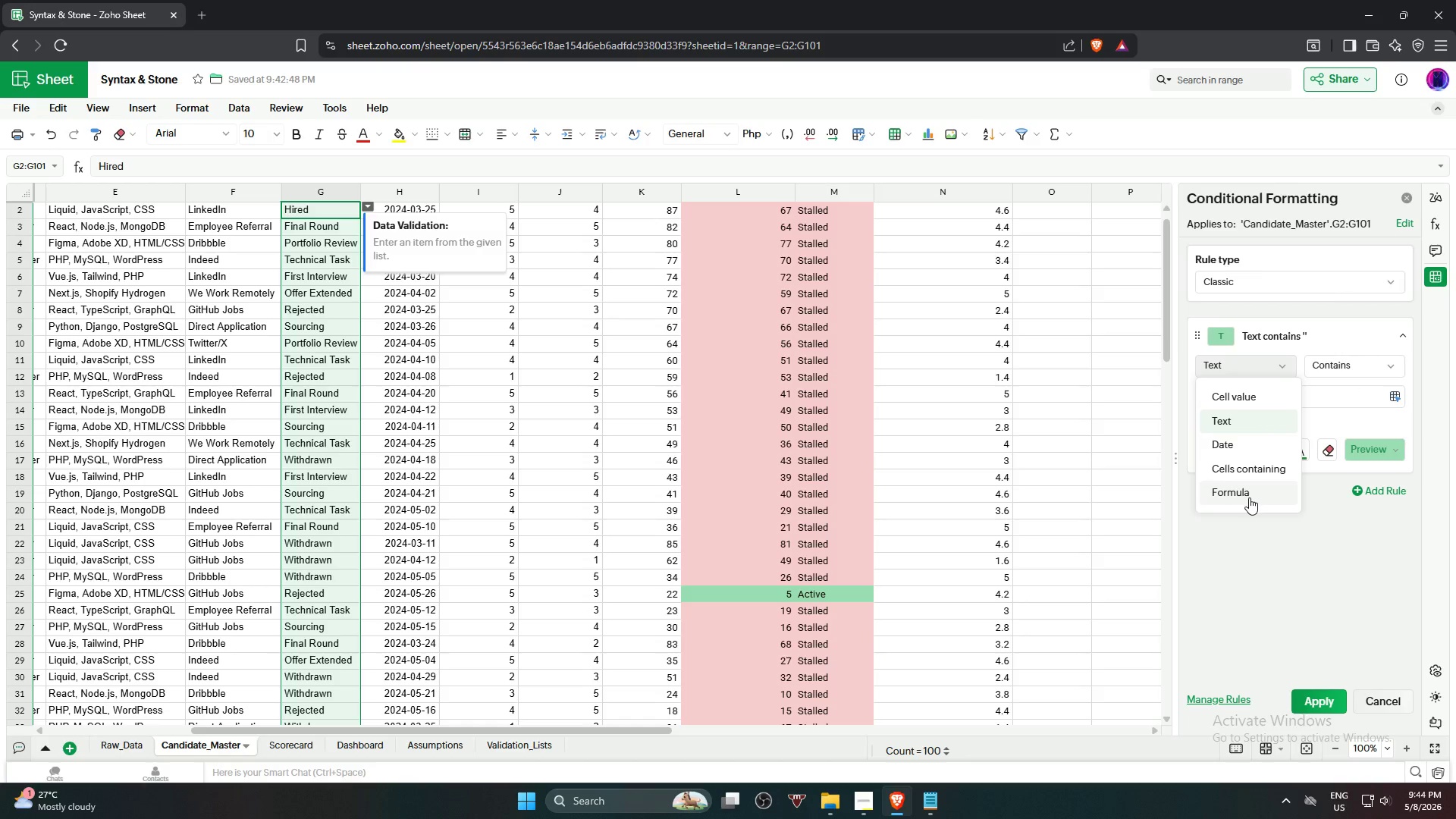 
left_click([1249, 497])
 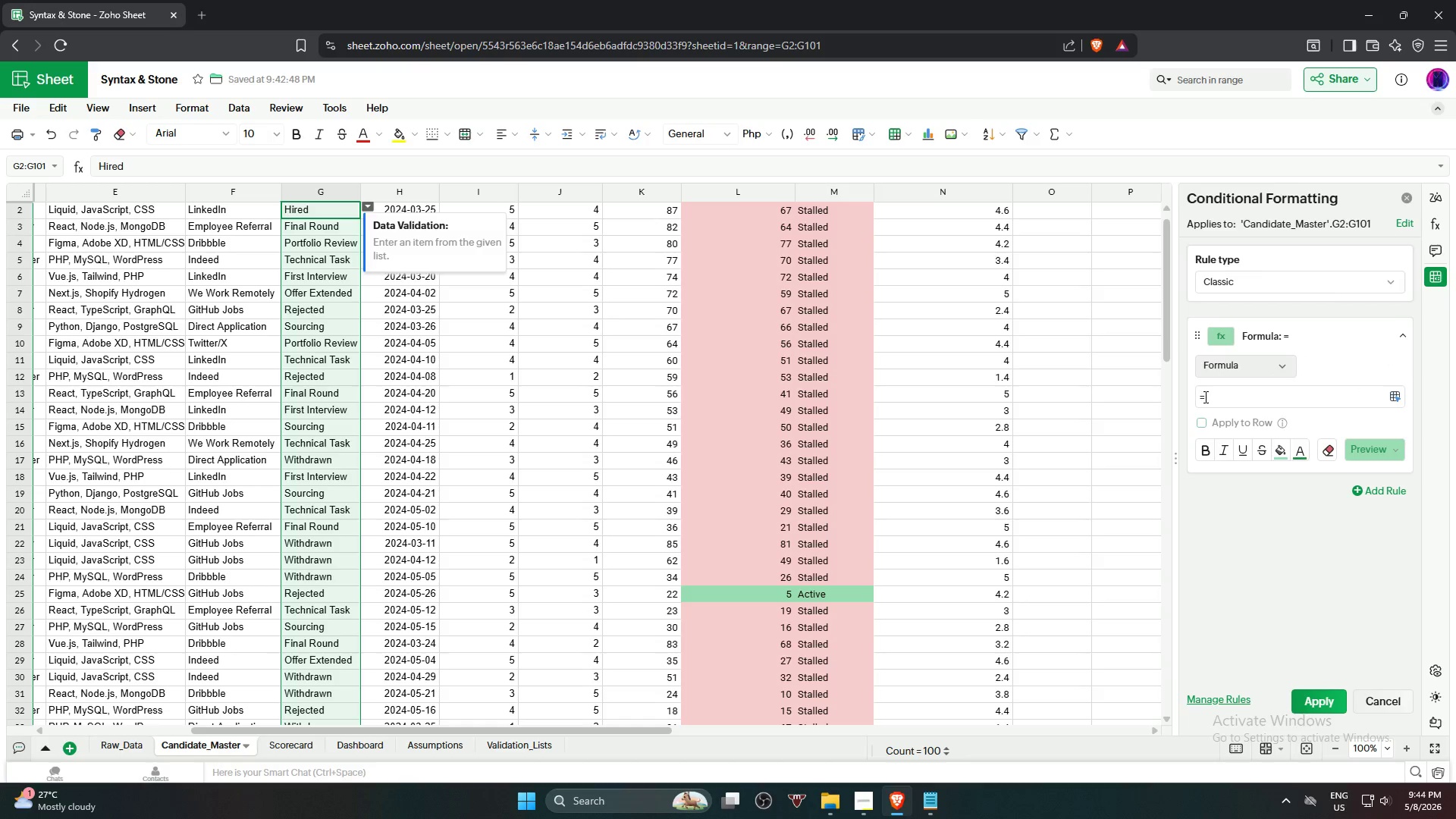 
left_click([1200, 396])
 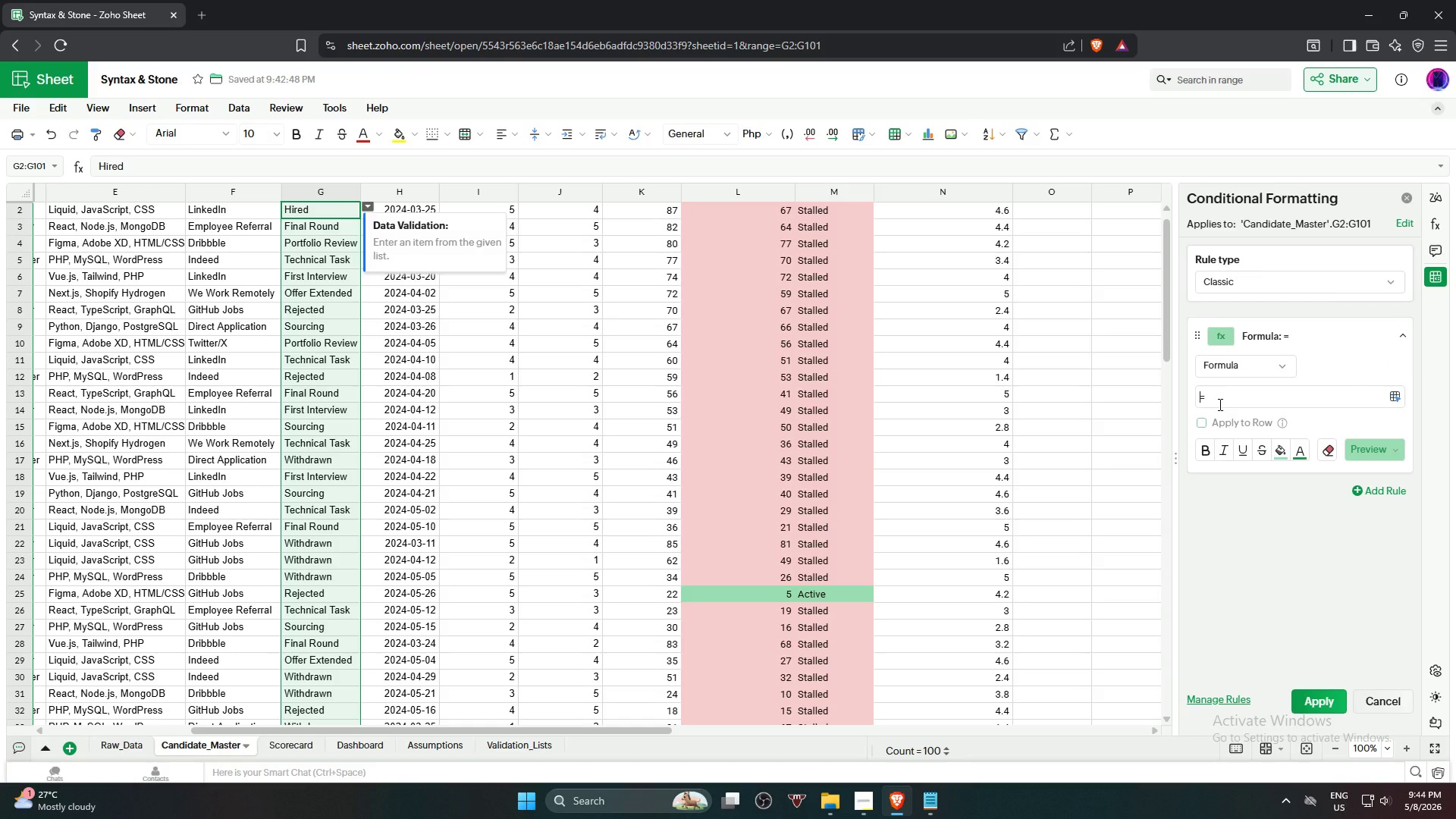 
type(f2)
key(Backspace)
key(Backspace)
type(g2)
 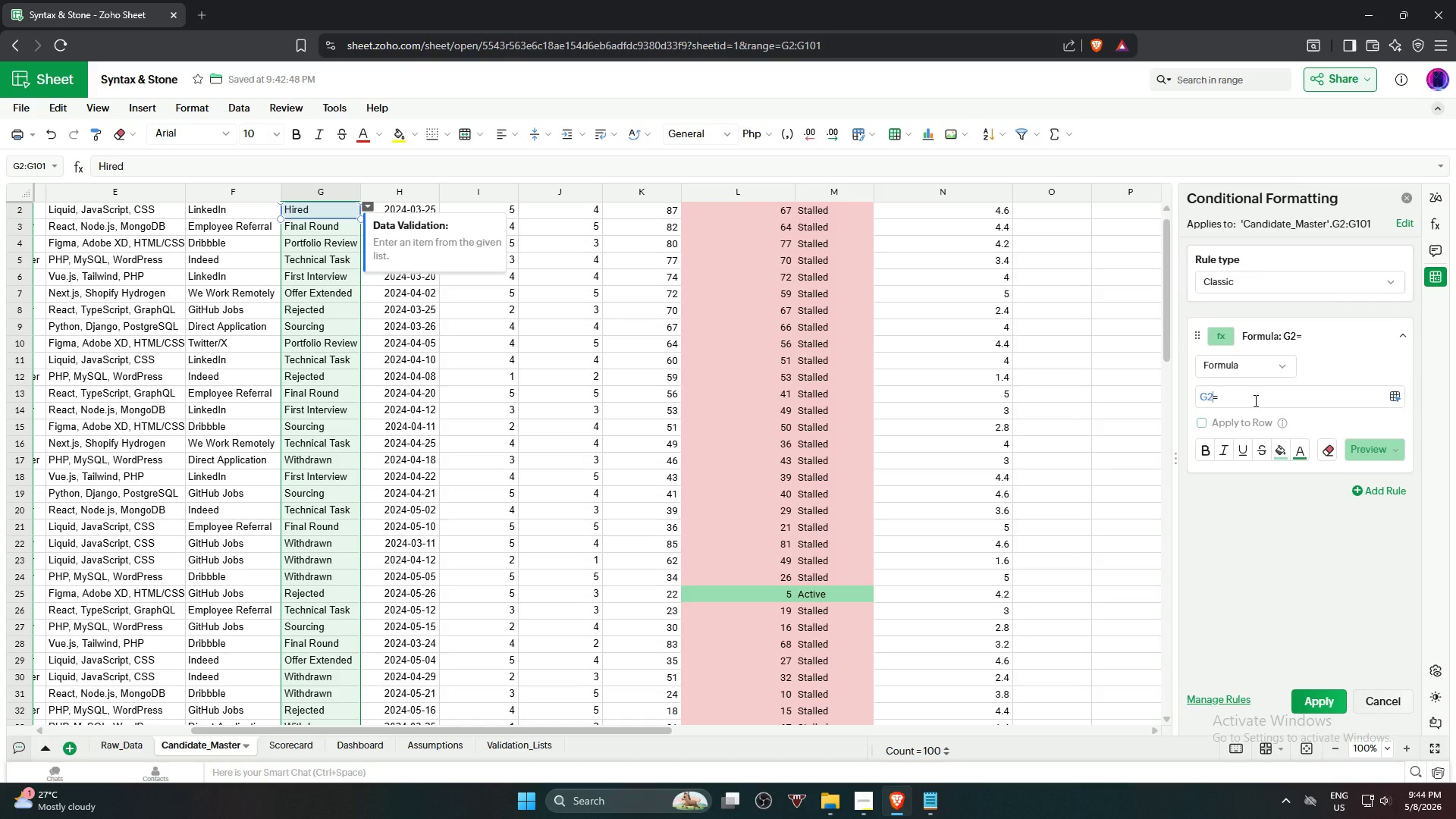 
left_click([1254, 400])
 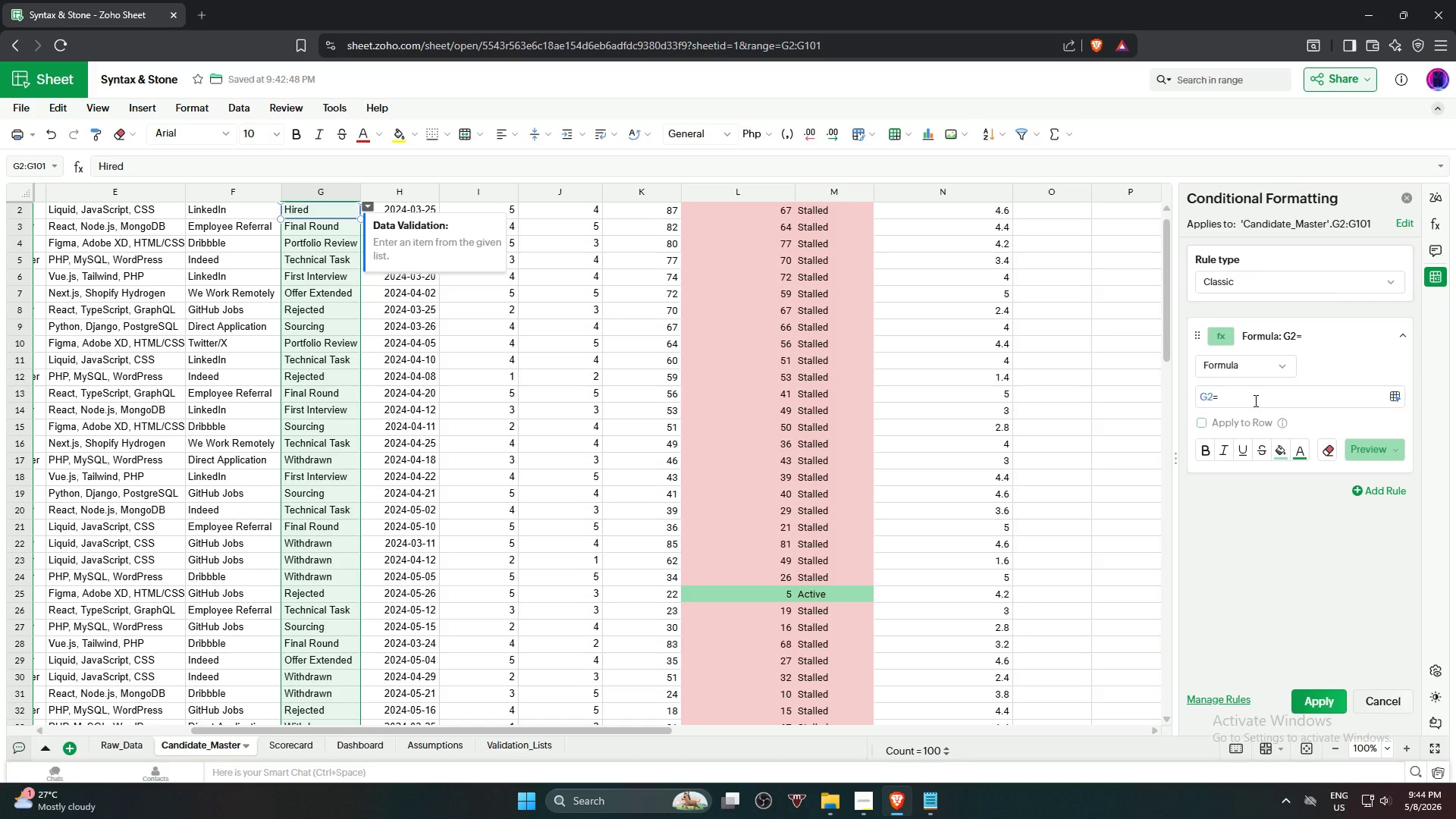 
type("H)
key(Backspace)
type(hIRED")
 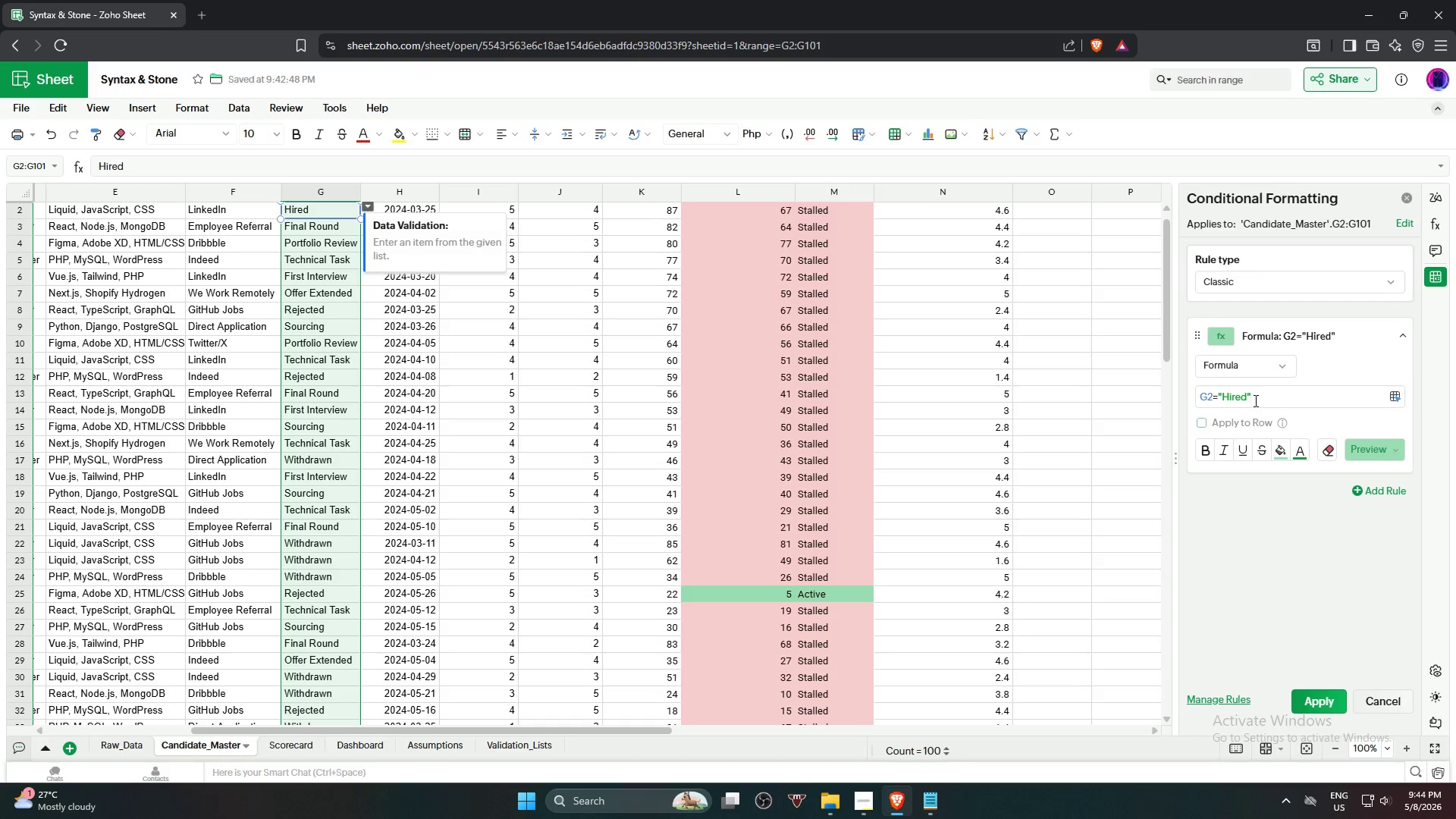 
left_click([1301, 454])
 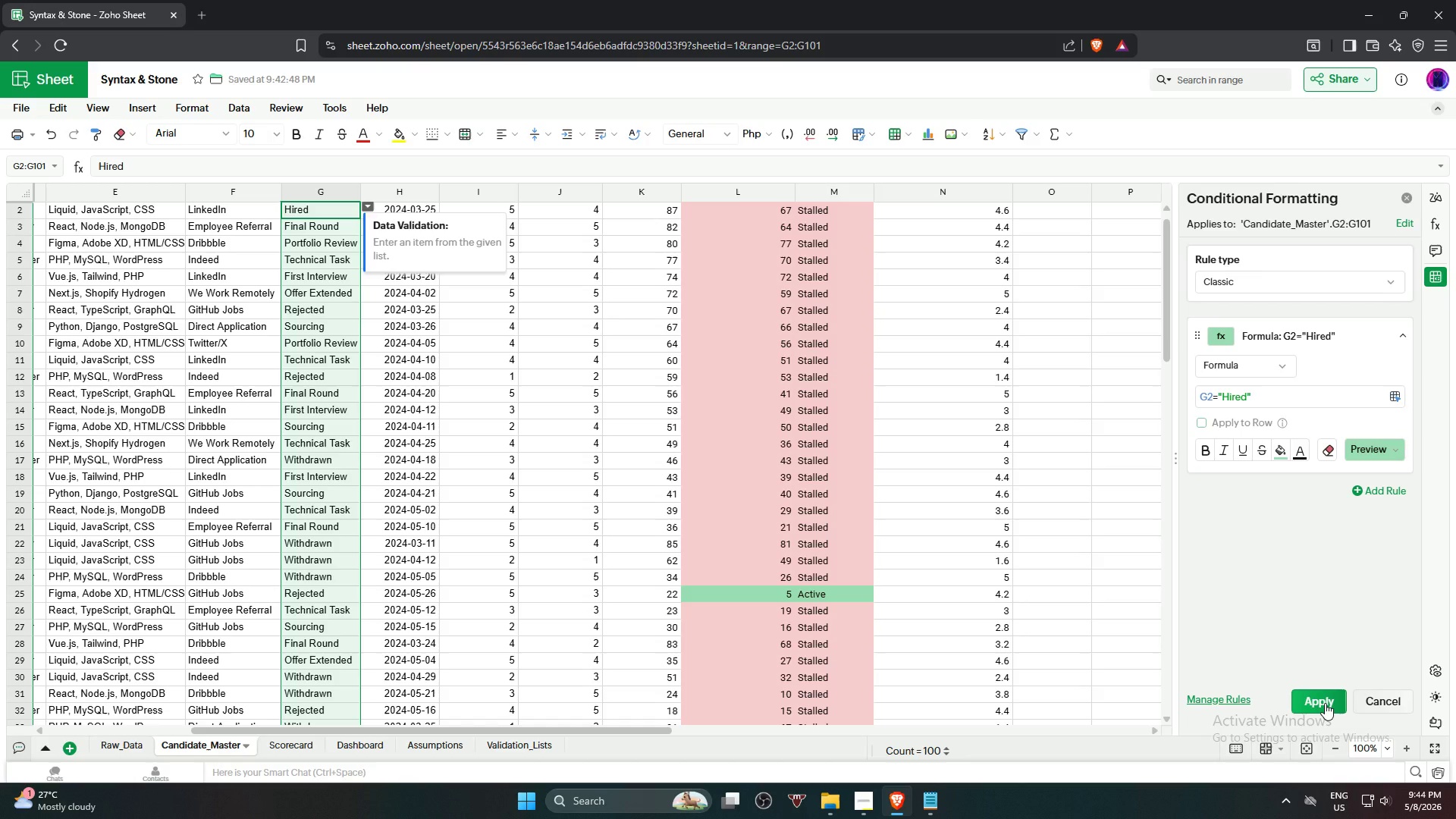 
left_click([1325, 703])
 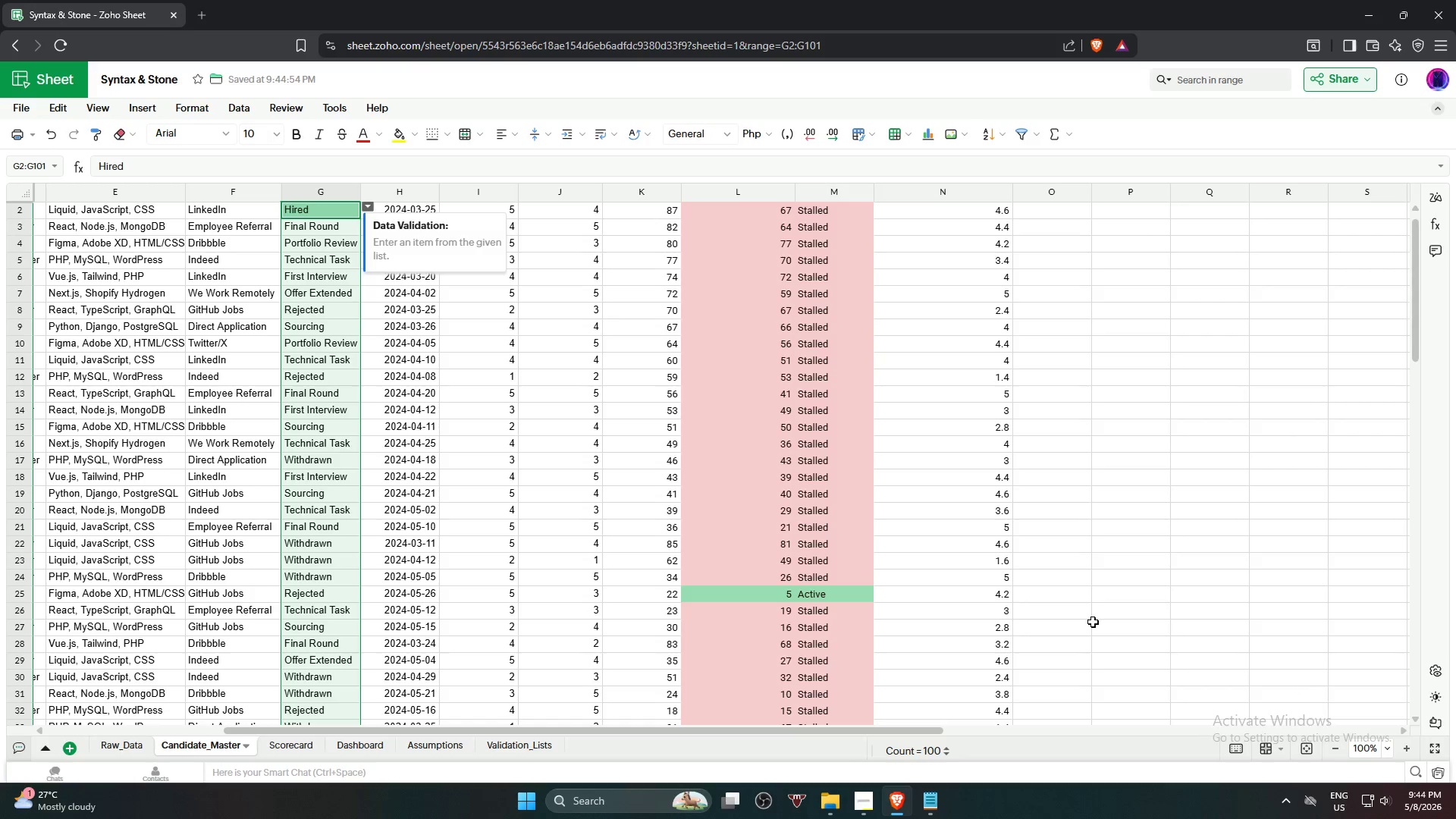 
scroll: coordinate [557, 470], scroll_direction: down, amount: 15.0
 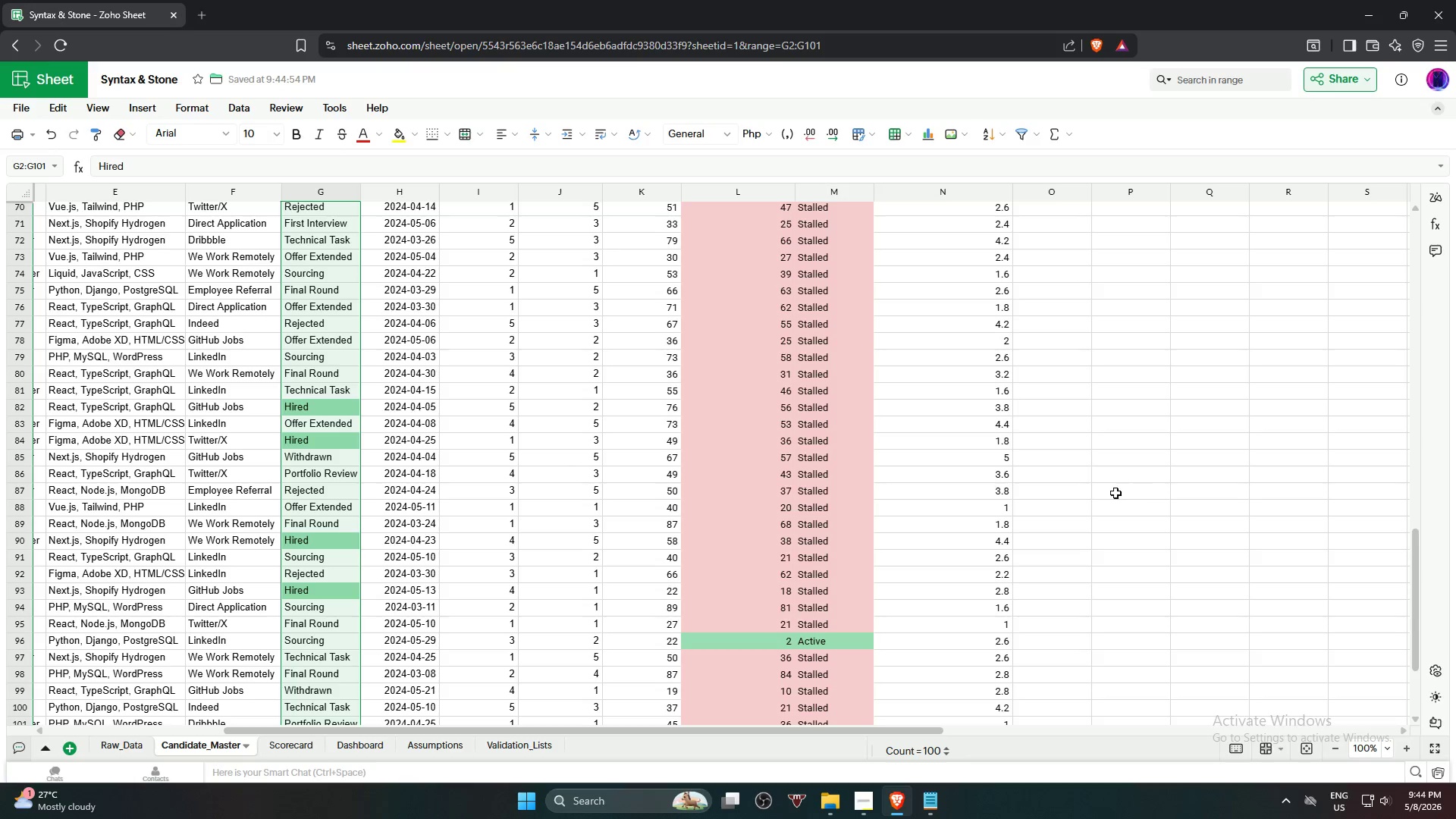 
left_click([1133, 496])
 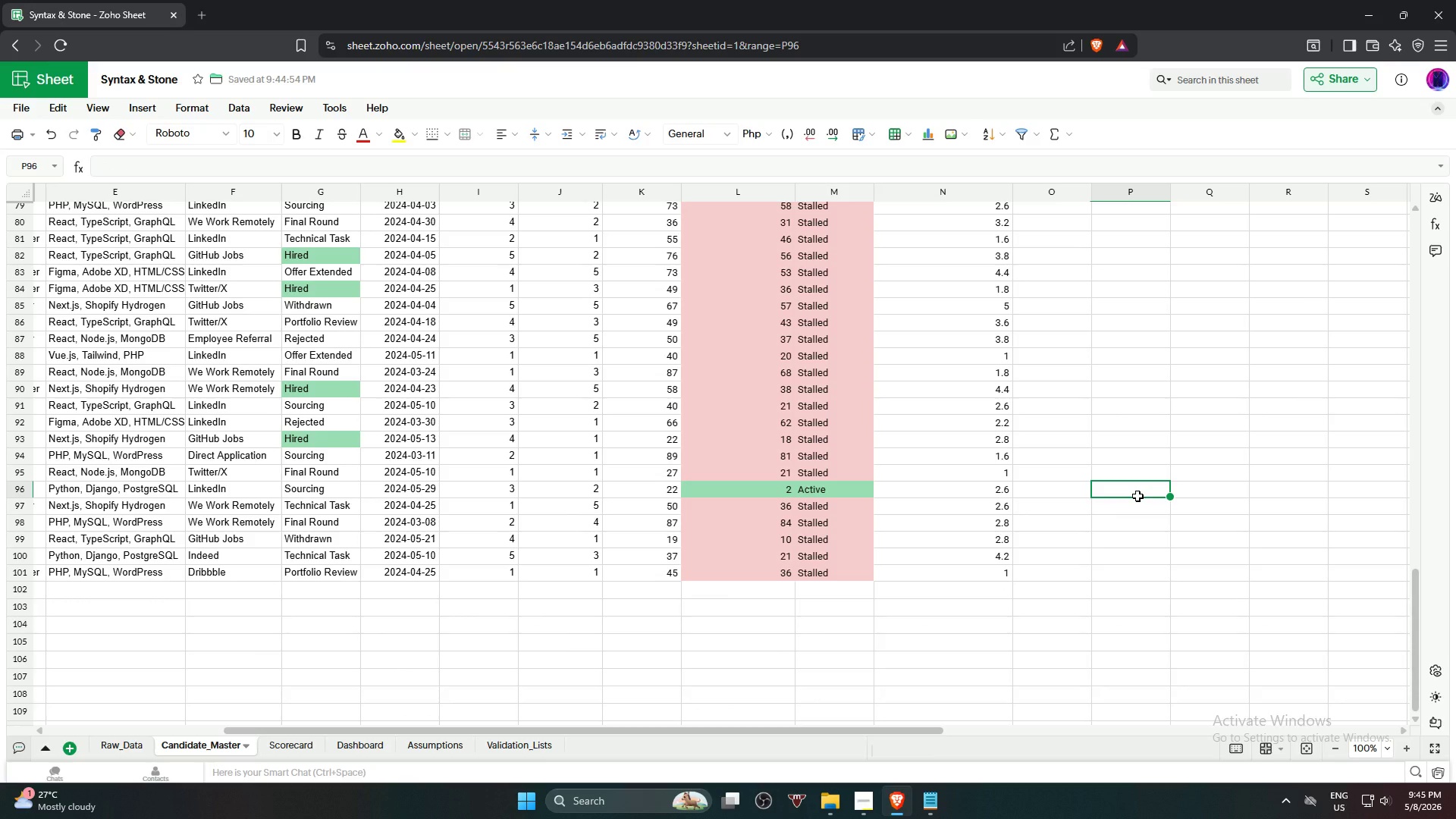 
scroll: coordinate [1115, 494], scroll_direction: down, amount: 2.0
 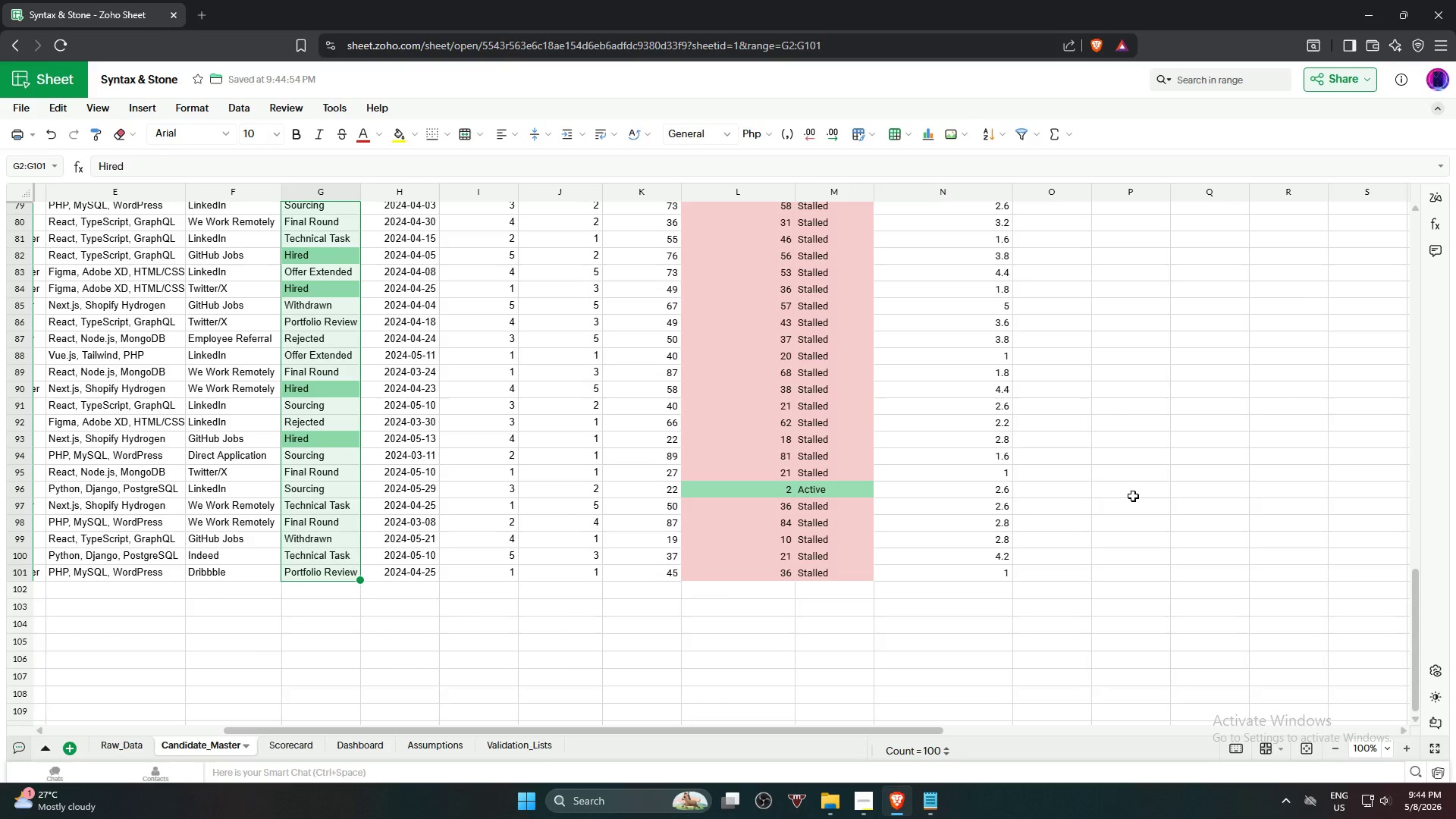 
wait(16.81)
 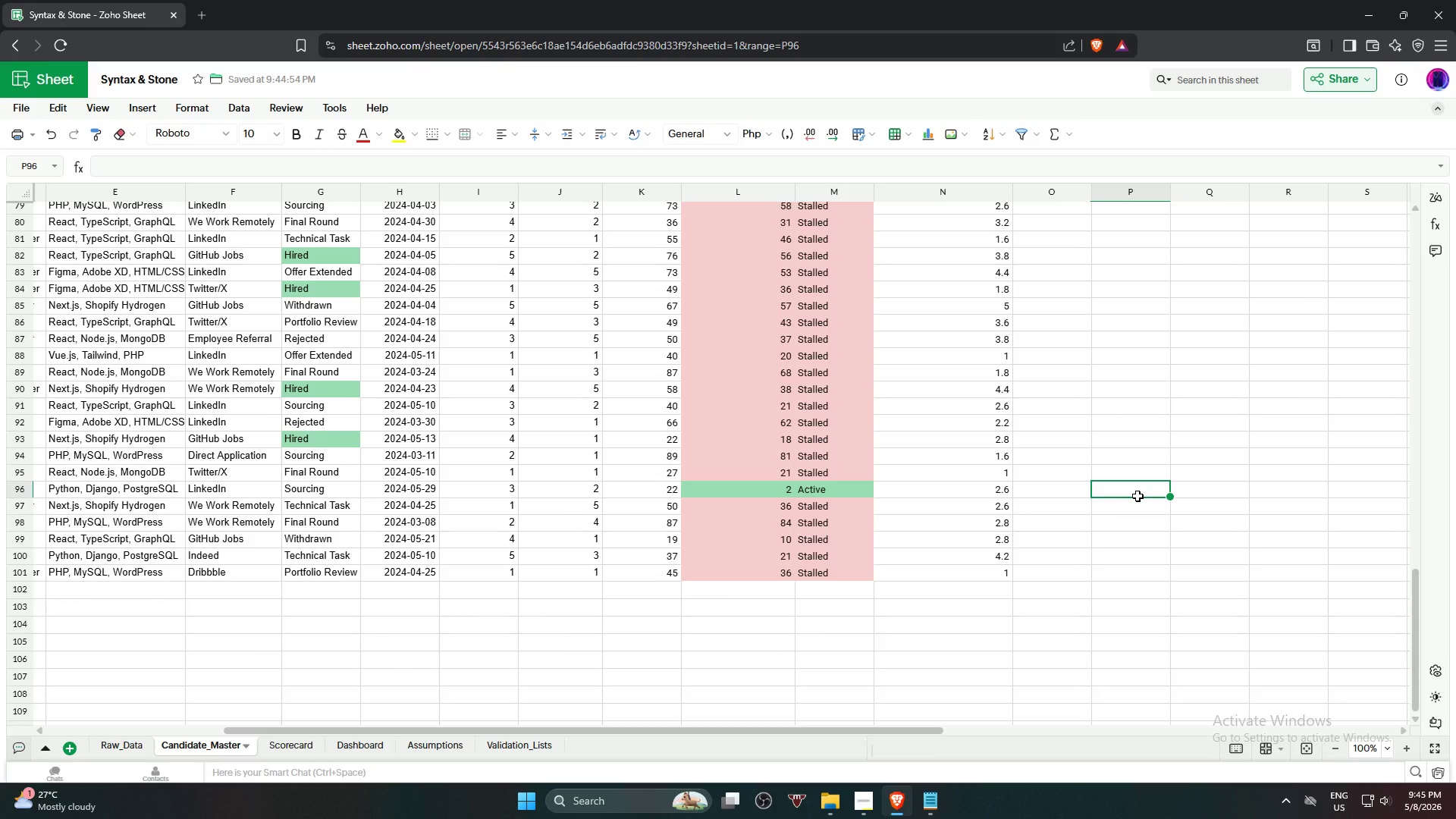 
left_click([356, 749])
 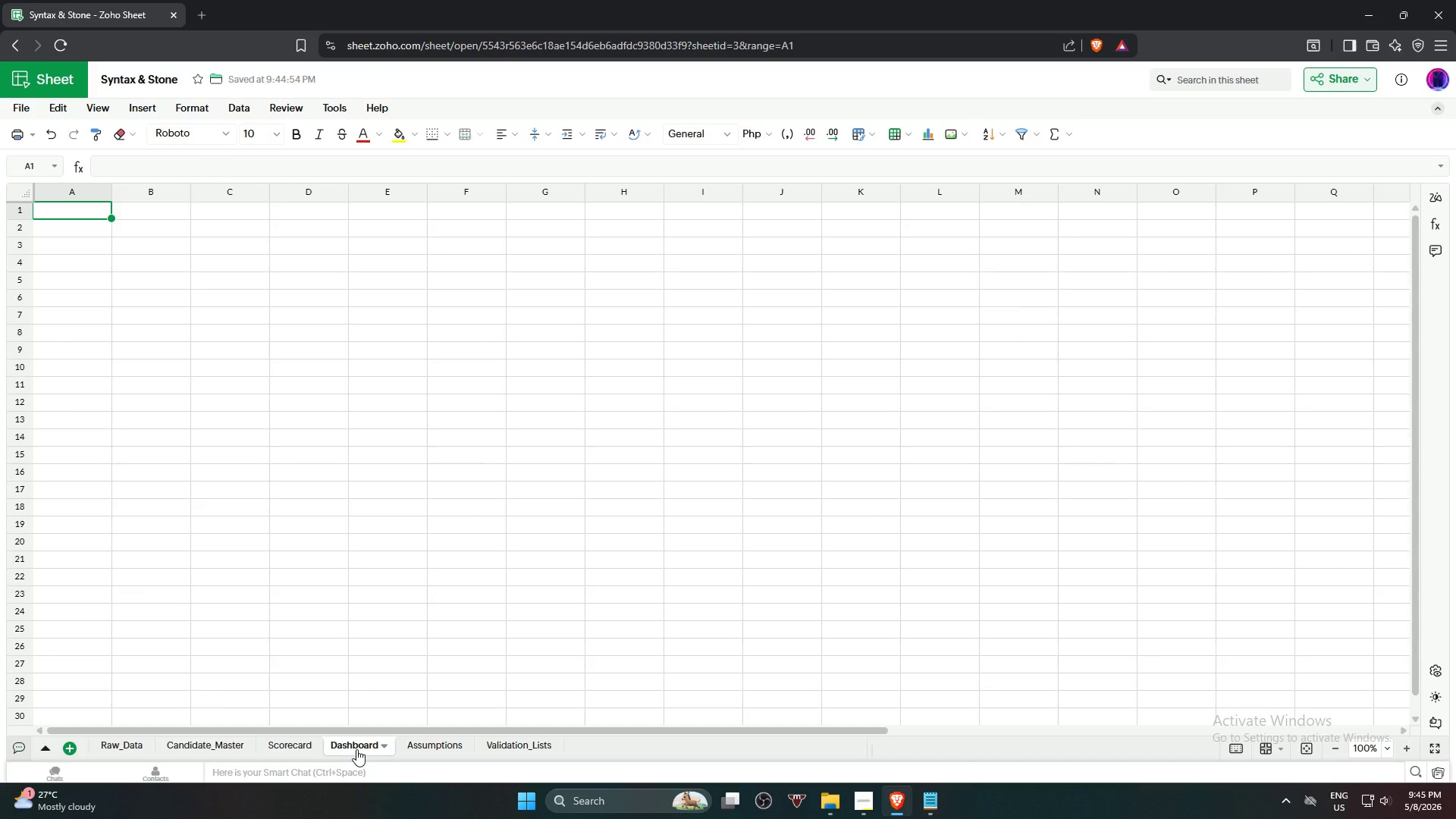 
wait(20.95)
 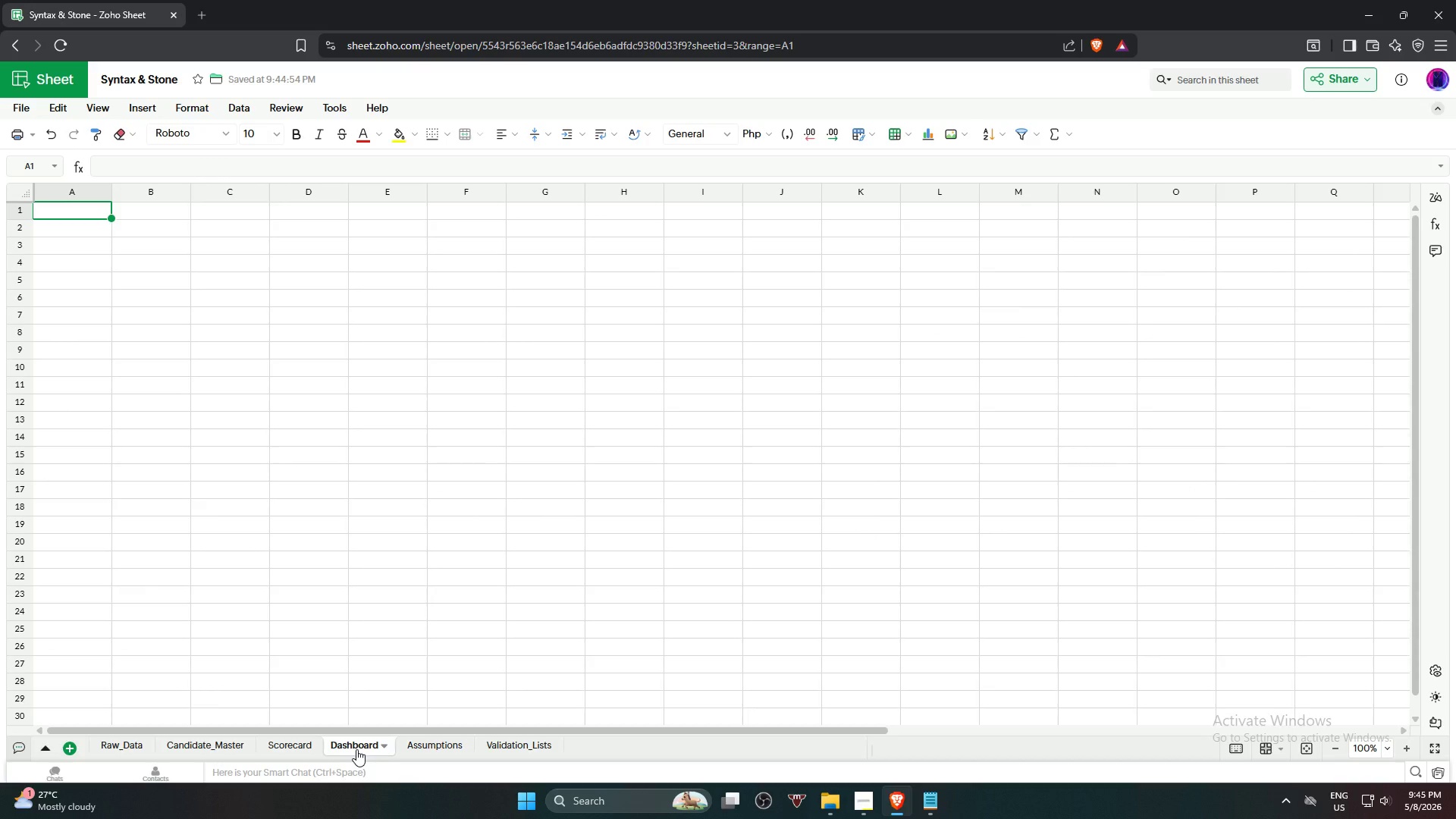 
left_click([64, 748])
 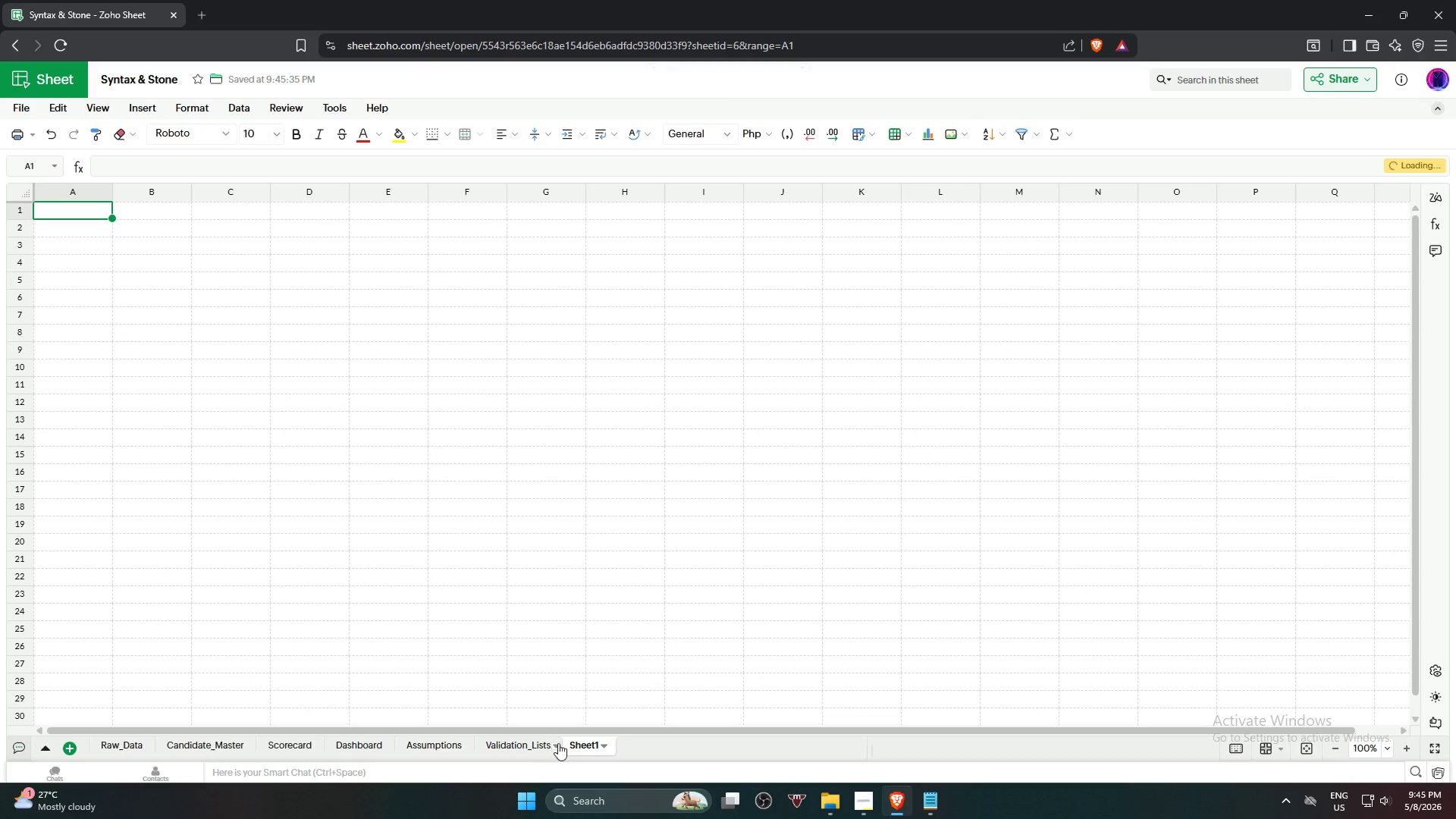 
left_click_drag(start_coordinate=[586, 745], to_coordinate=[338, 755])
 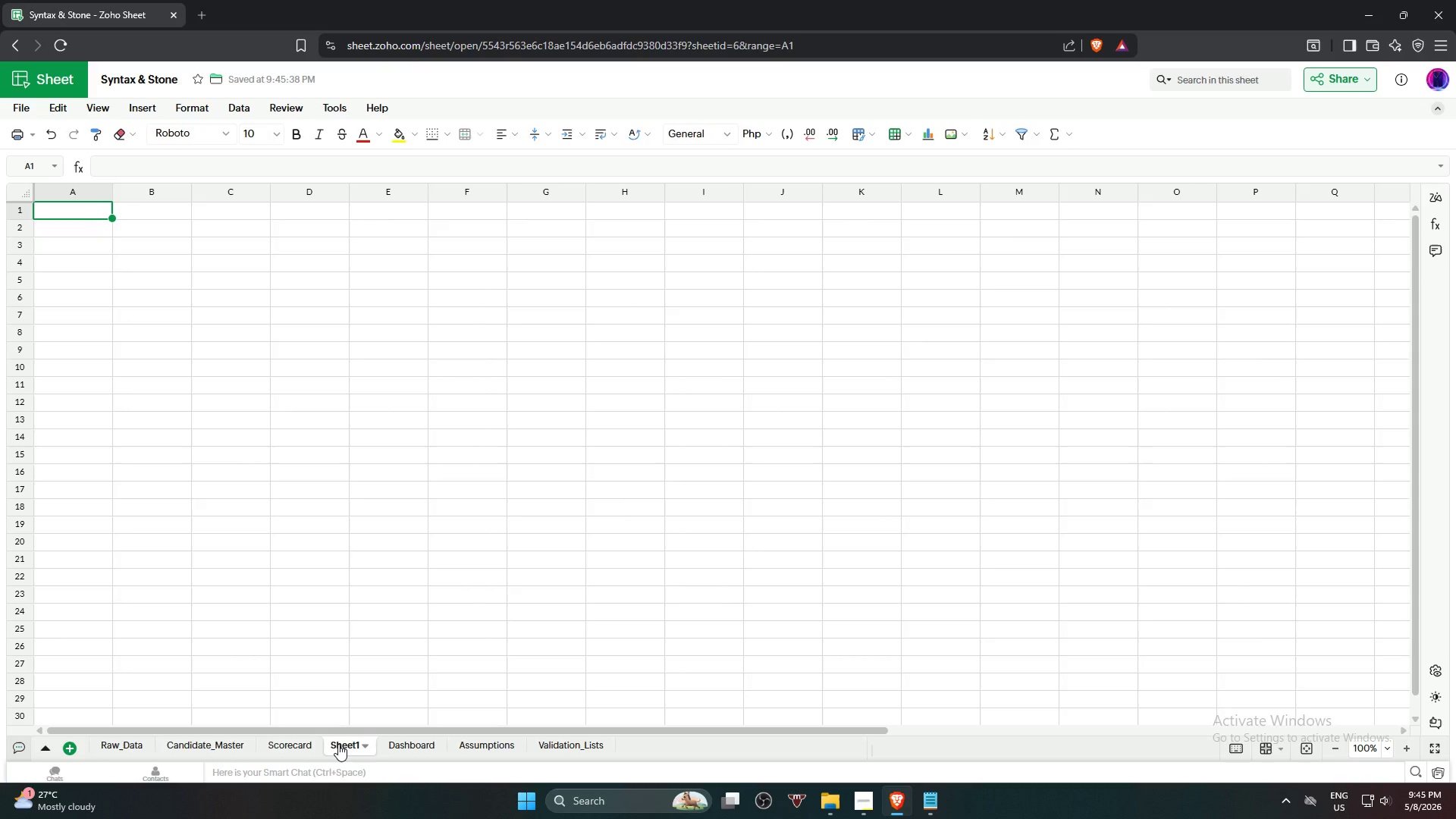 
double_click([338, 744])
 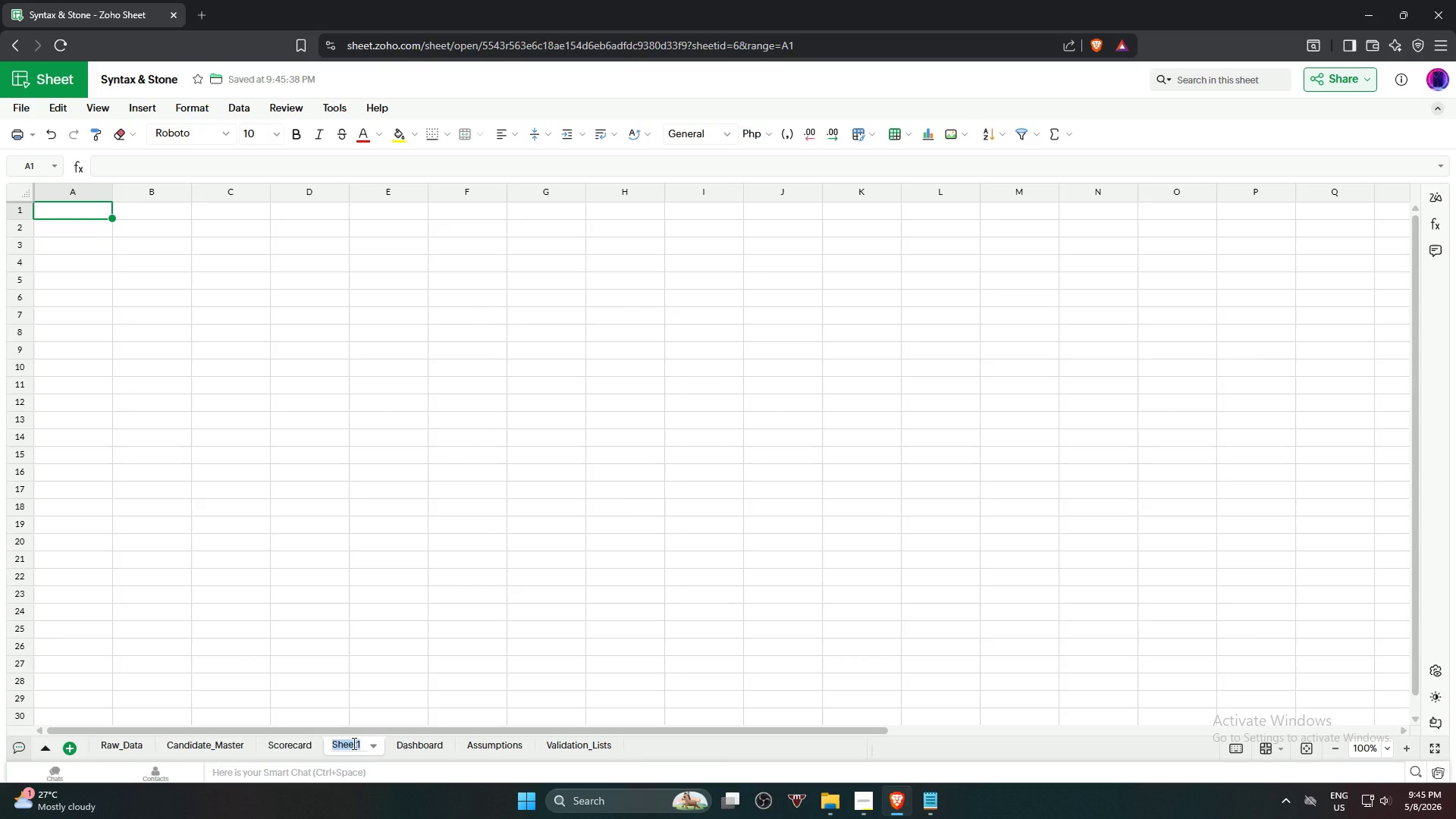 
type(Pivot_)
 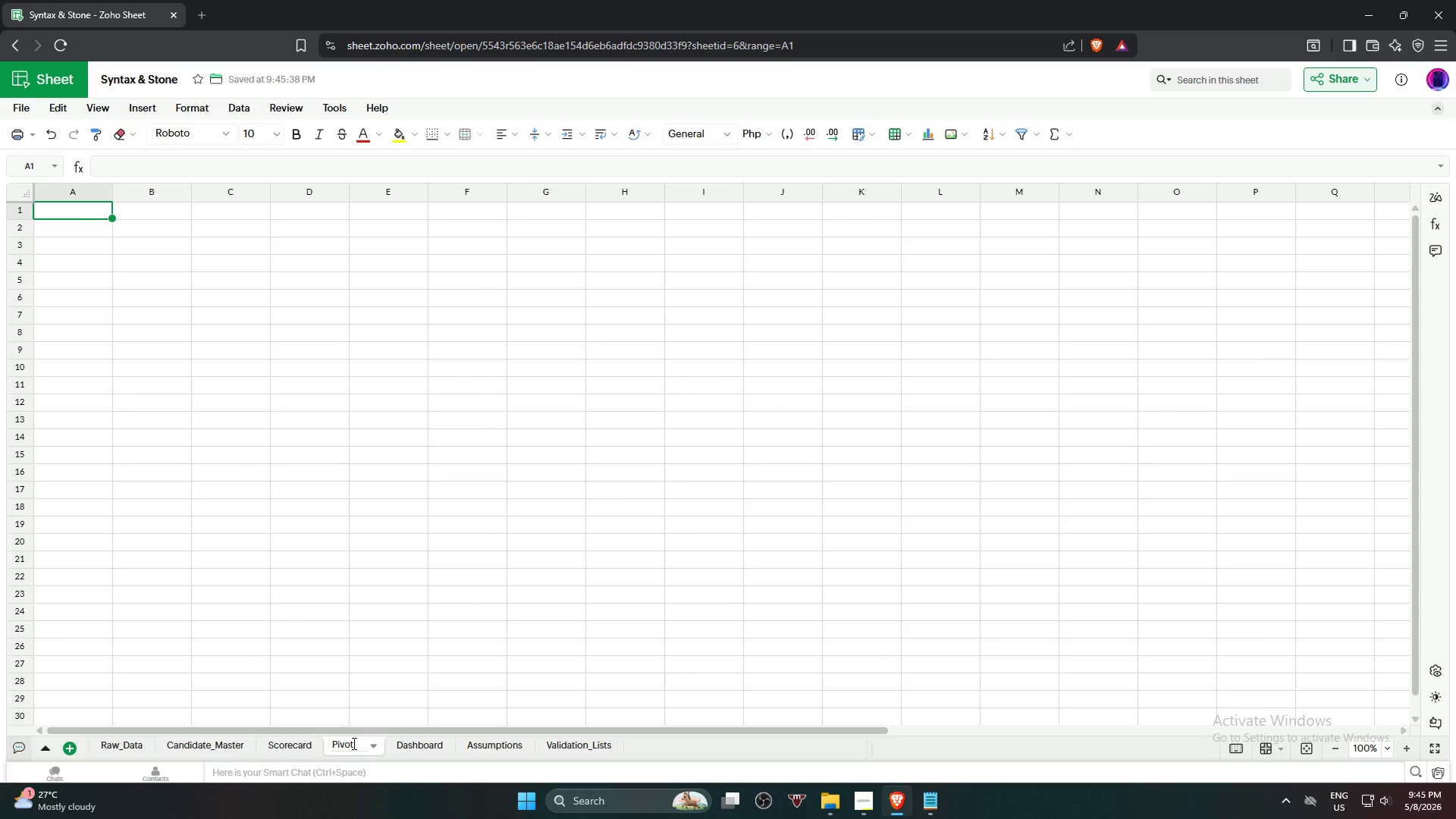 
type(Tables)
 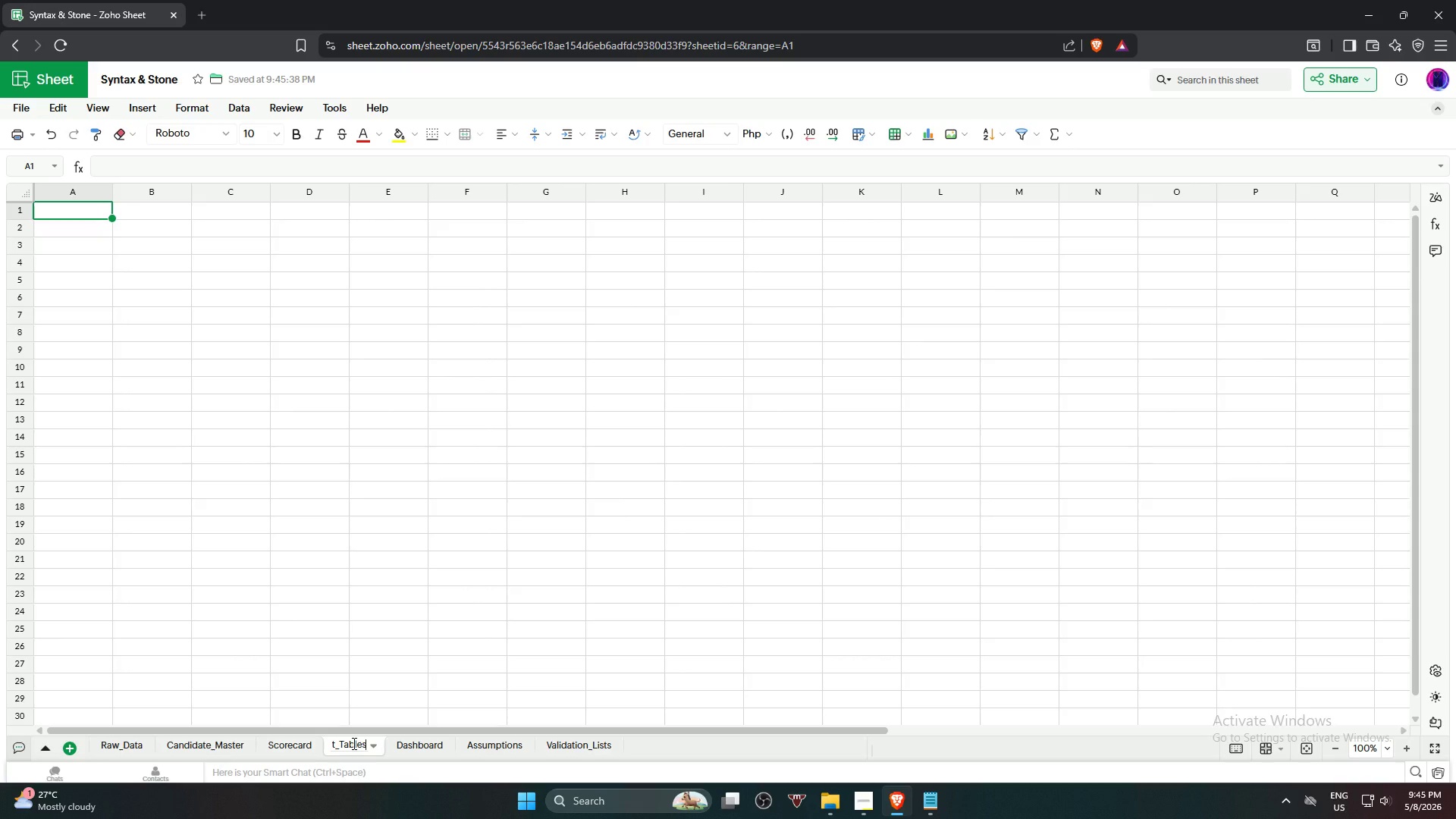 
wait(5.91)
 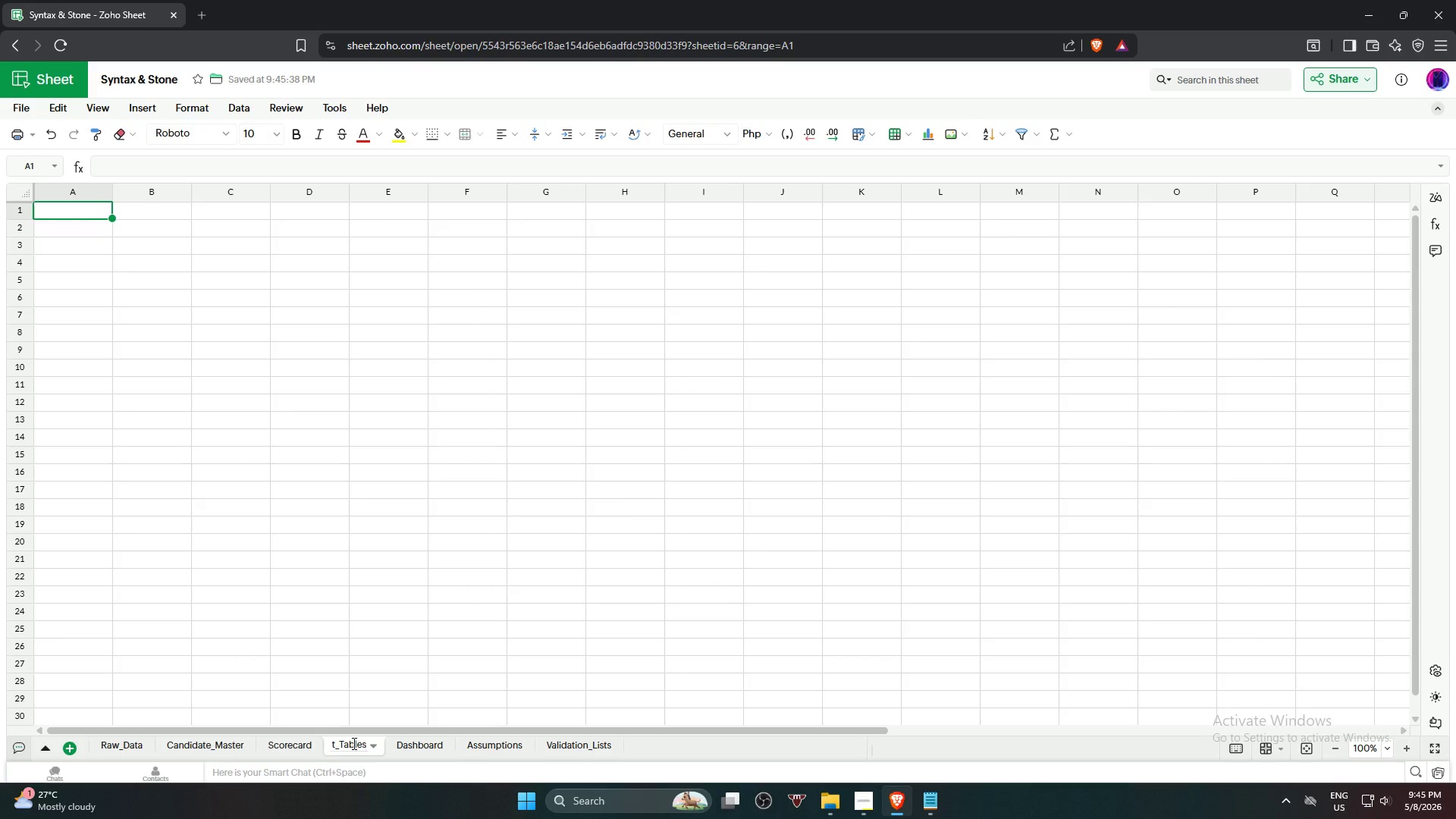 
key(Enter)
 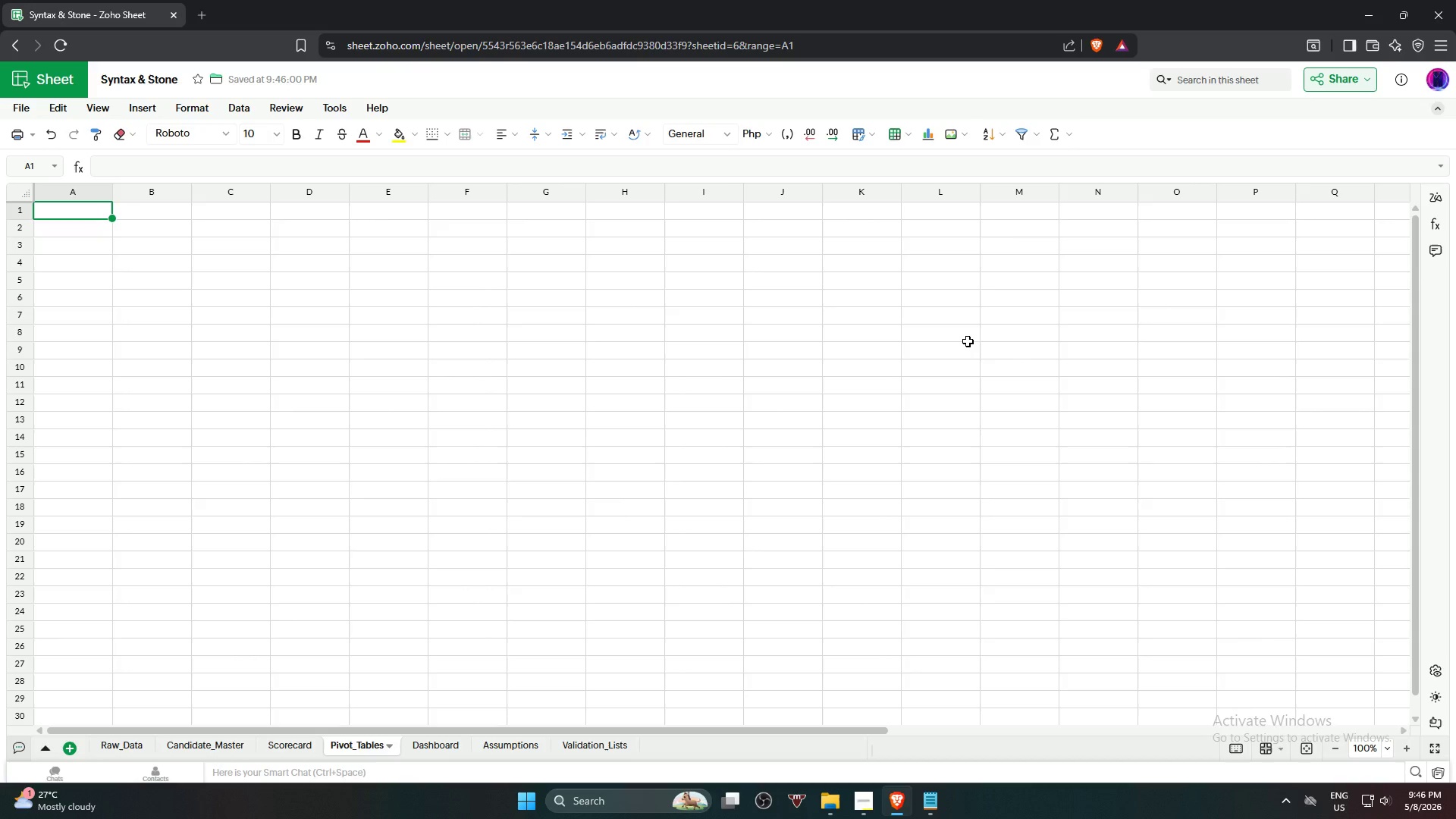 
wait(34.62)
 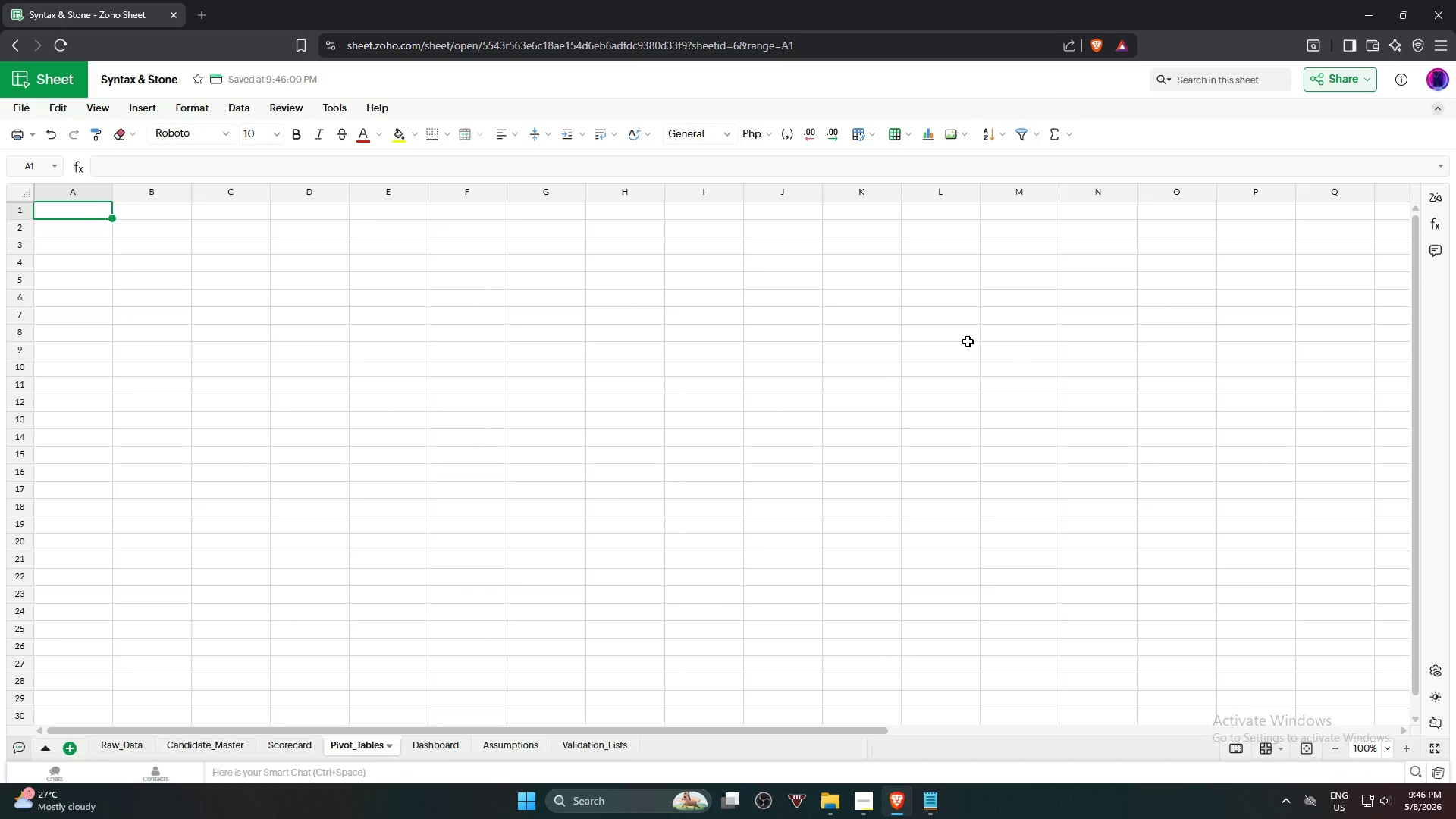 
left_click([138, 247])
 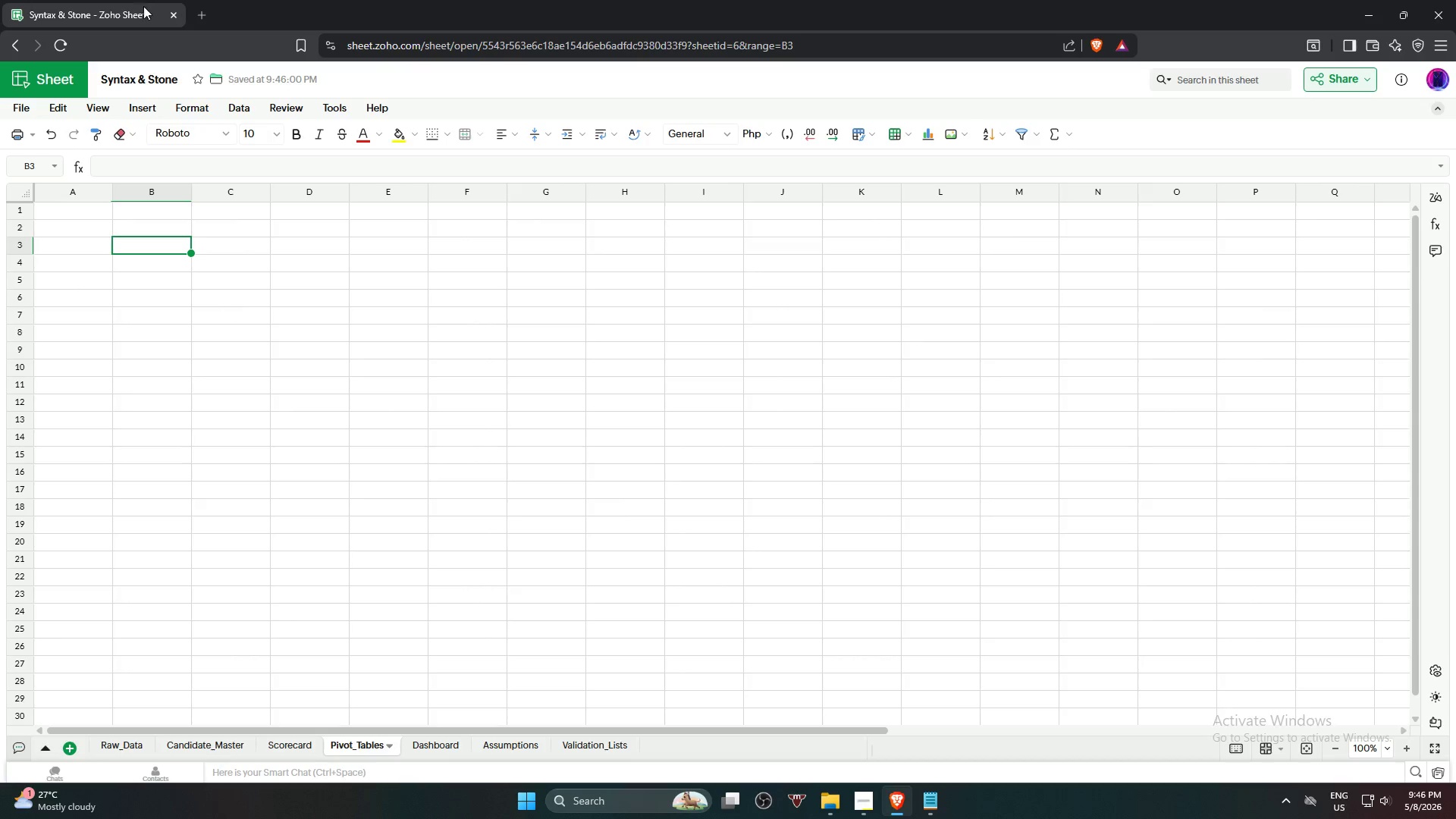 
wait(26.25)
 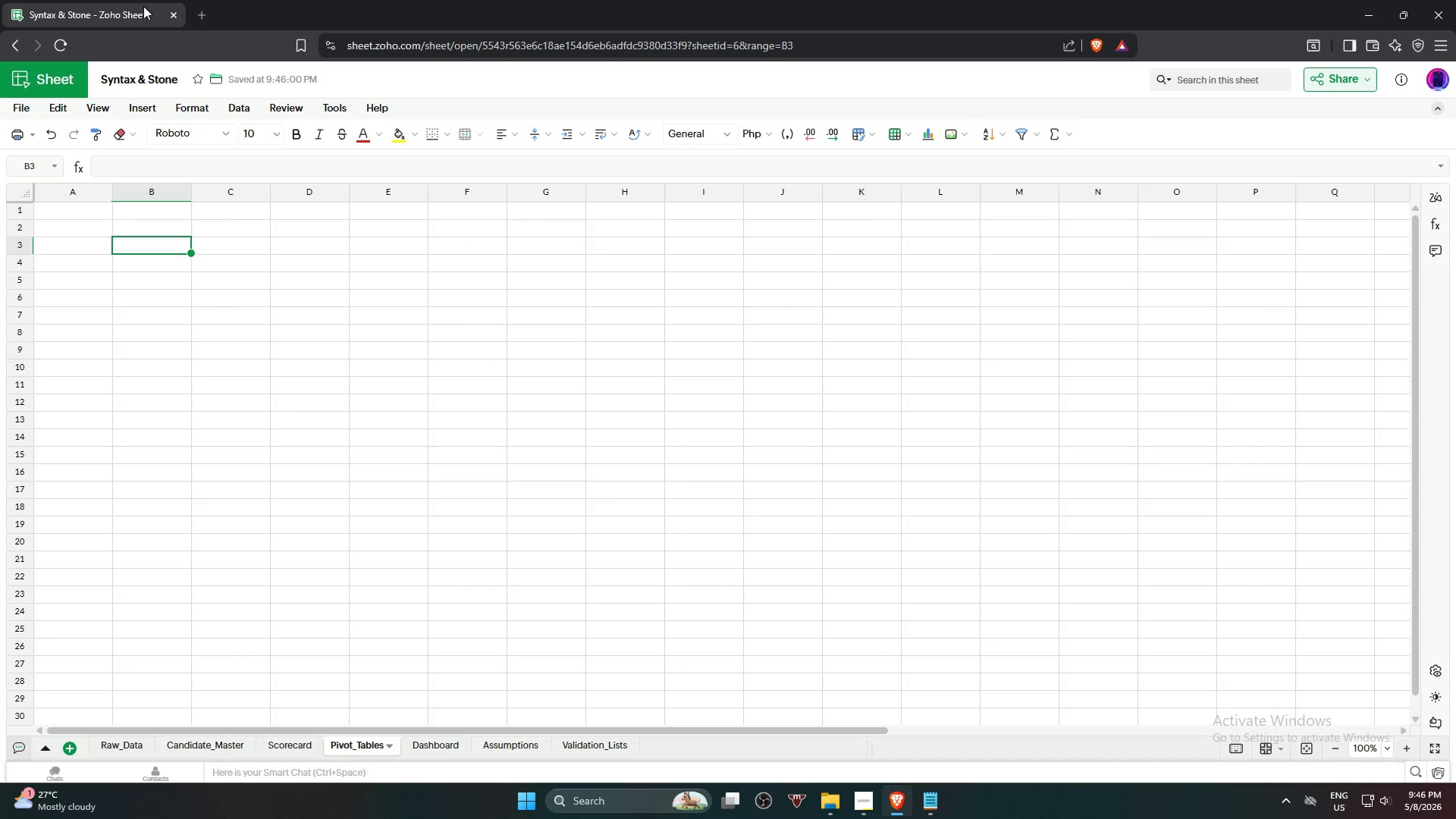 
left_click([150, 111])
 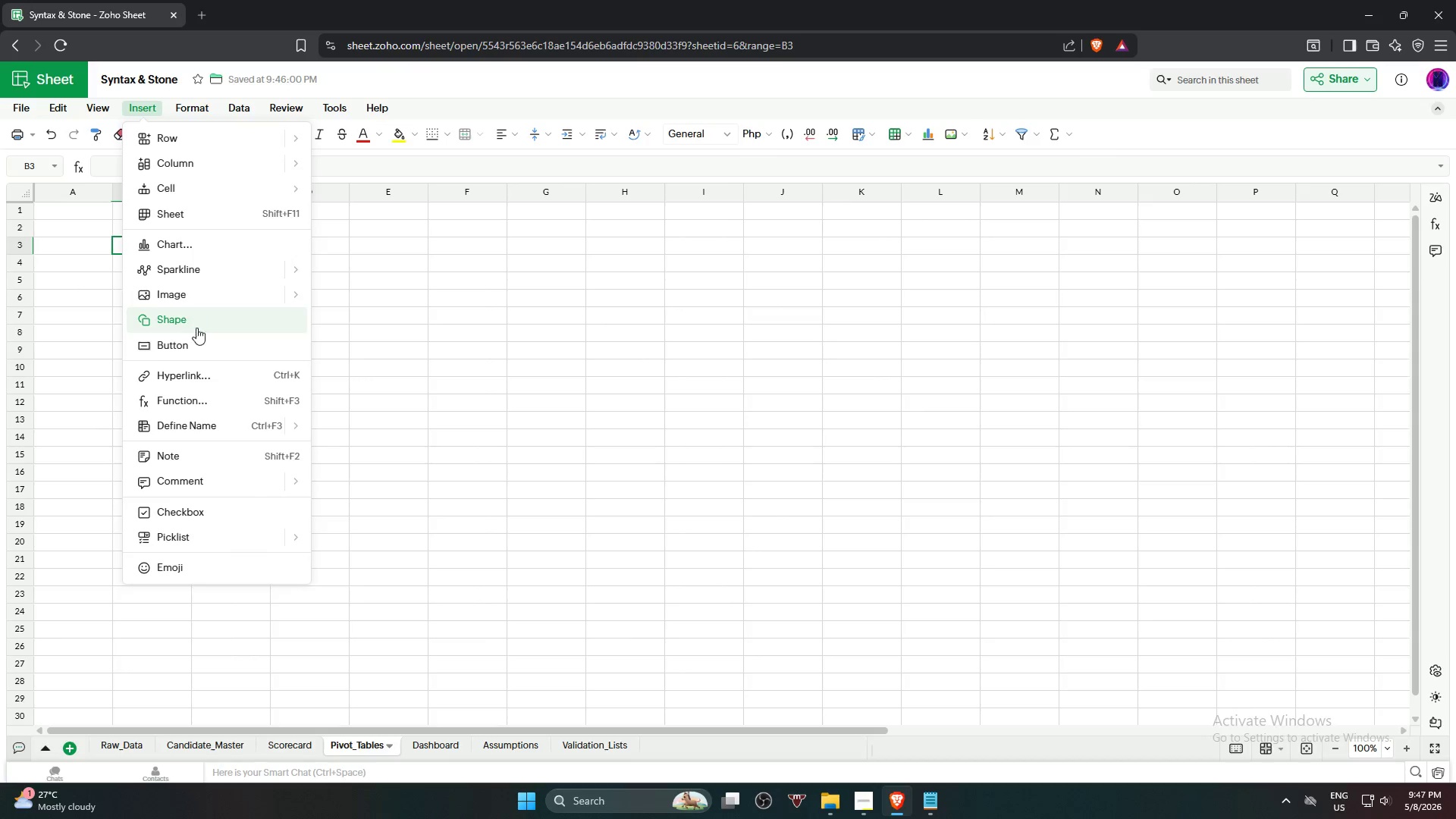 
mouse_move([185, 275])
 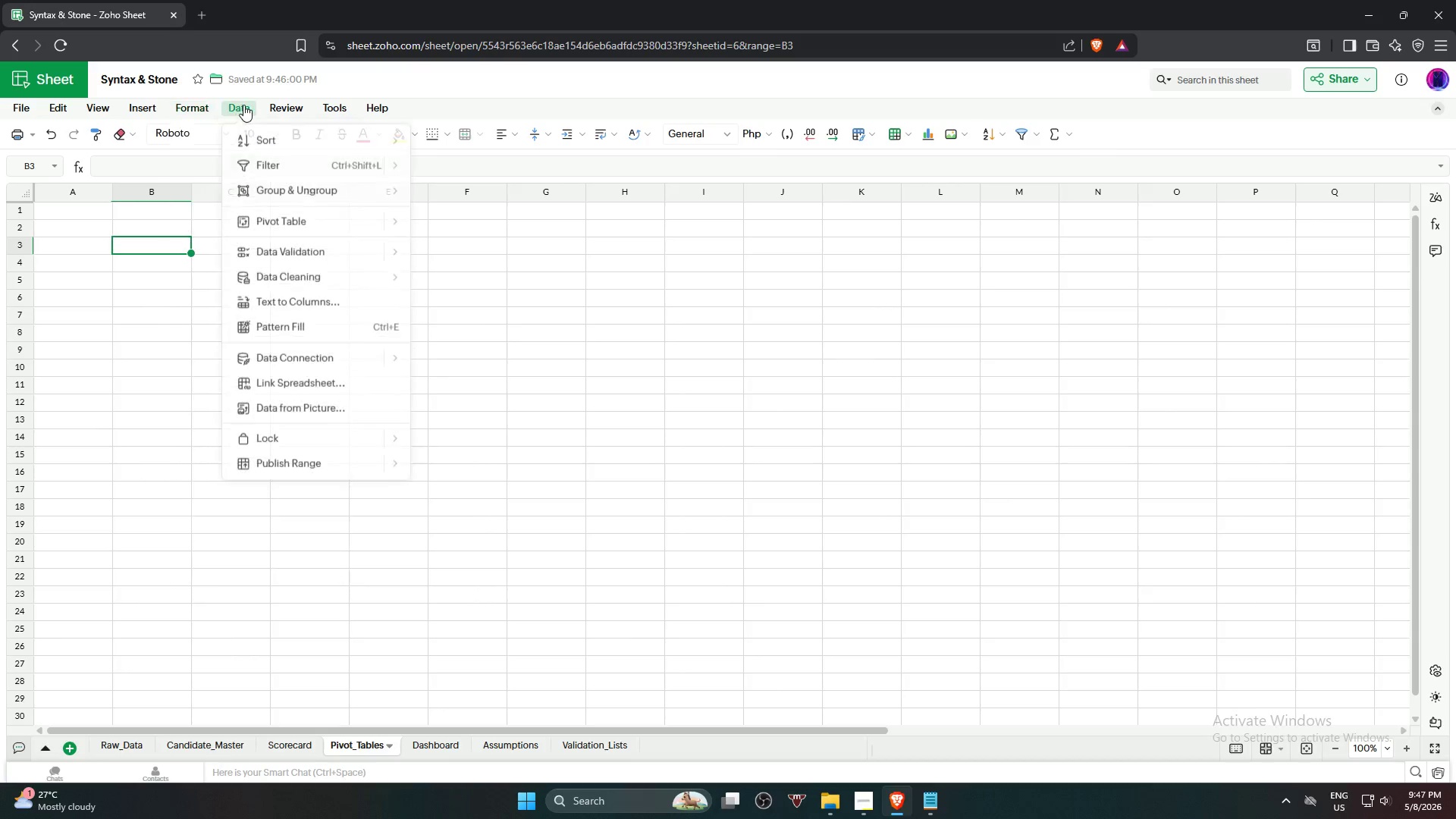 
mouse_move([259, 105])
 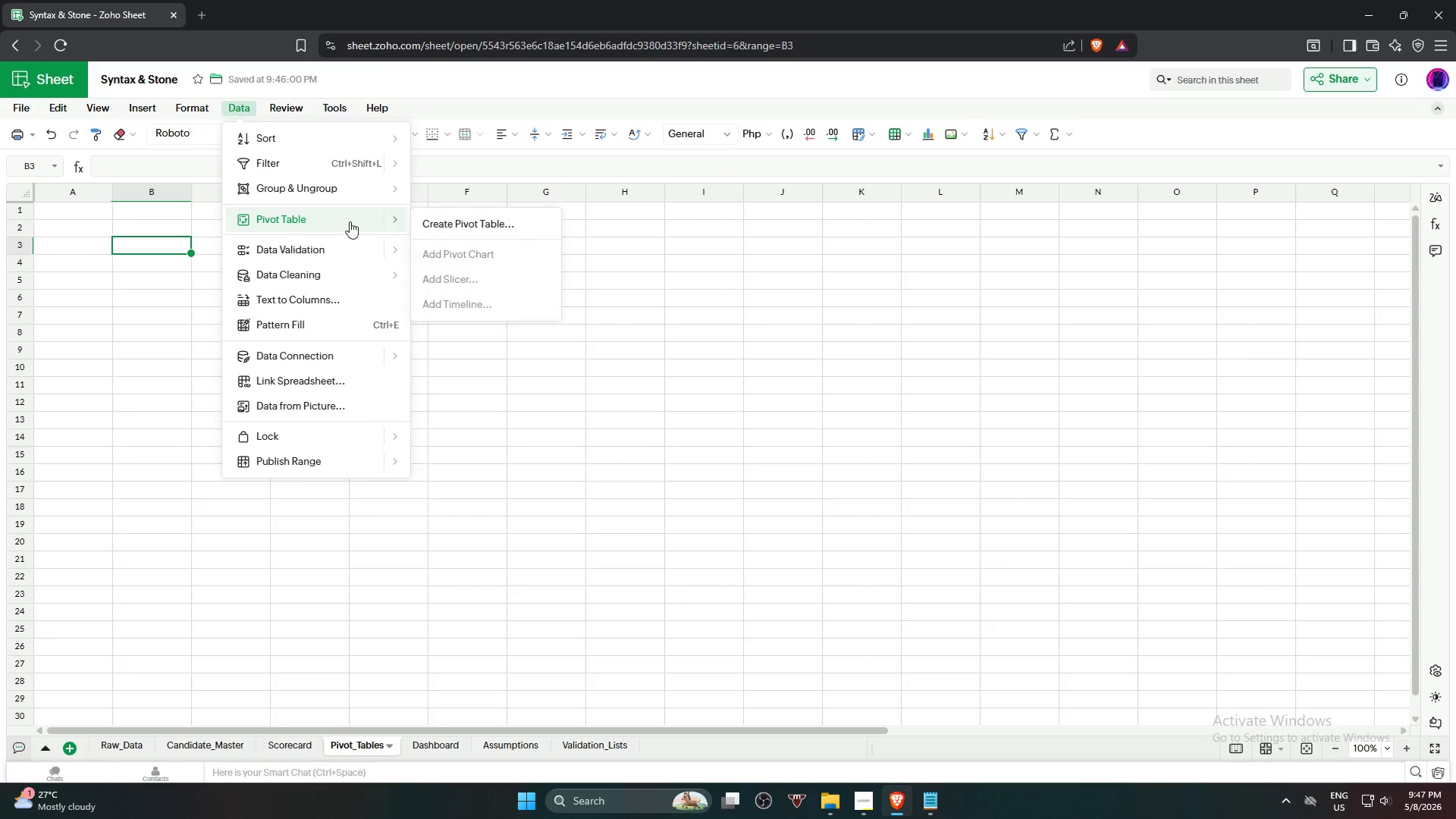 
left_click([443, 221])
 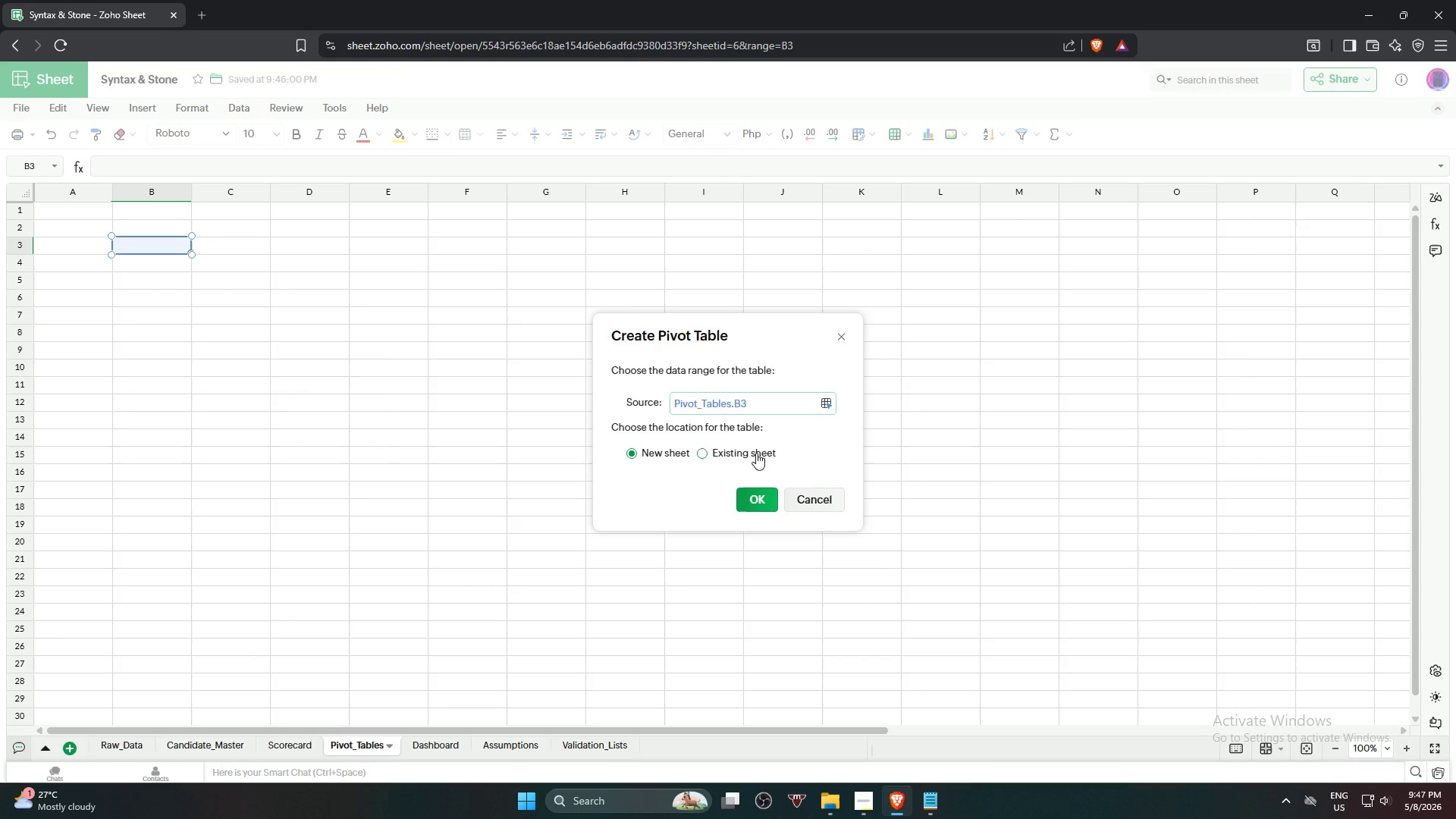 
wait(6.91)
 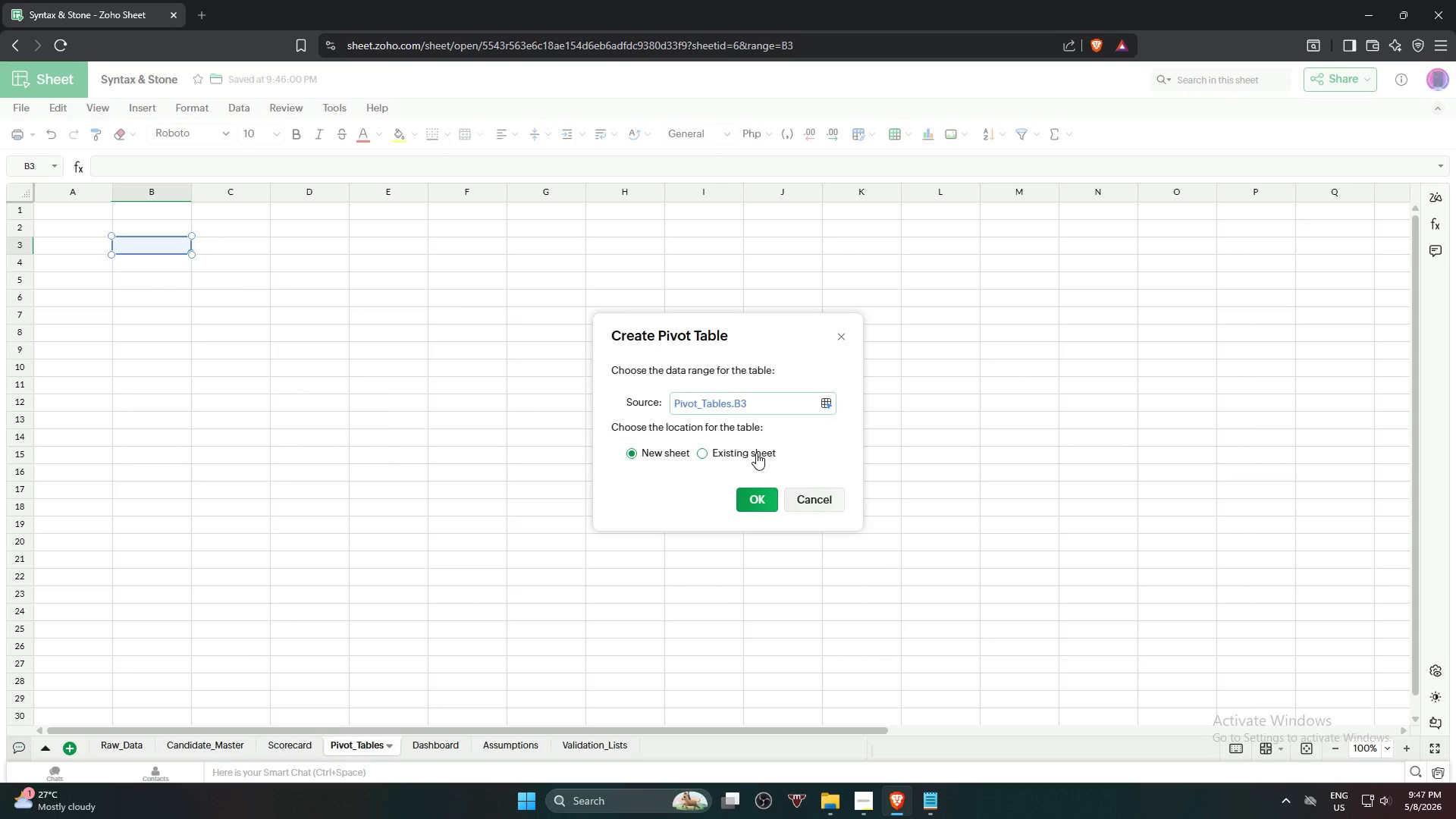 
left_click([756, 453])
 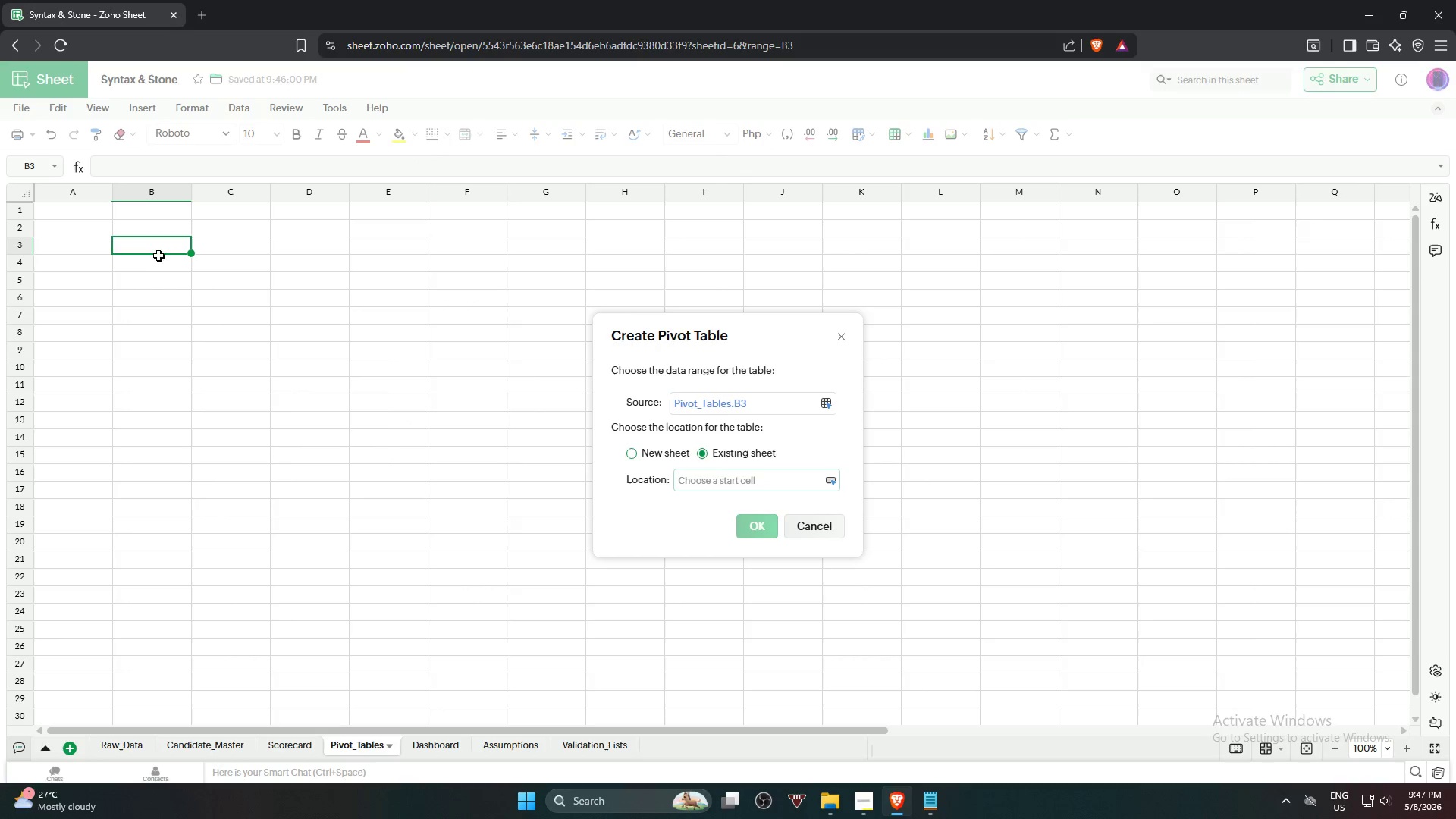 
left_click([152, 247])
 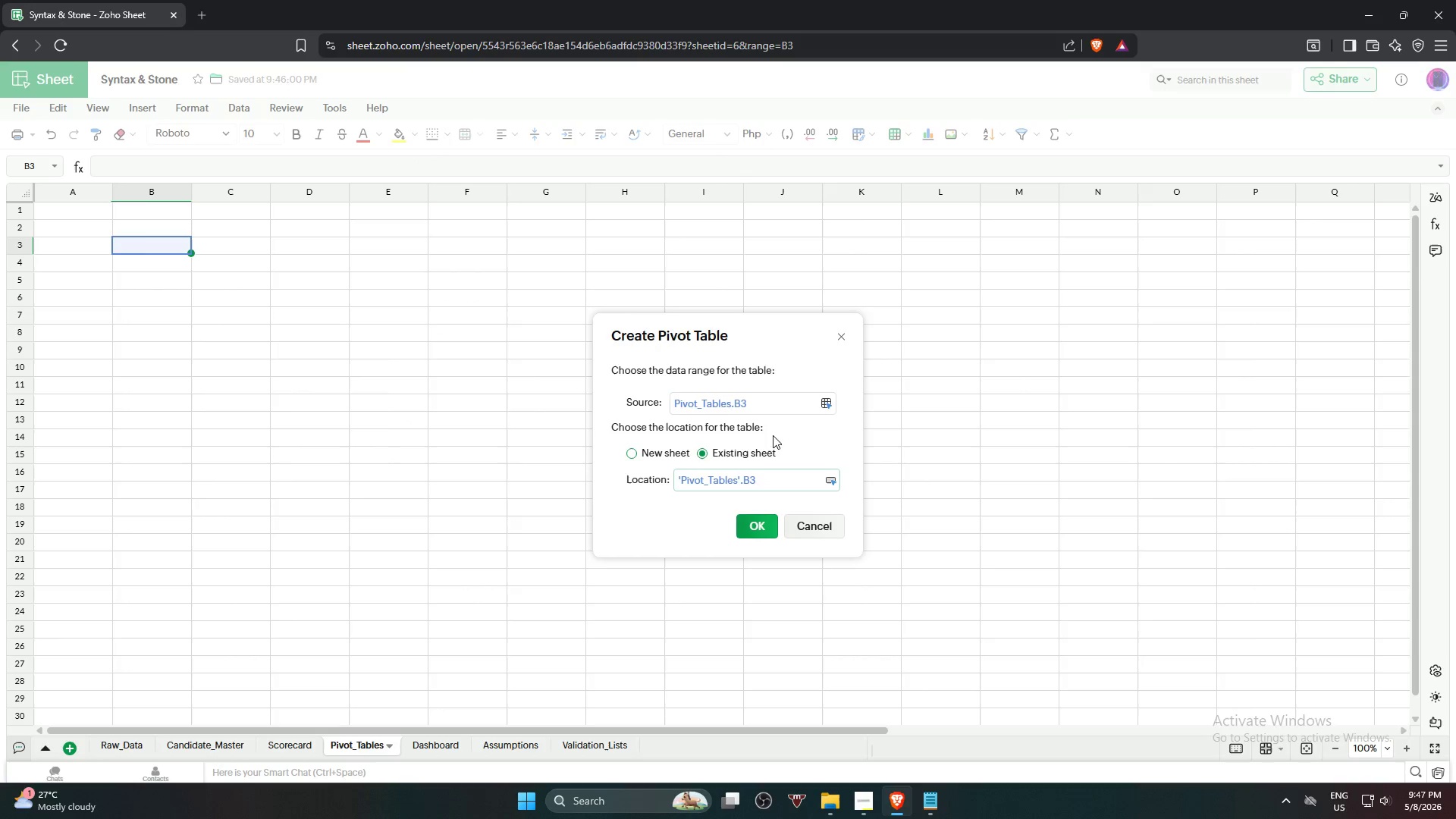 
mouse_move([837, 402])
 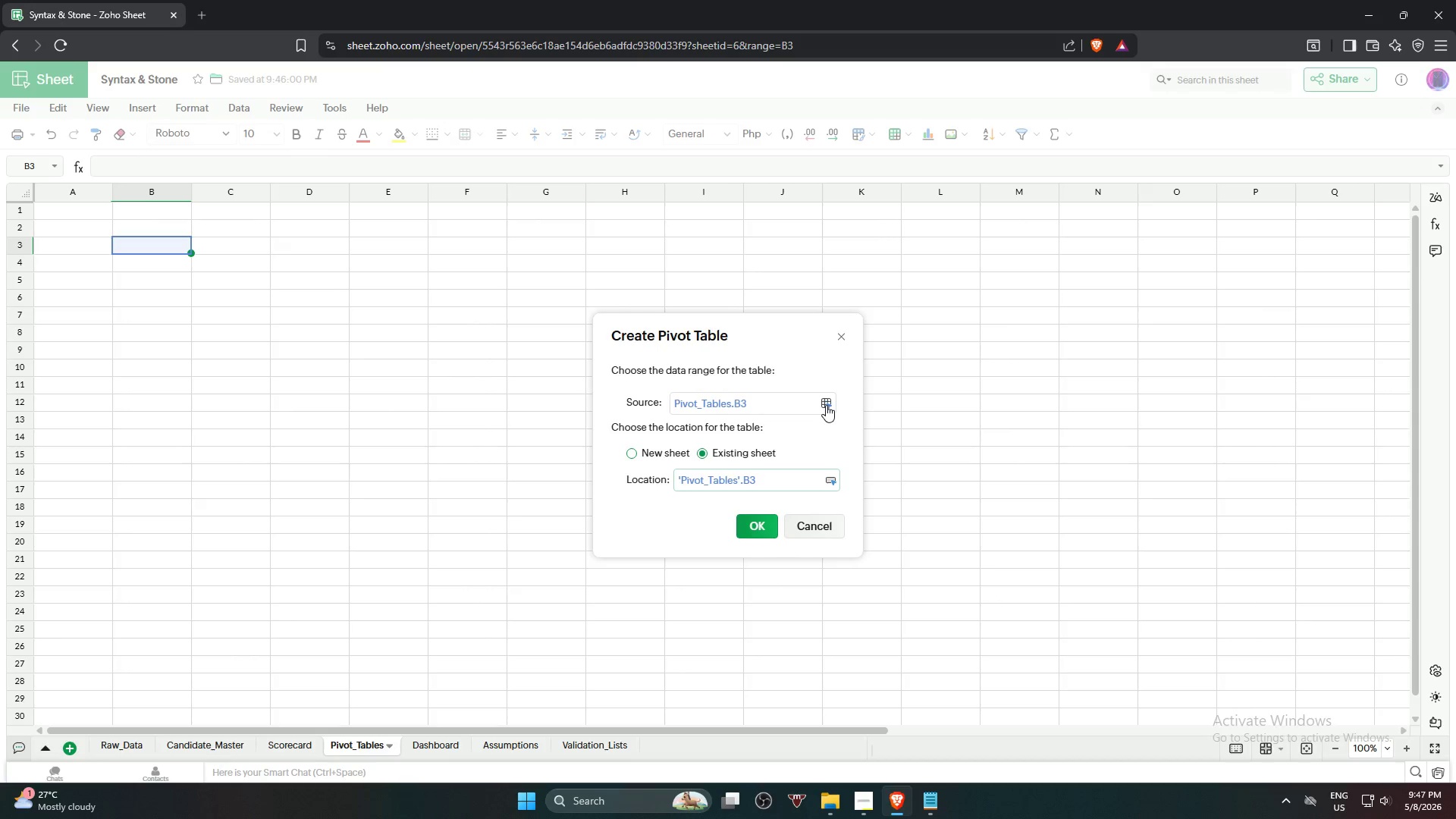 
left_click([825, 405])
 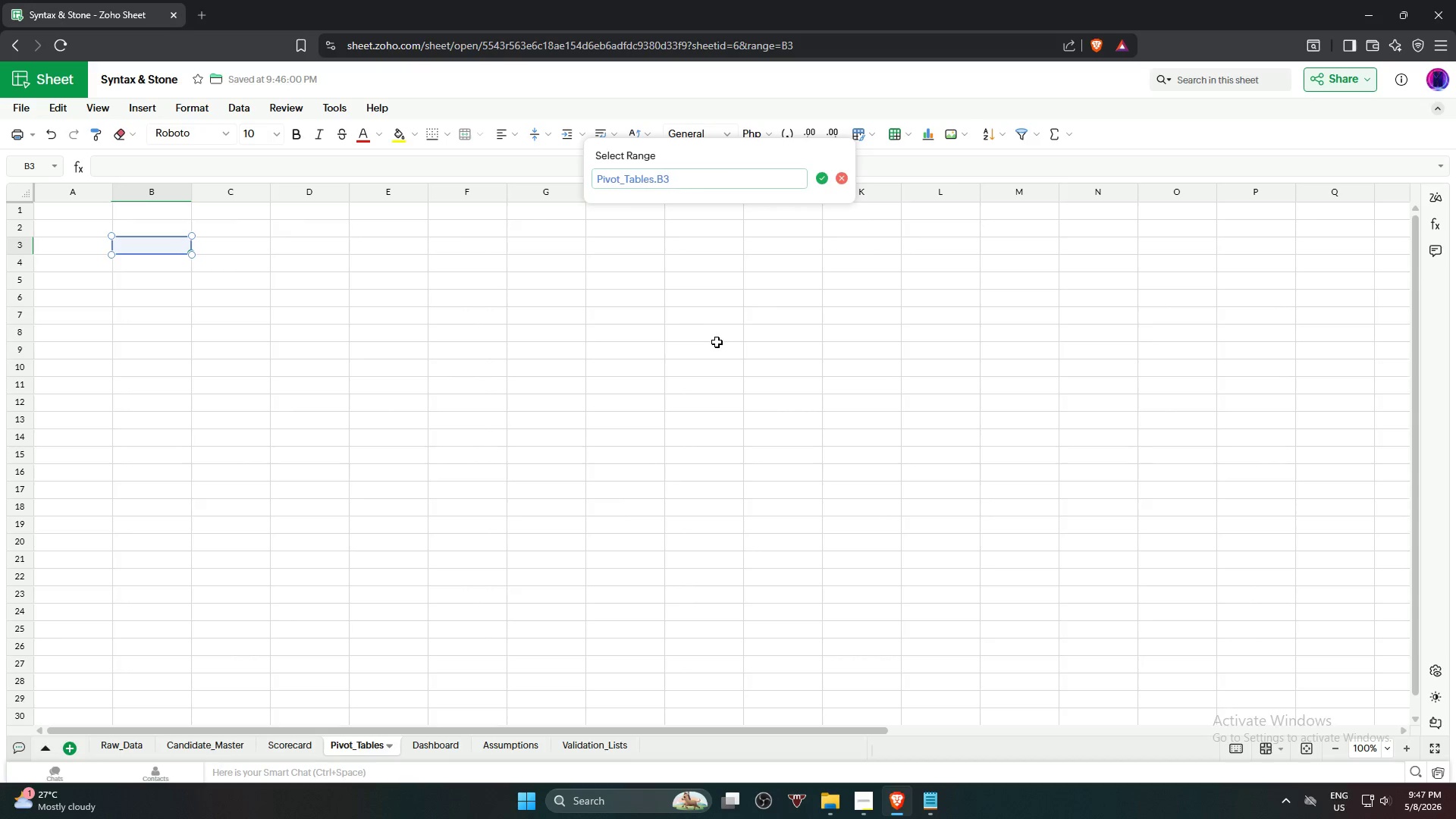 
hold_key(key=Backspace, duration=1.01)
 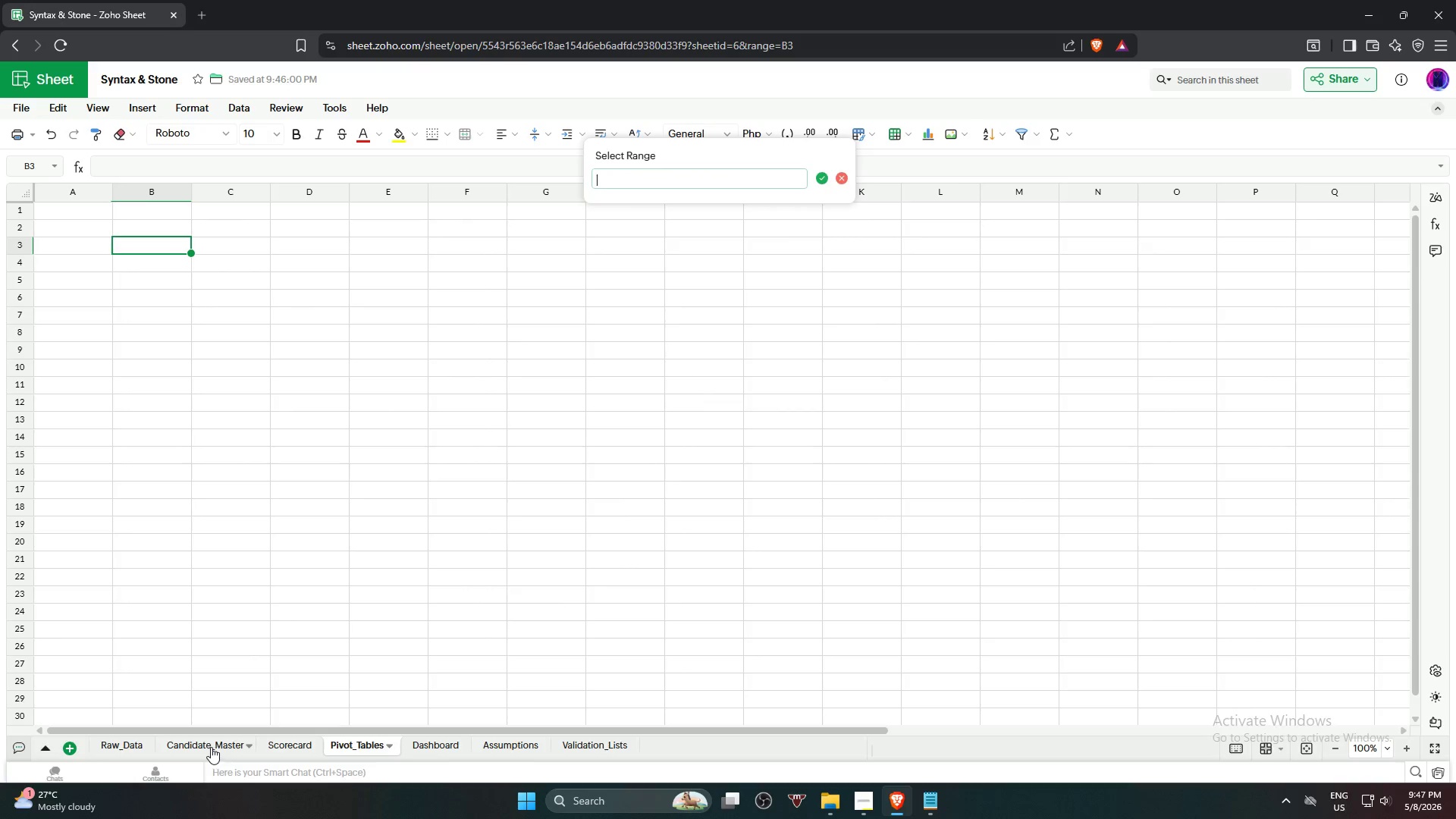 
left_click([210, 746])
 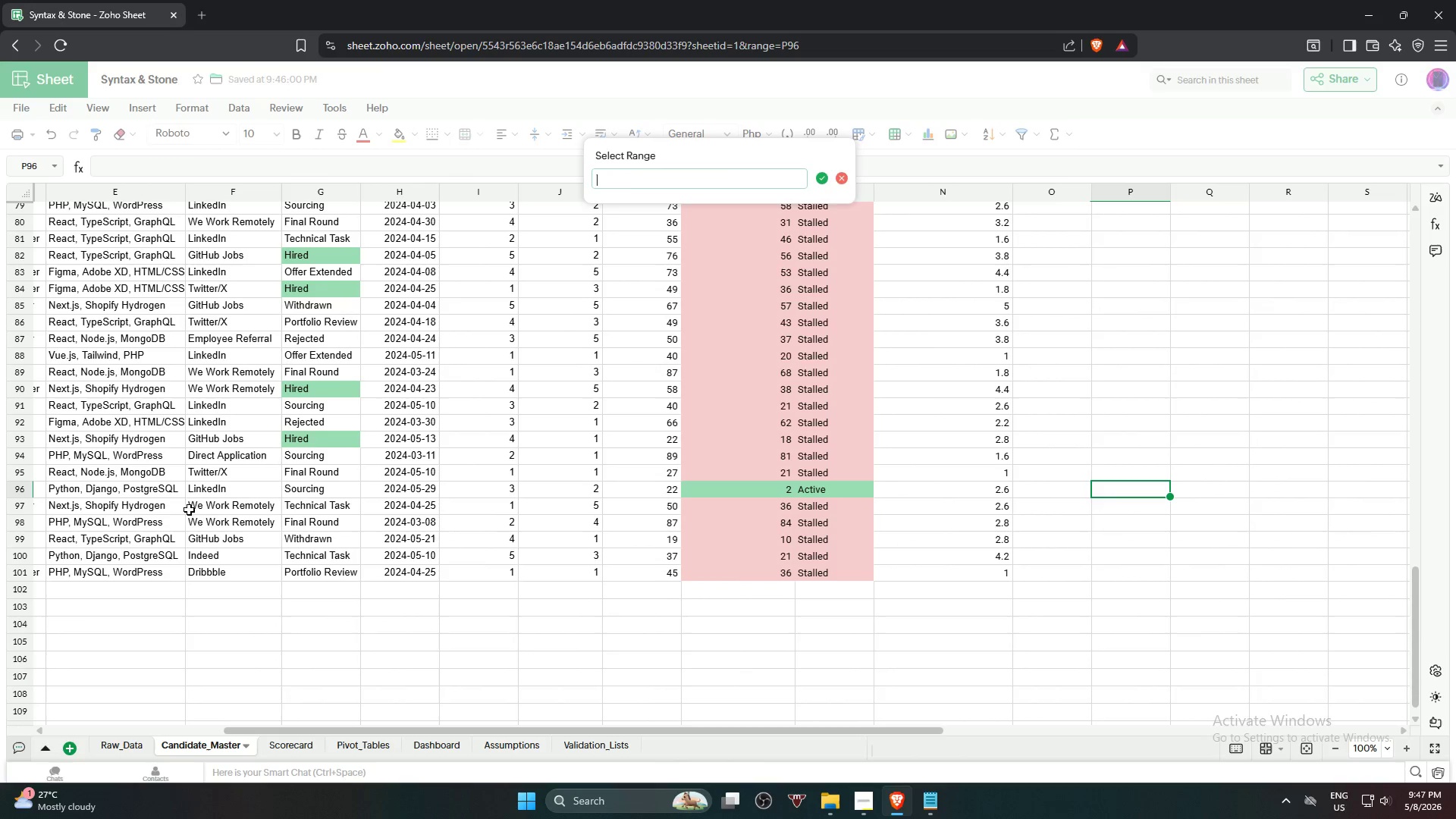 
scroll: coordinate [263, 588], scroll_direction: up, amount: 22.0
 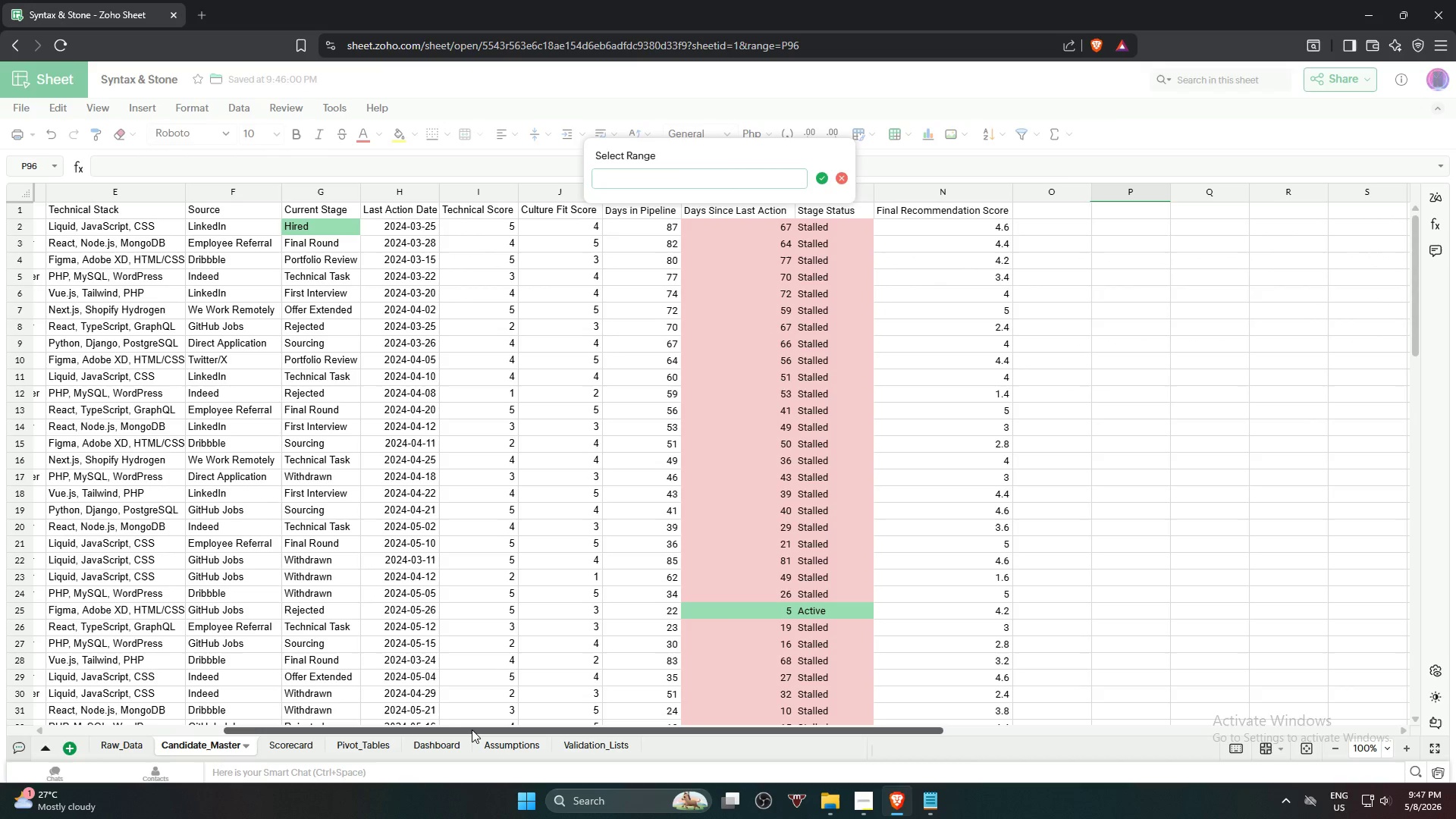 
left_click_drag(start_coordinate=[472, 730], to_coordinate=[224, 748])
 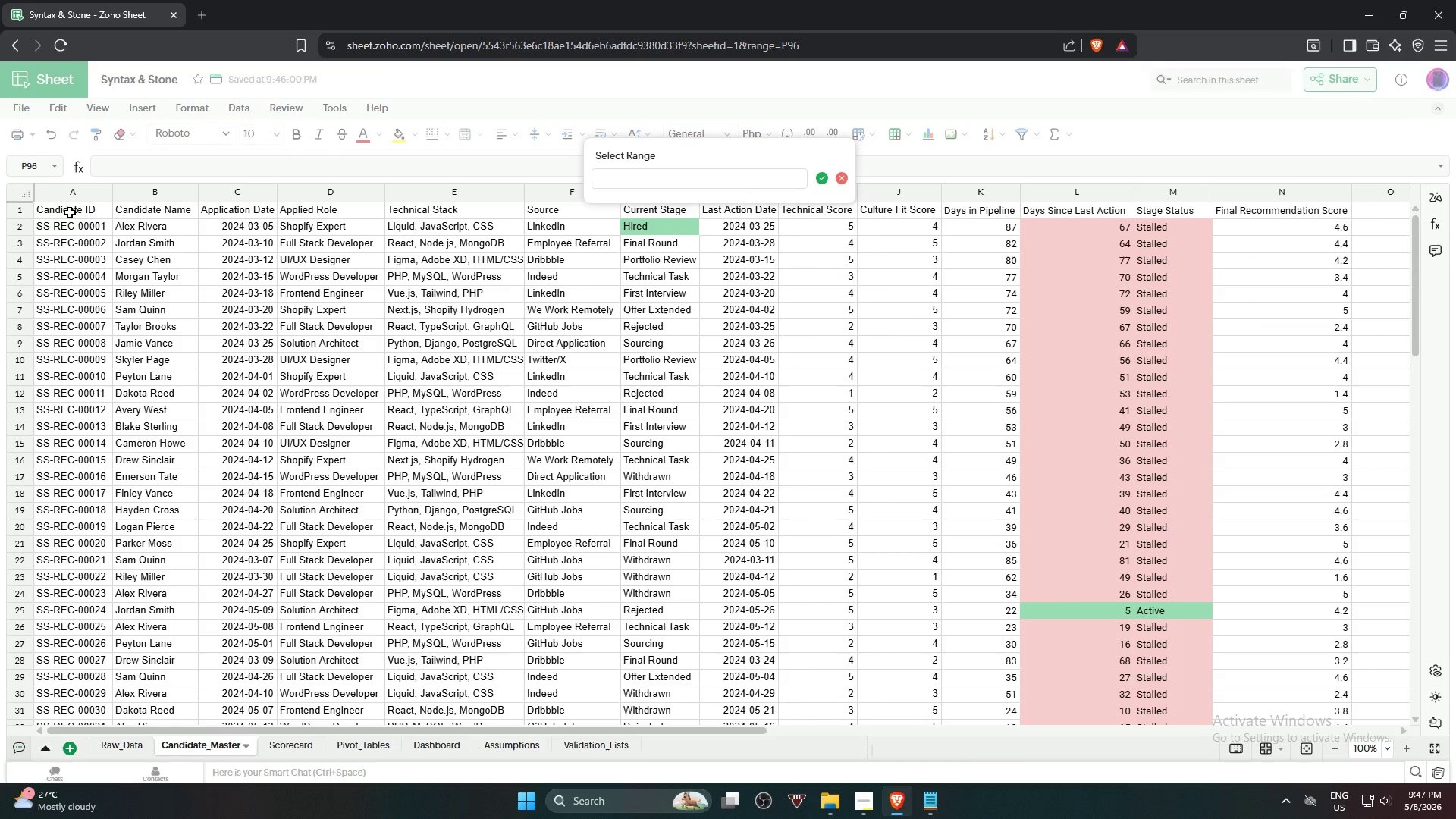 
left_click([70, 212])
 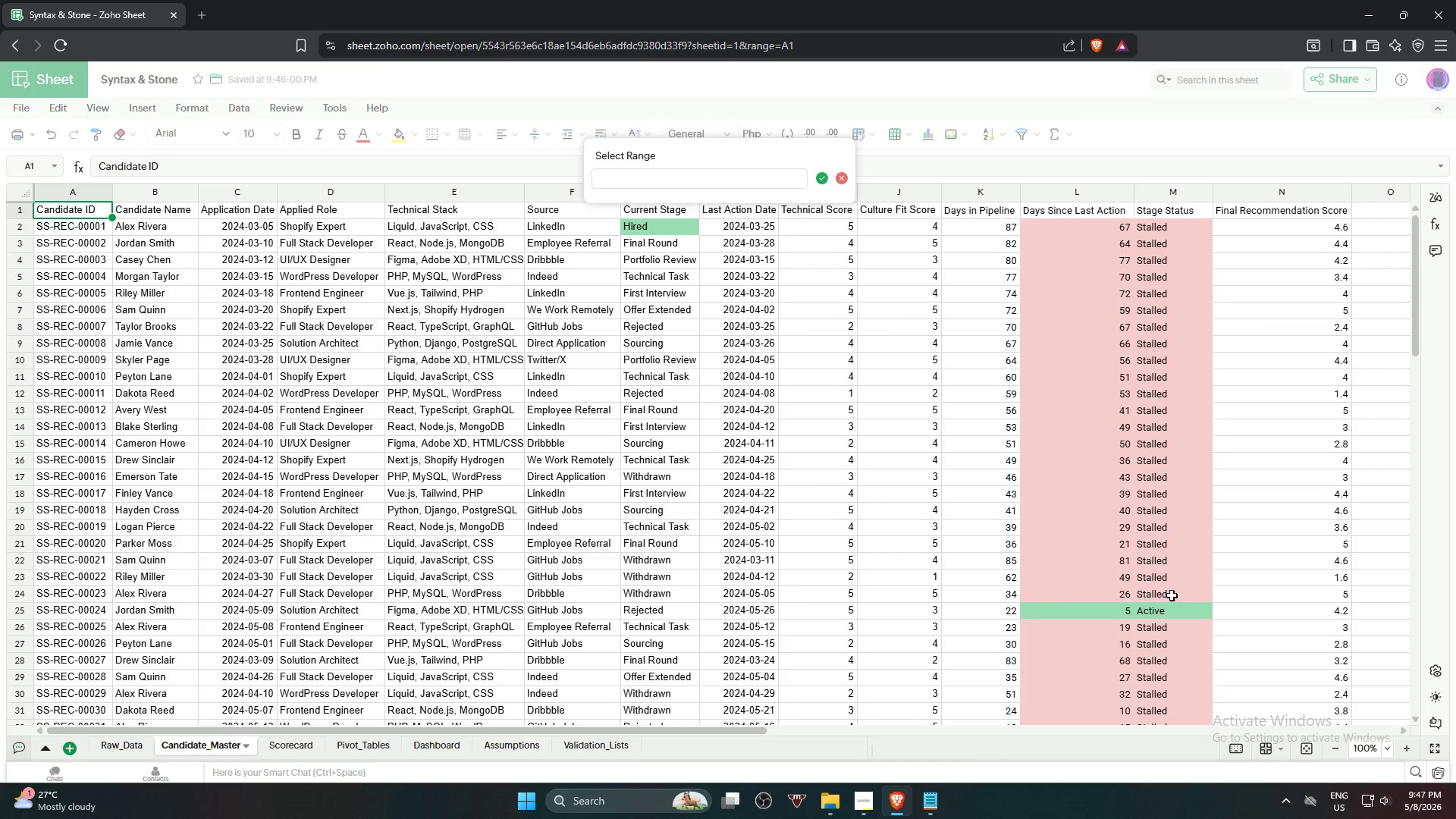 
scroll: coordinate [1218, 606], scroll_direction: down, amount: 12.0
 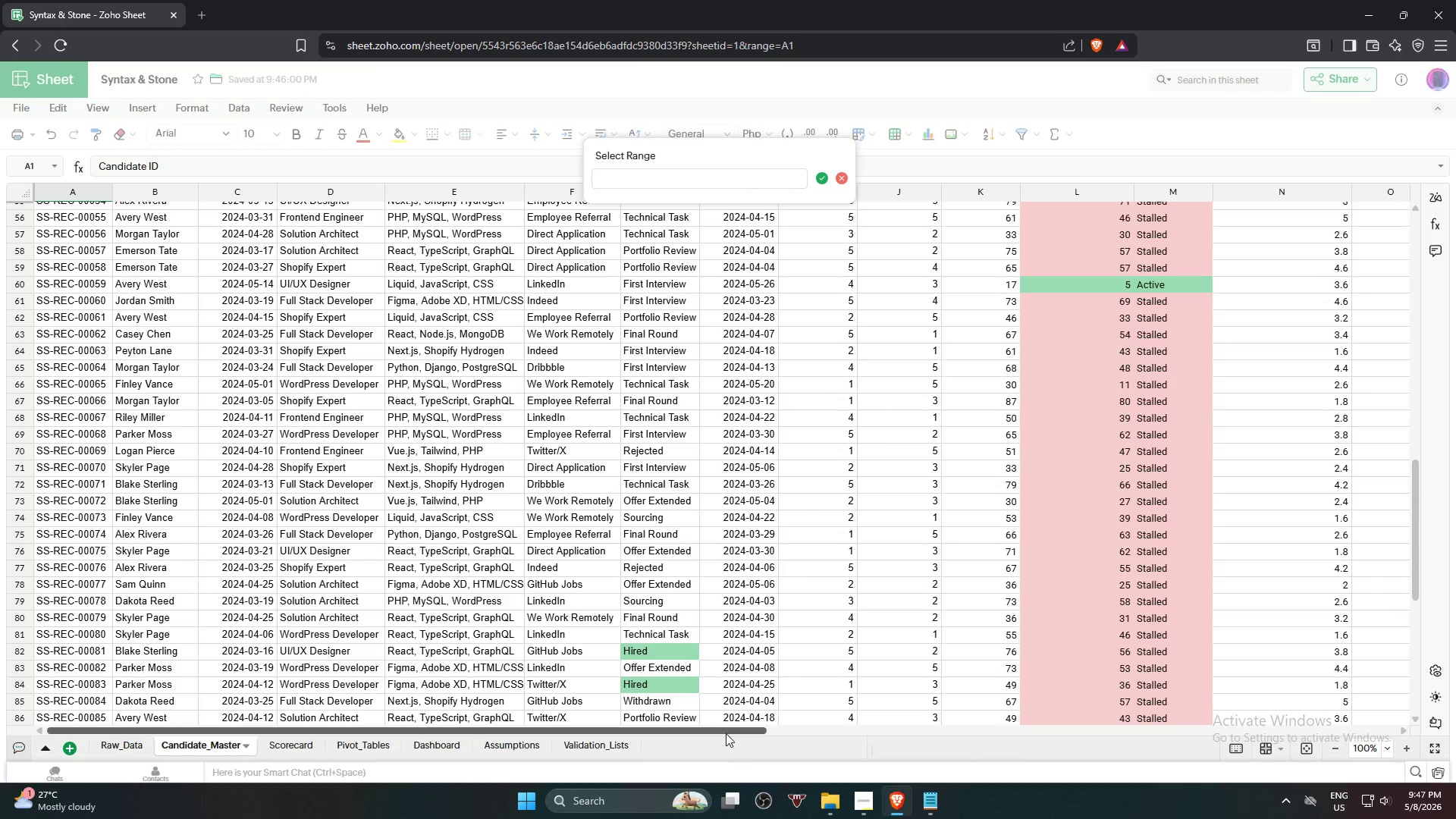 
left_click_drag(start_coordinate=[726, 735], to_coordinate=[966, 732])
 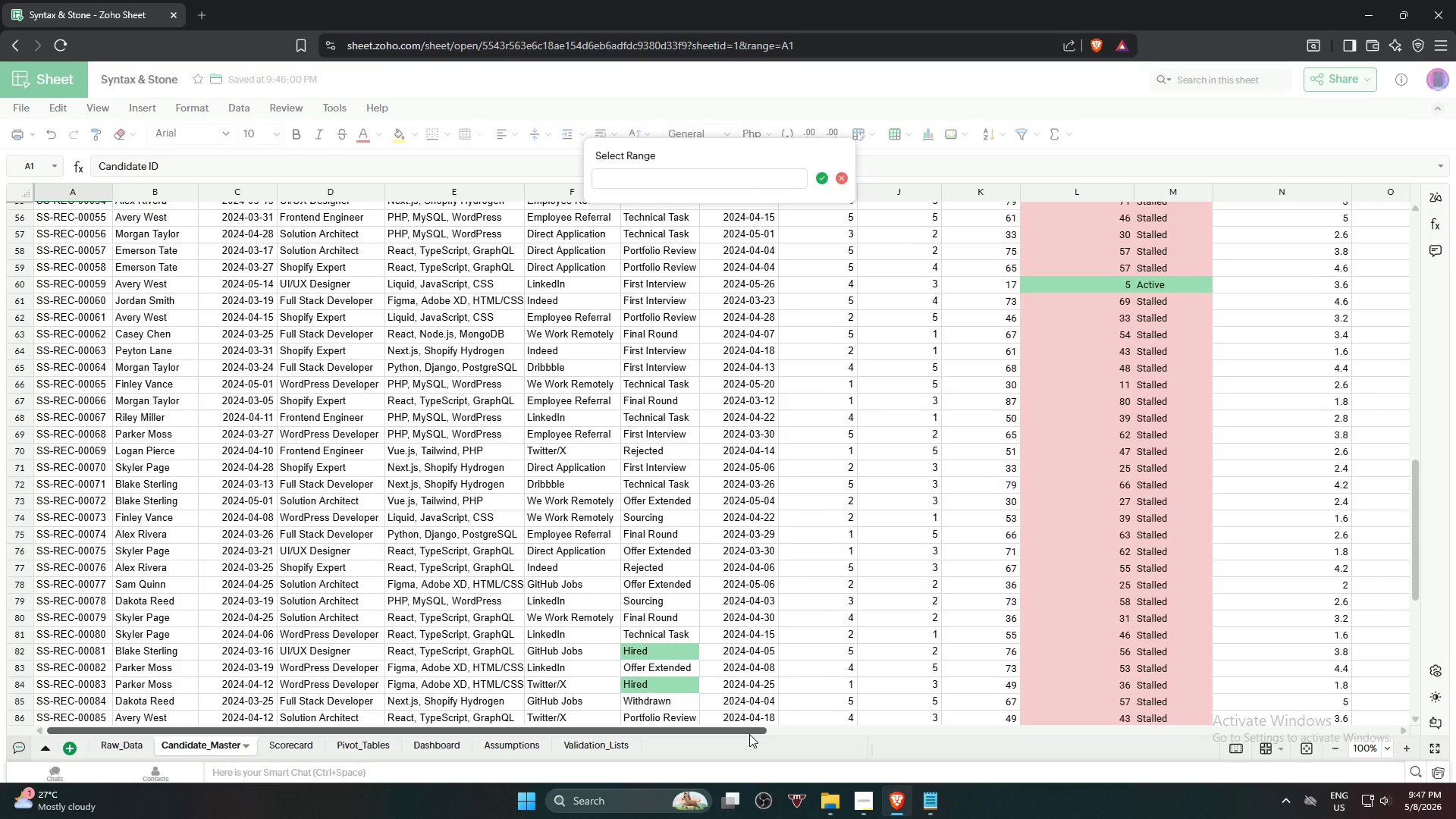 
left_click_drag(start_coordinate=[748, 734], to_coordinate=[922, 734])
 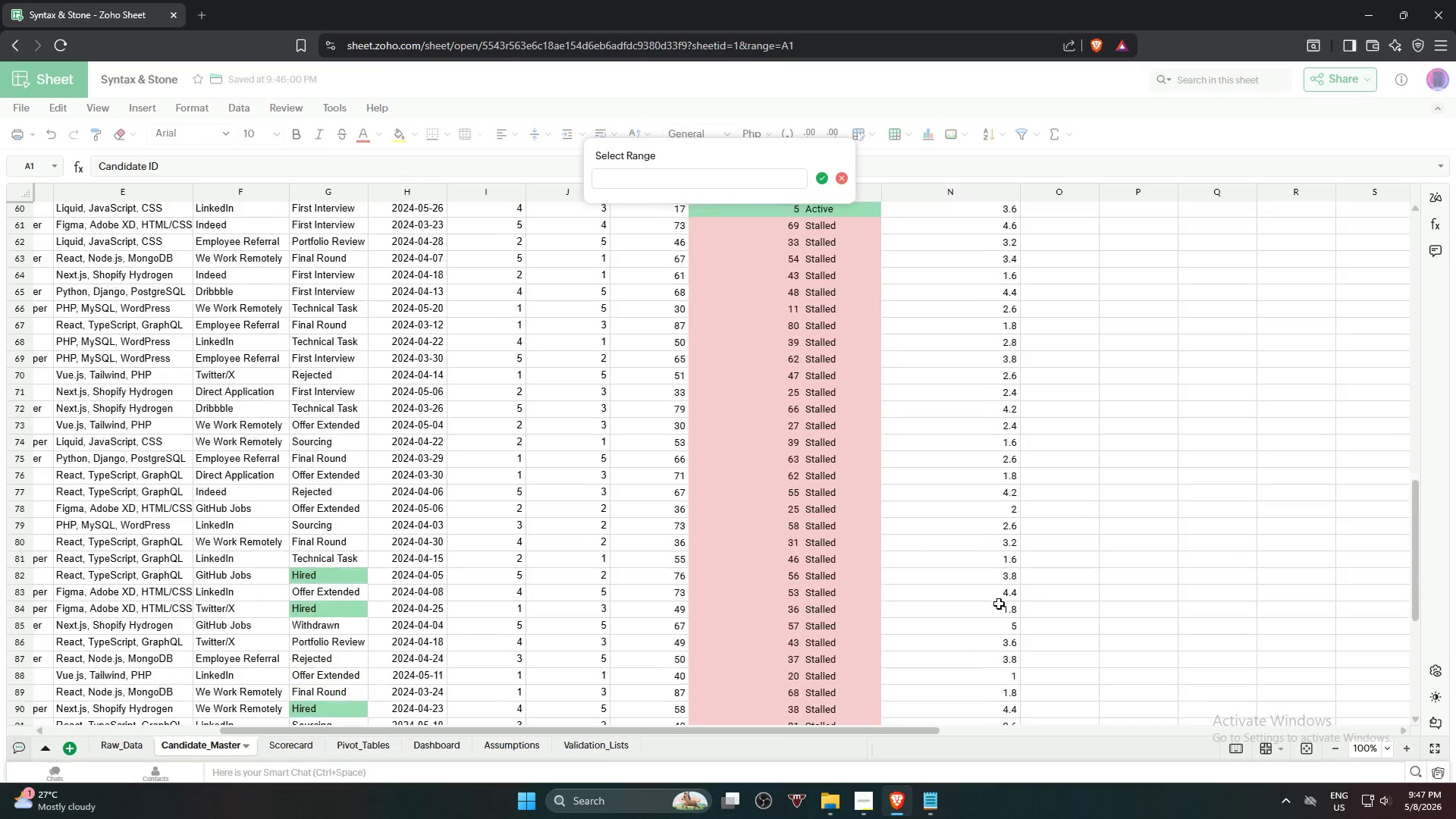 
hold_key(key=ShiftLeft, duration=1.05)
 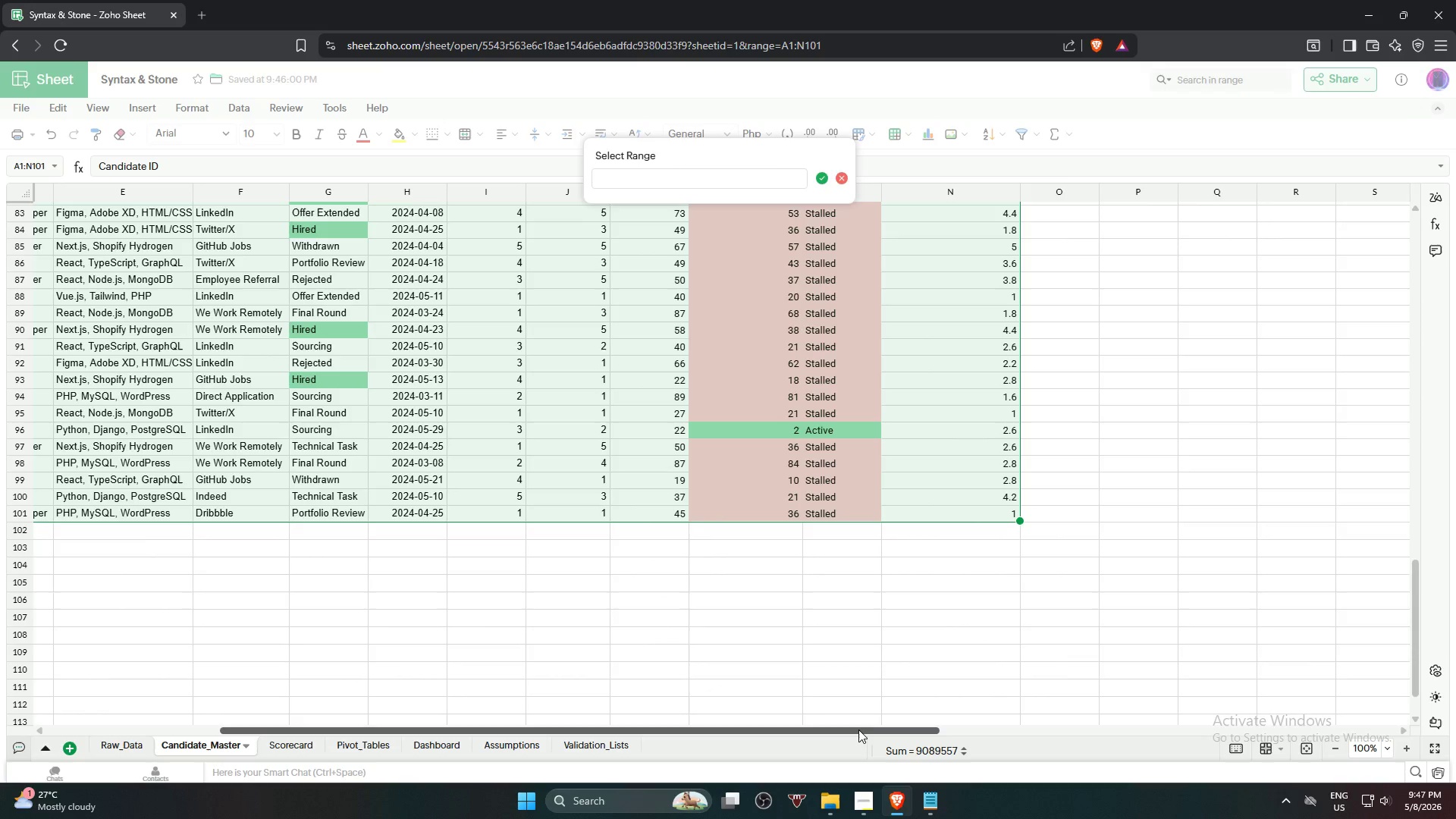 
scroll: coordinate [999, 604], scroll_direction: down, amount: 6.0
 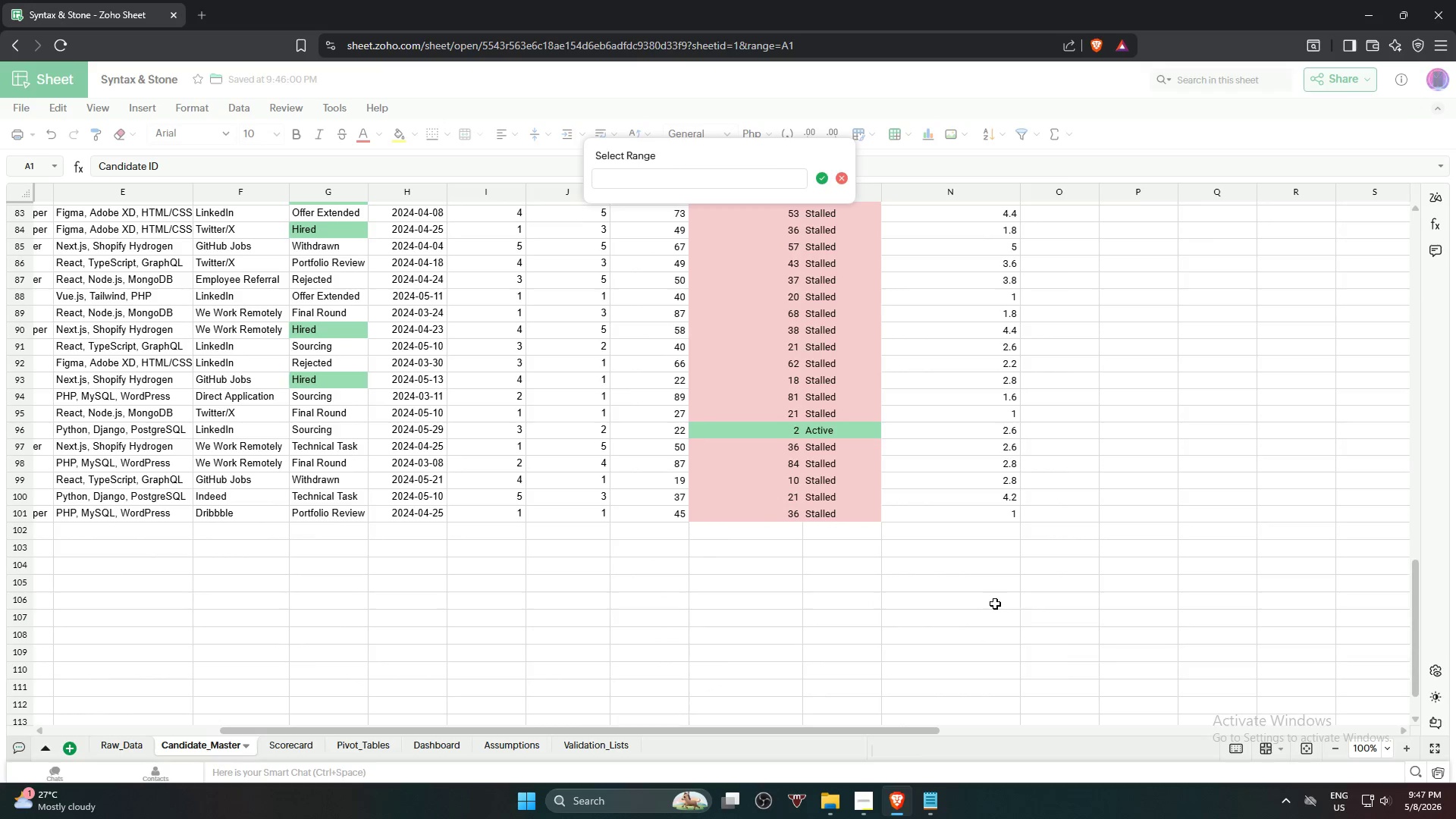 
left_click([985, 514])
 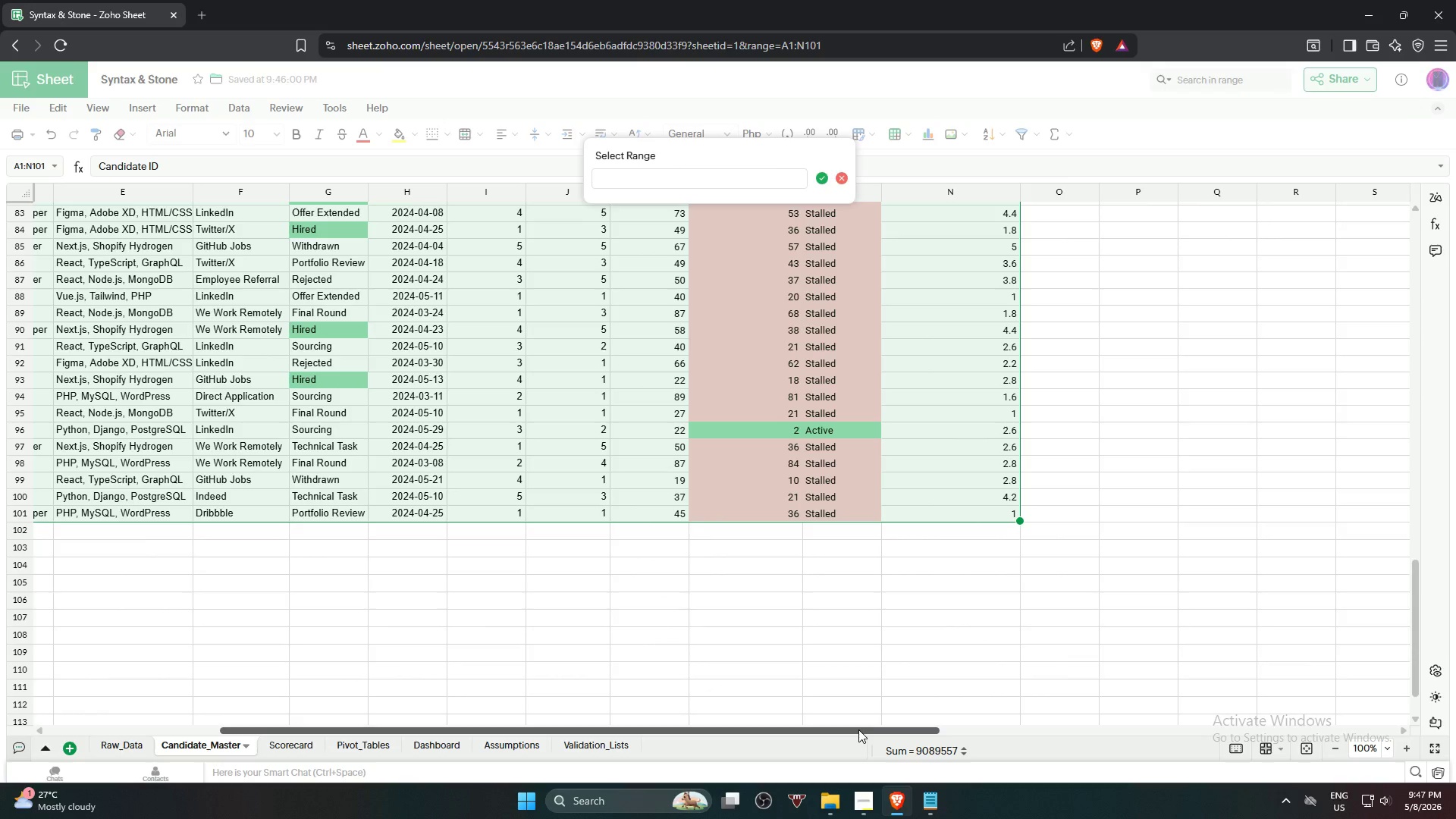 
left_click_drag(start_coordinate=[852, 730], to_coordinate=[364, 722])
 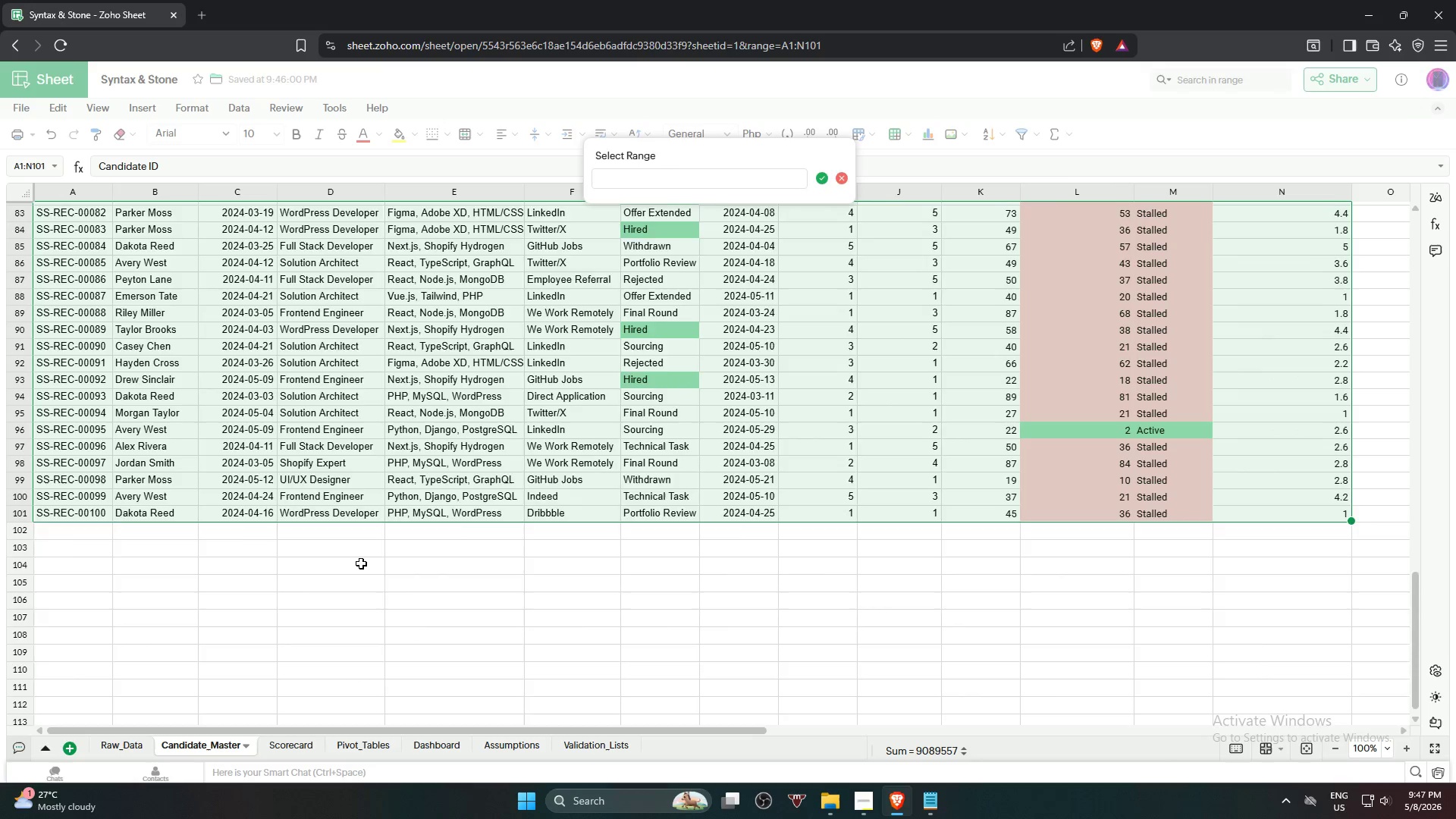 
scroll: coordinate [400, 398], scroll_direction: up, amount: 18.0
 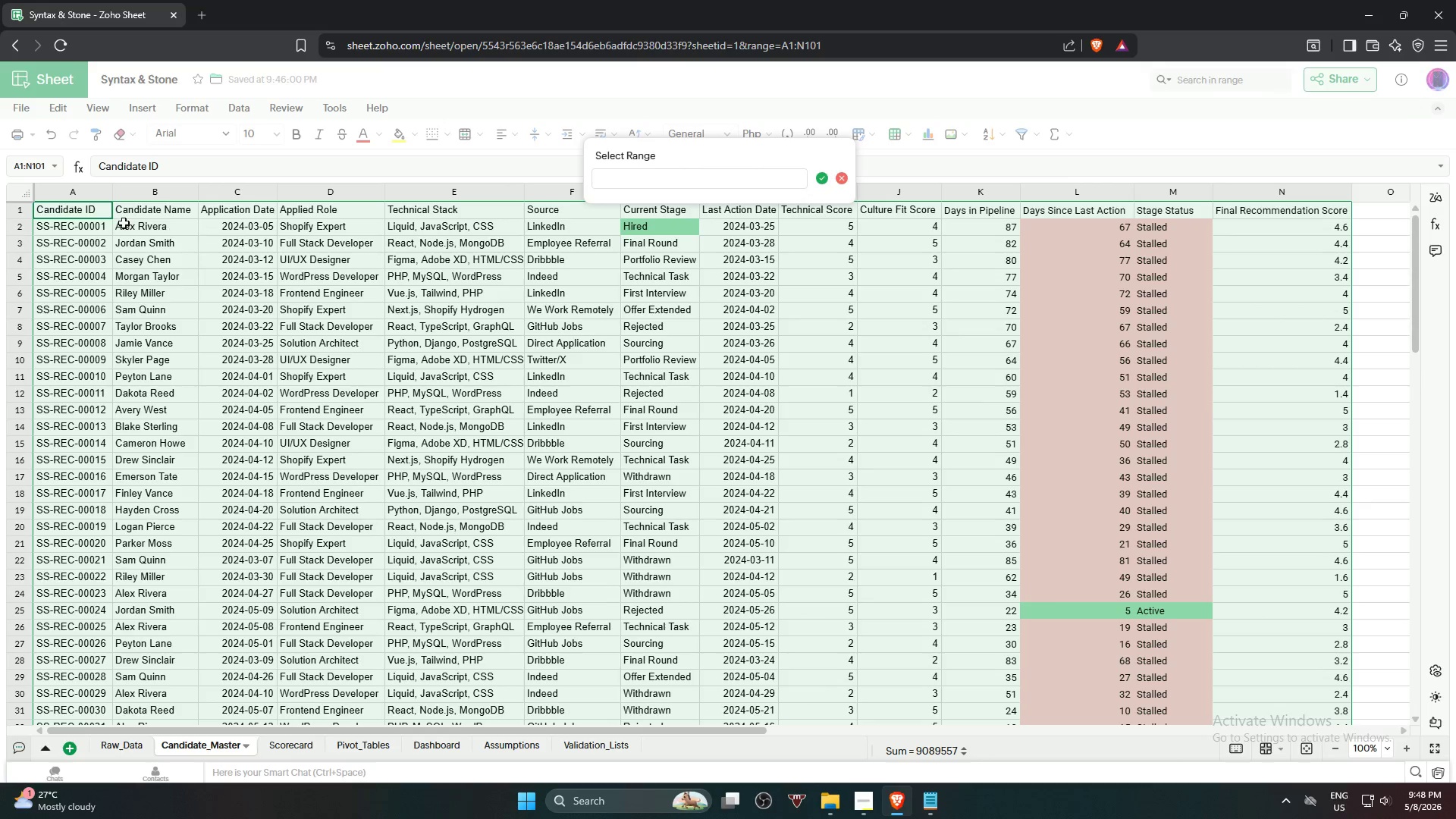 
left_click([89, 212])
 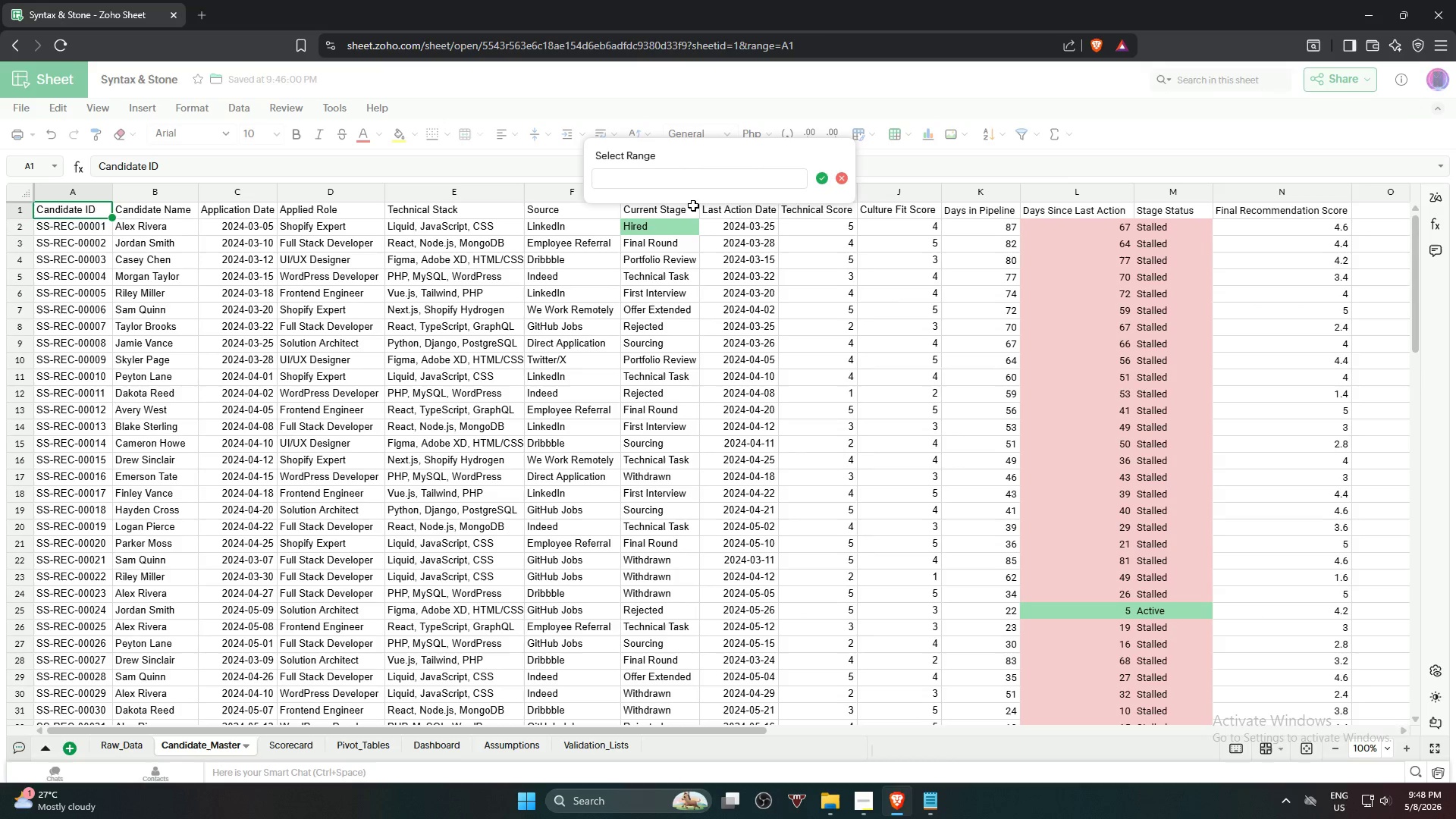 
left_click([678, 181])
 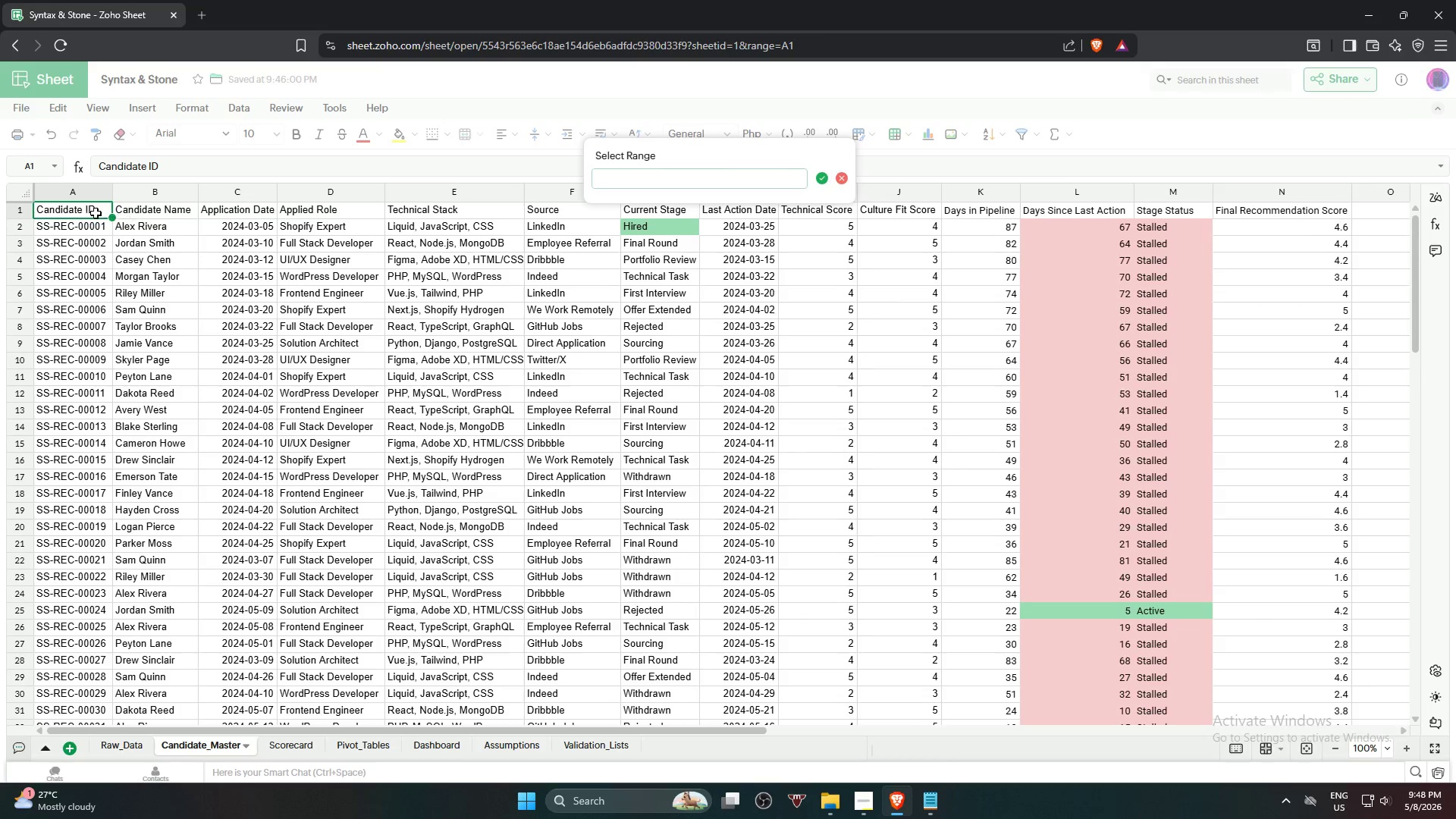 
left_click([79, 212])
 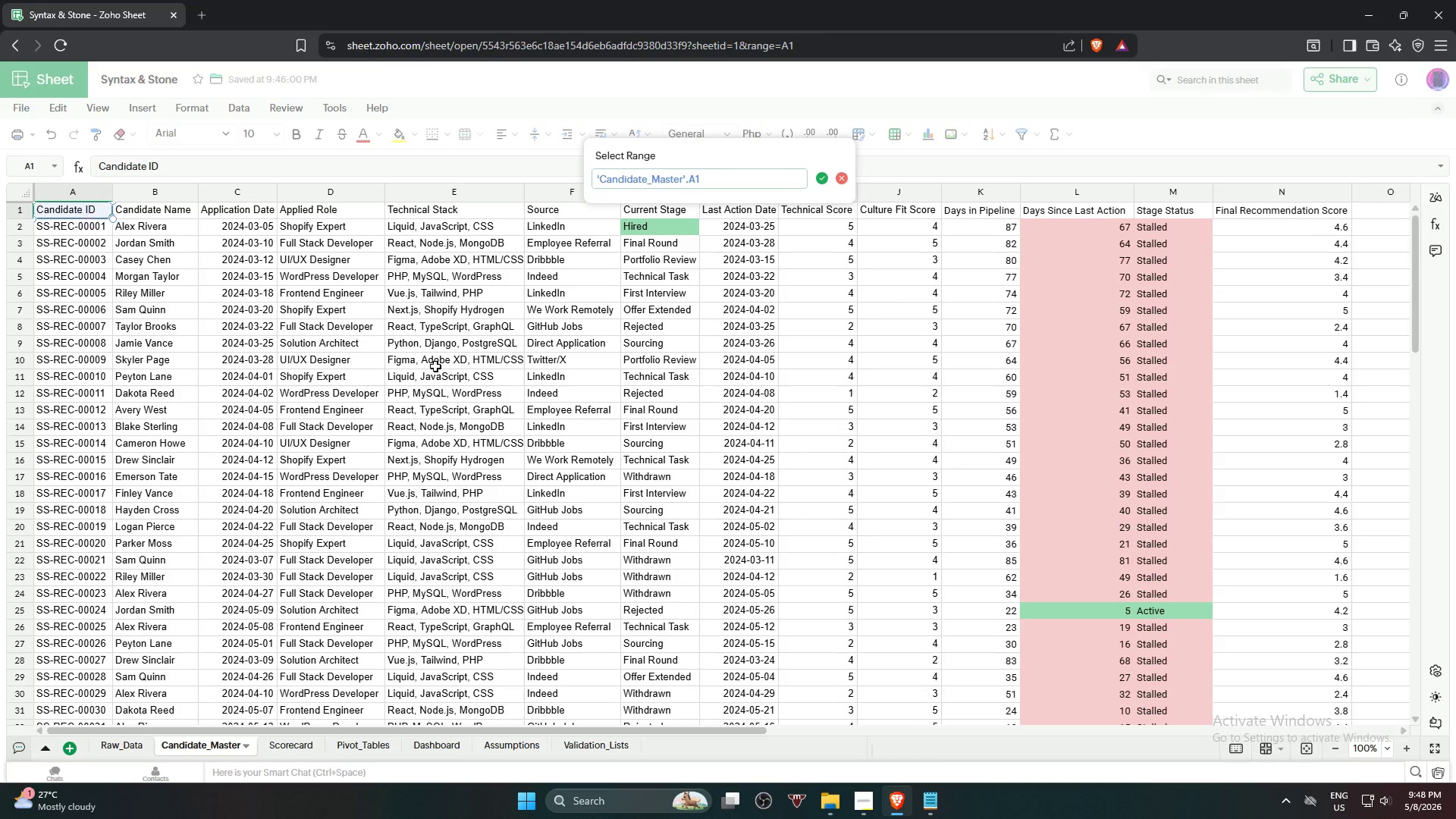 
scroll: coordinate [1002, 586], scroll_direction: down, amount: 19.0
 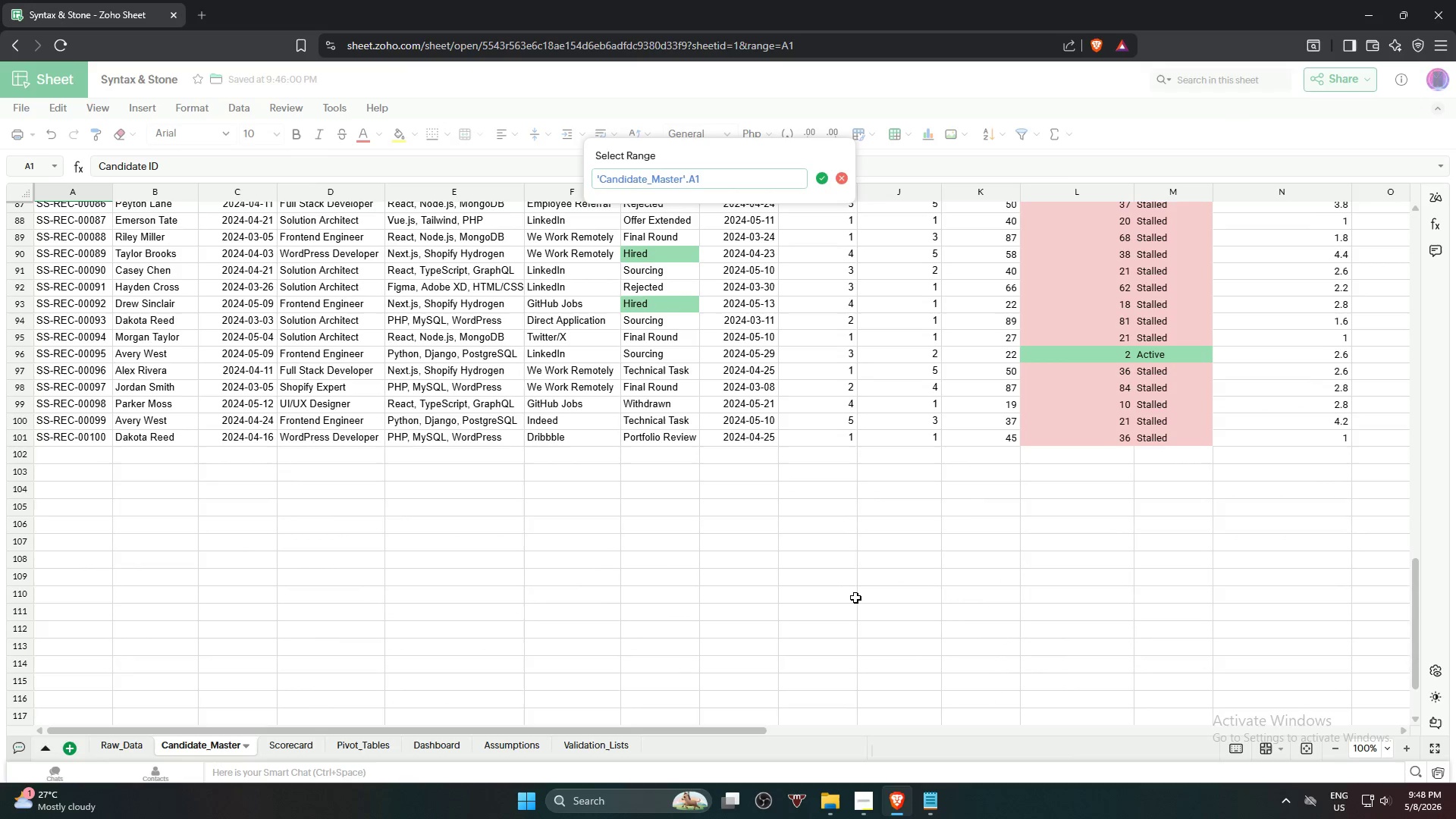 
hold_key(key=ShiftLeft, duration=3.27)
left_click([1299, 440])
 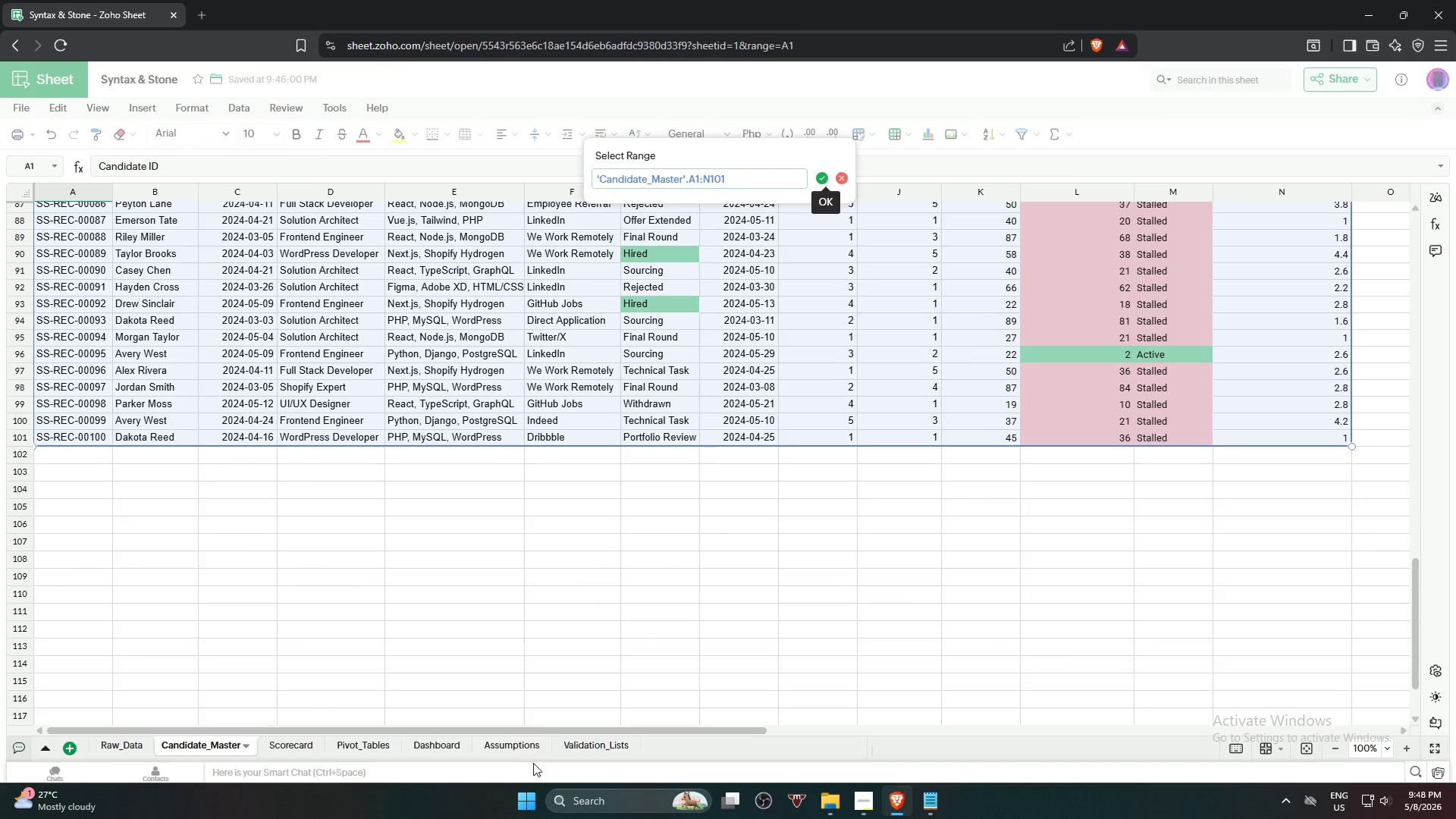 
left_click_drag(start_coordinate=[573, 731], to_coordinate=[635, 734])
 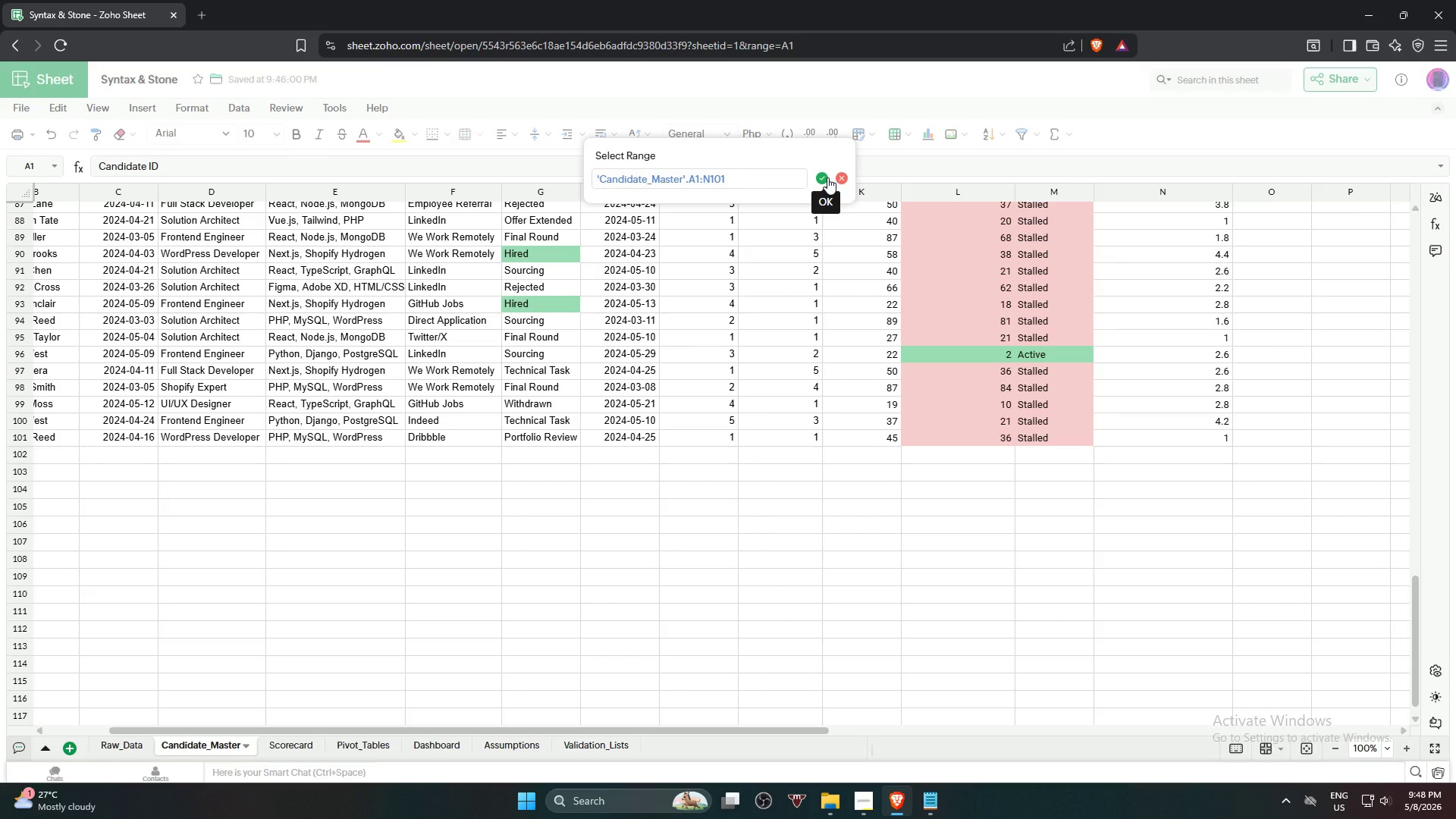 
wait(6.91)
 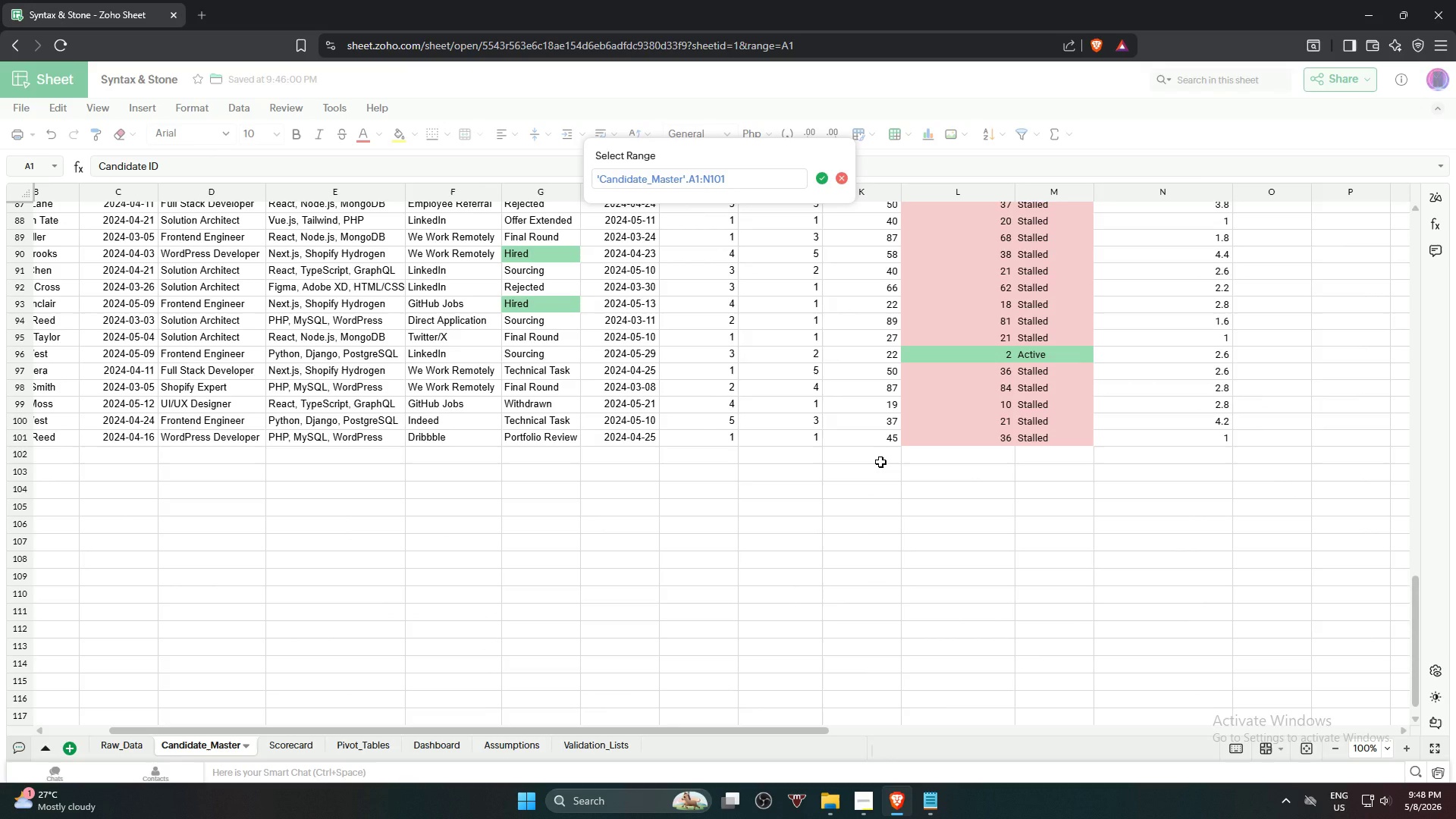 
left_click([827, 177])
 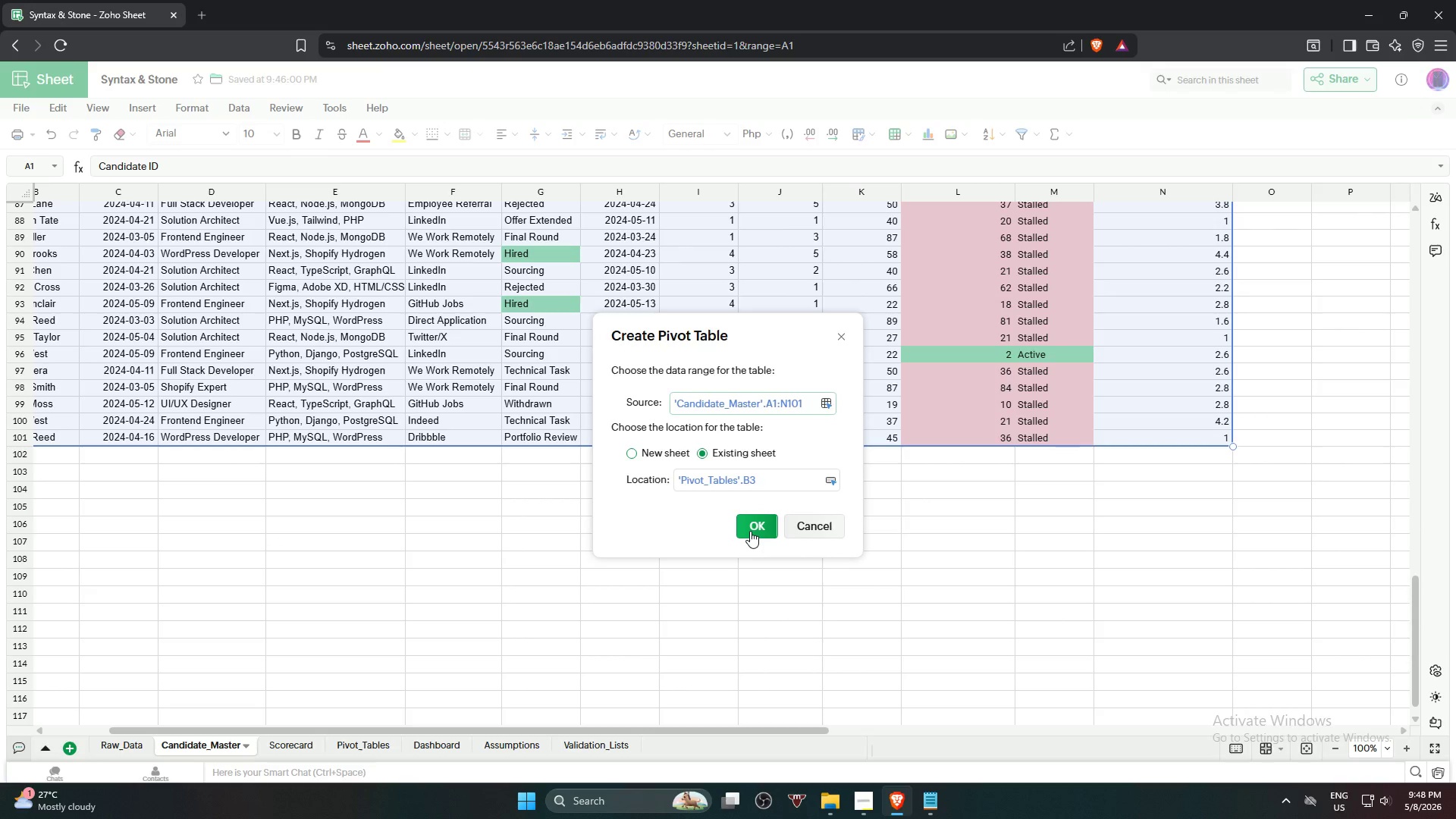 
left_click([748, 531])
 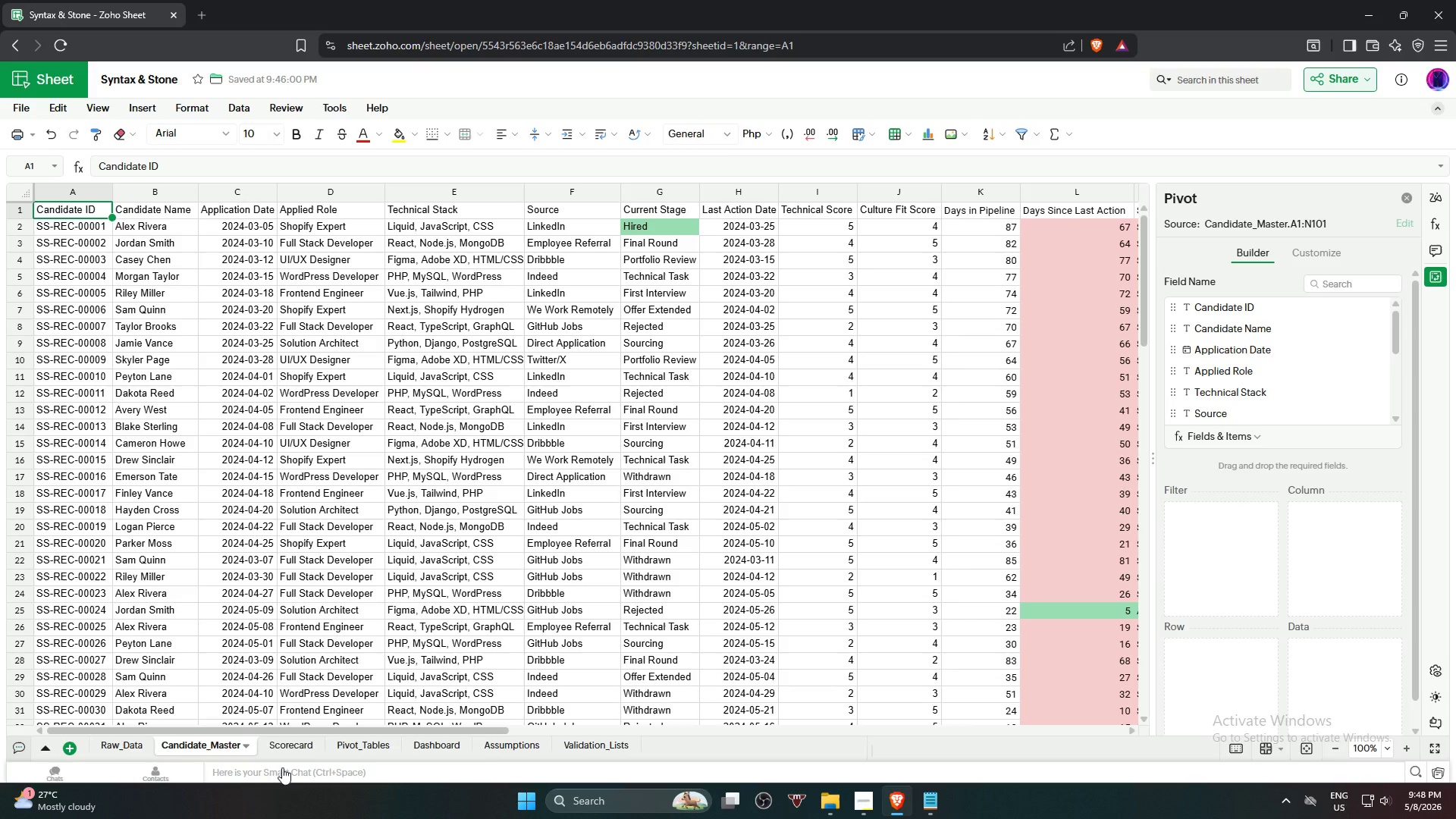 
left_click([366, 749])
 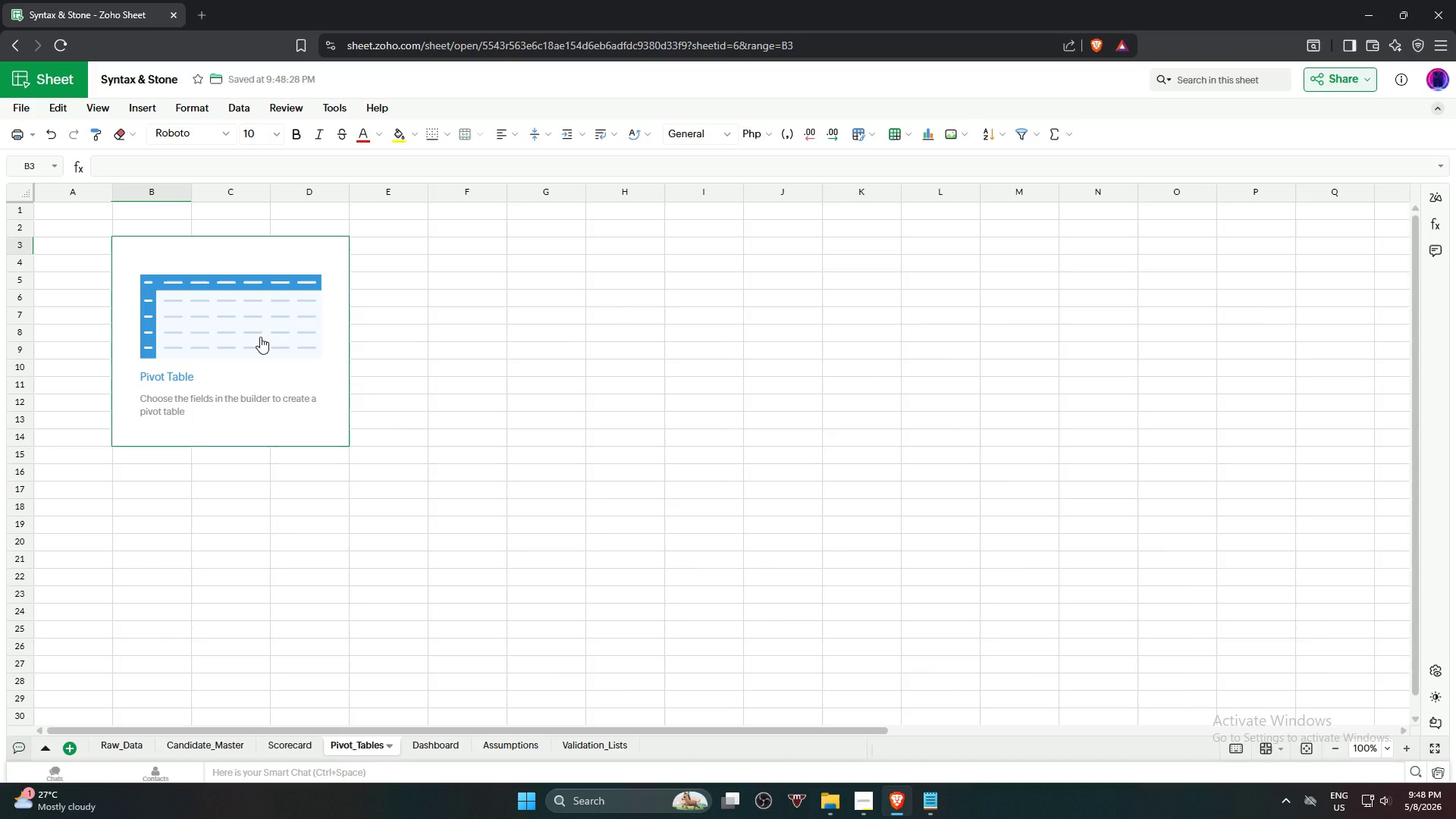 
left_click([260, 336])
 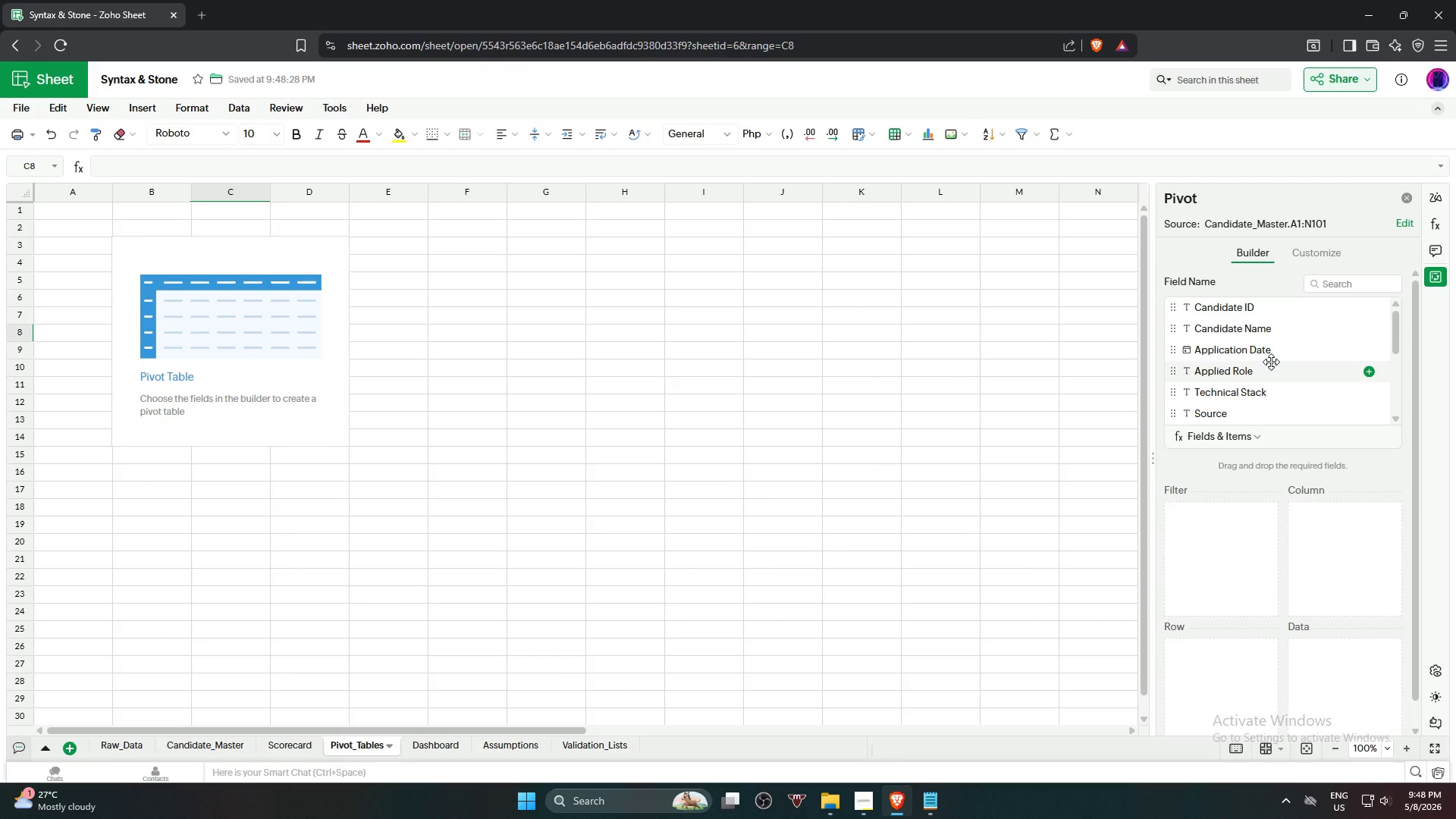 
wait(5.09)
 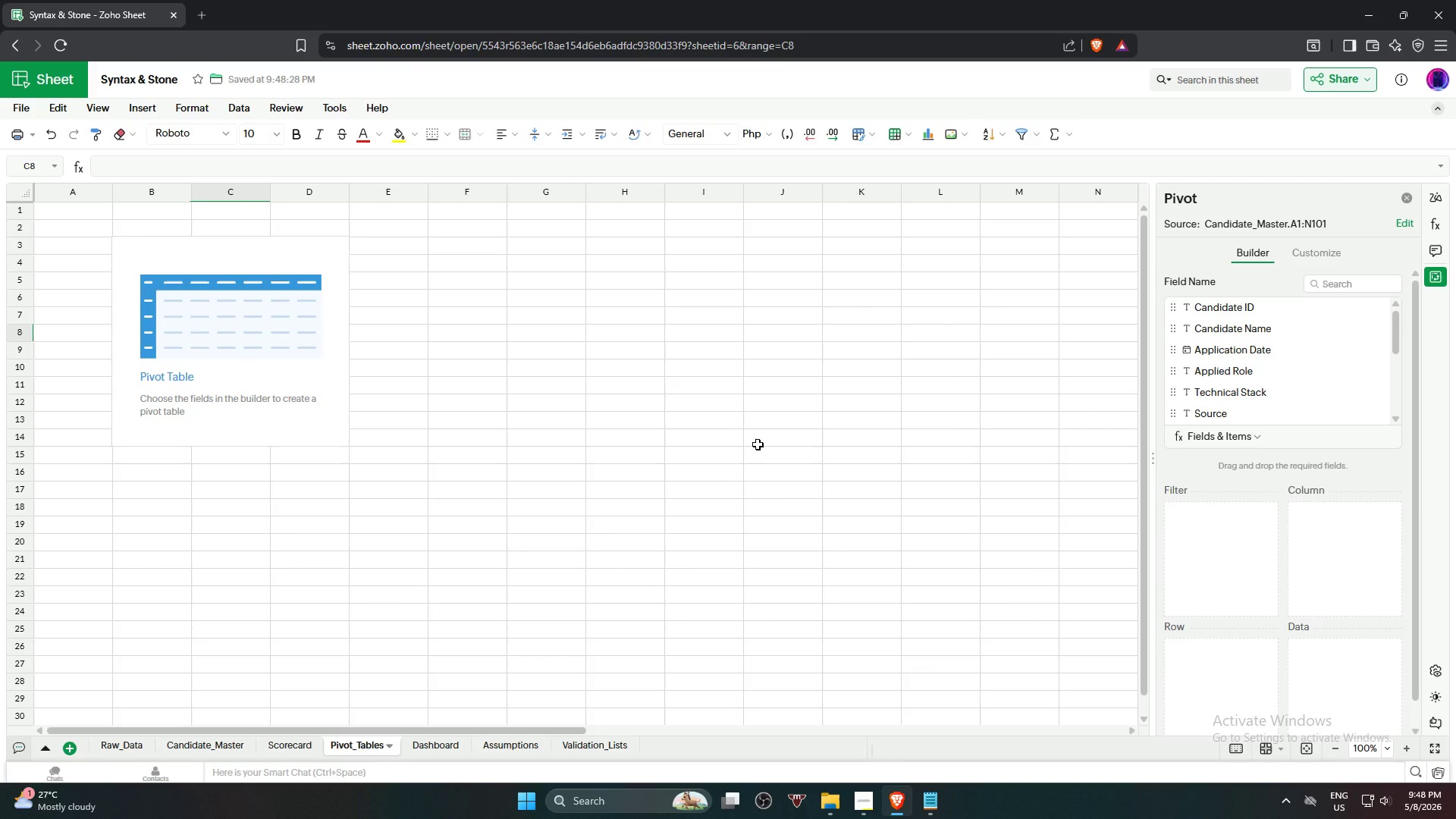 
left_click_drag(start_coordinate=[1278, 366], to_coordinate=[1244, 679])
 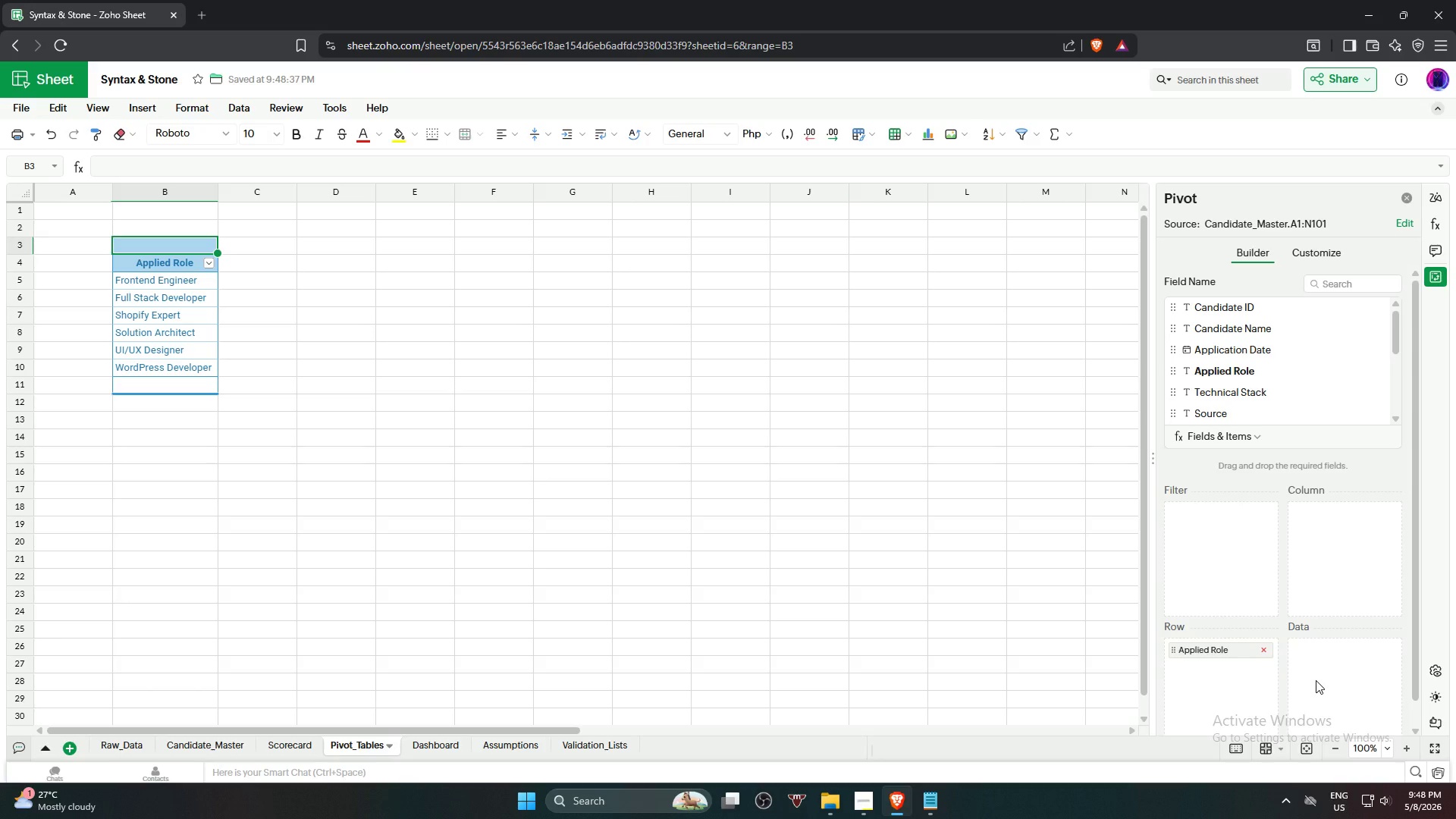 
wait(21.5)
 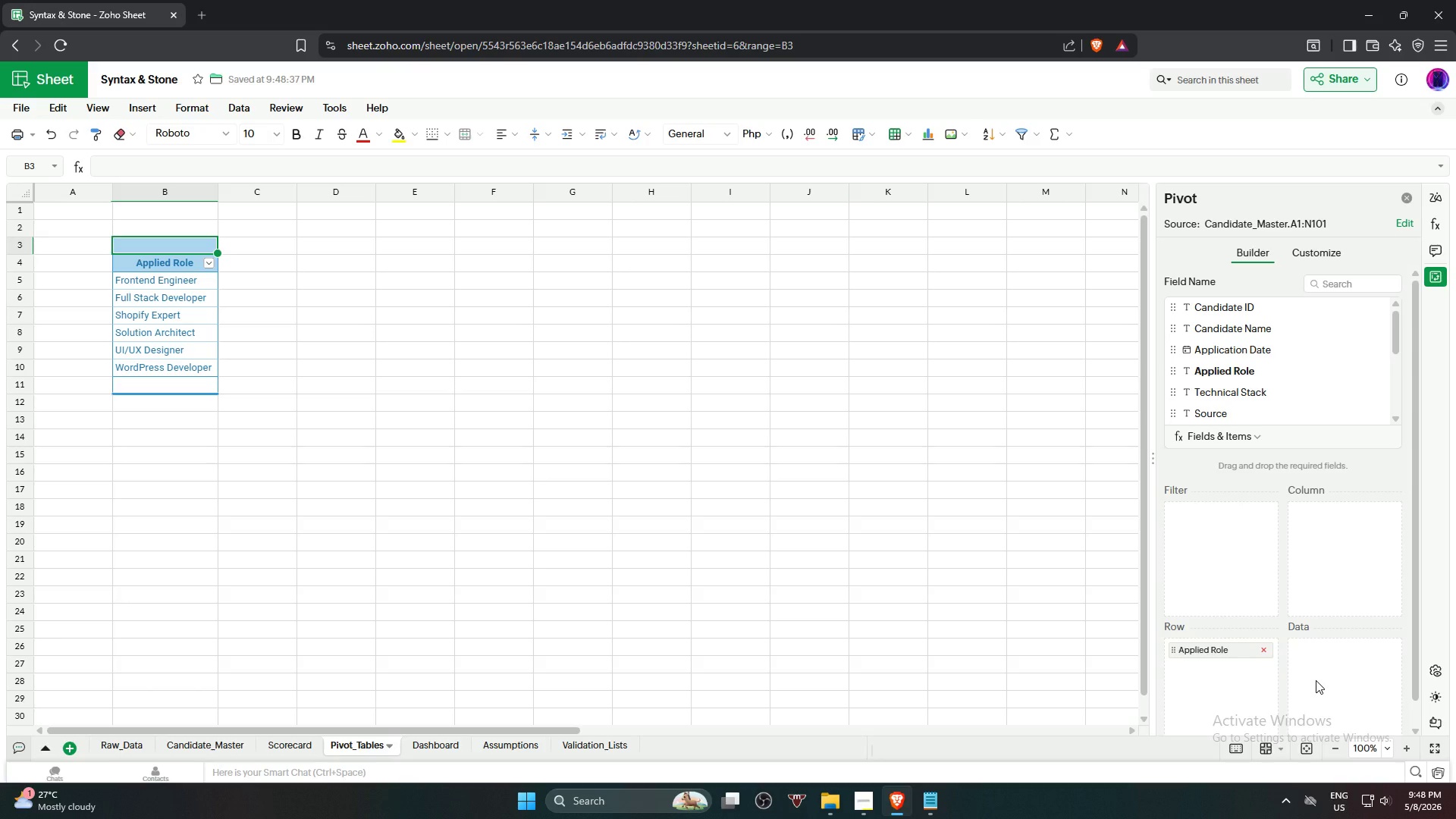 
scroll: coordinate [1323, 366], scroll_direction: down, amount: 1.0
 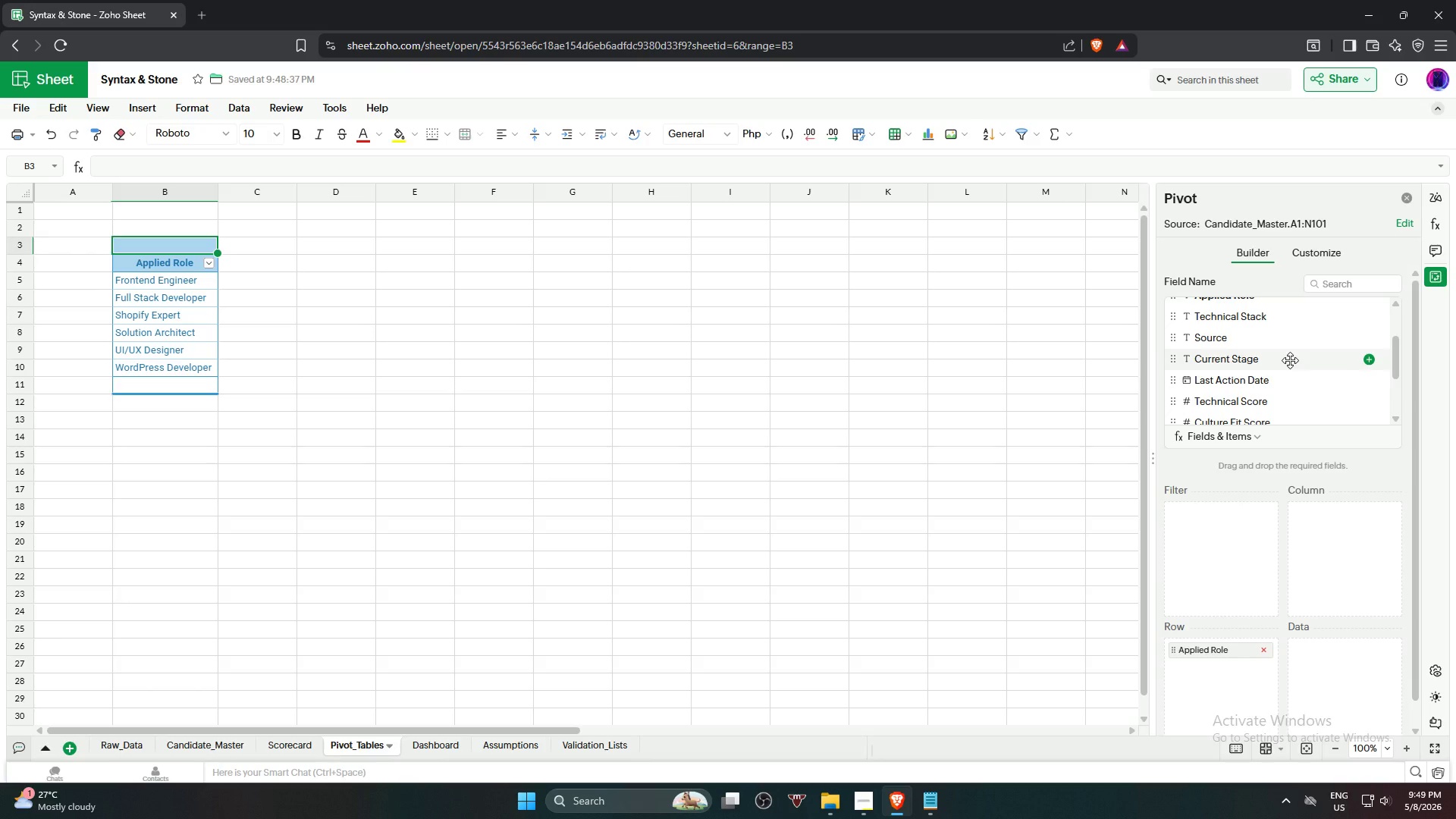 
left_click_drag(start_coordinate=[1273, 360], to_coordinate=[1363, 548])
 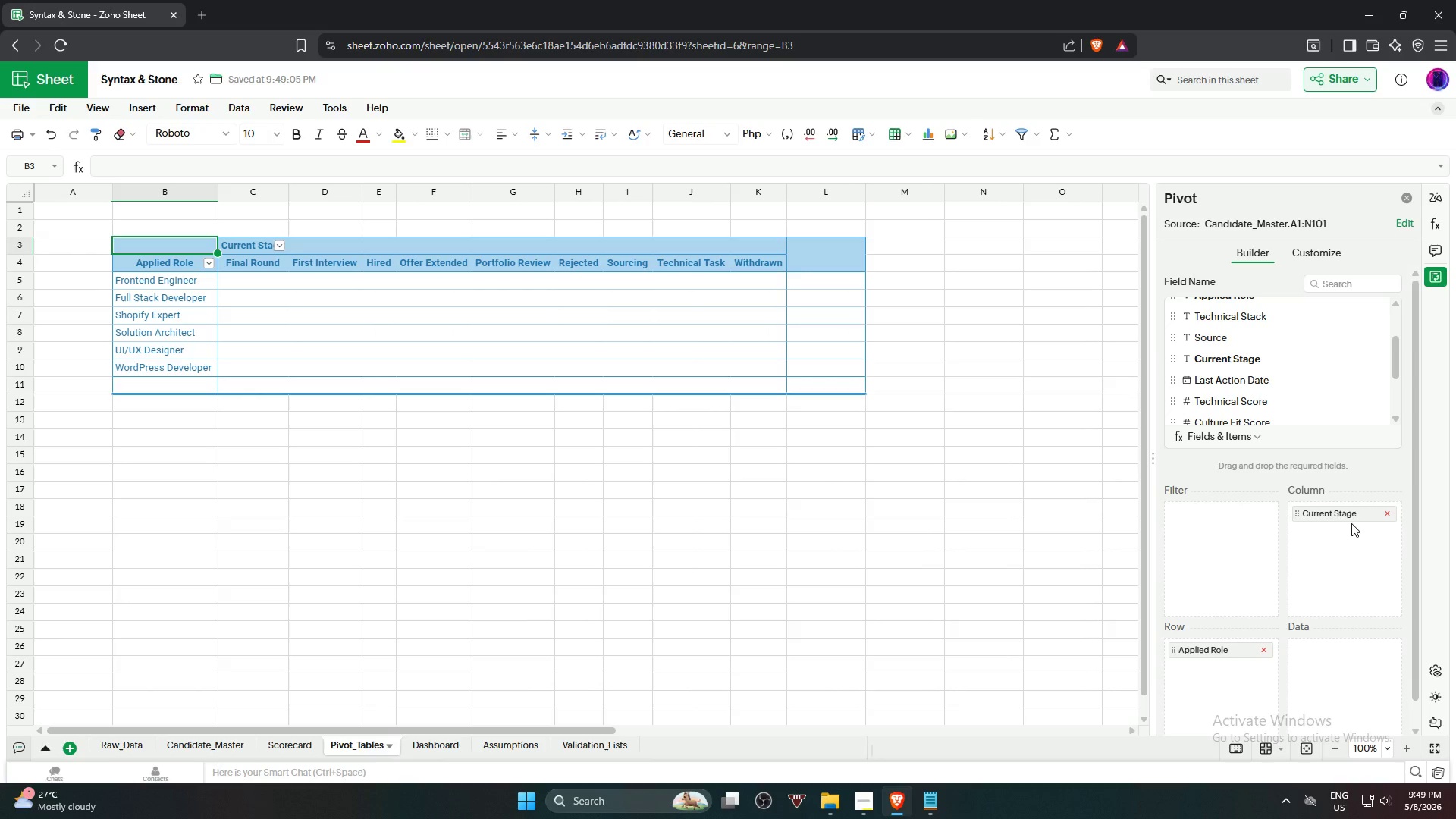 
mouse_move([1339, 497])
 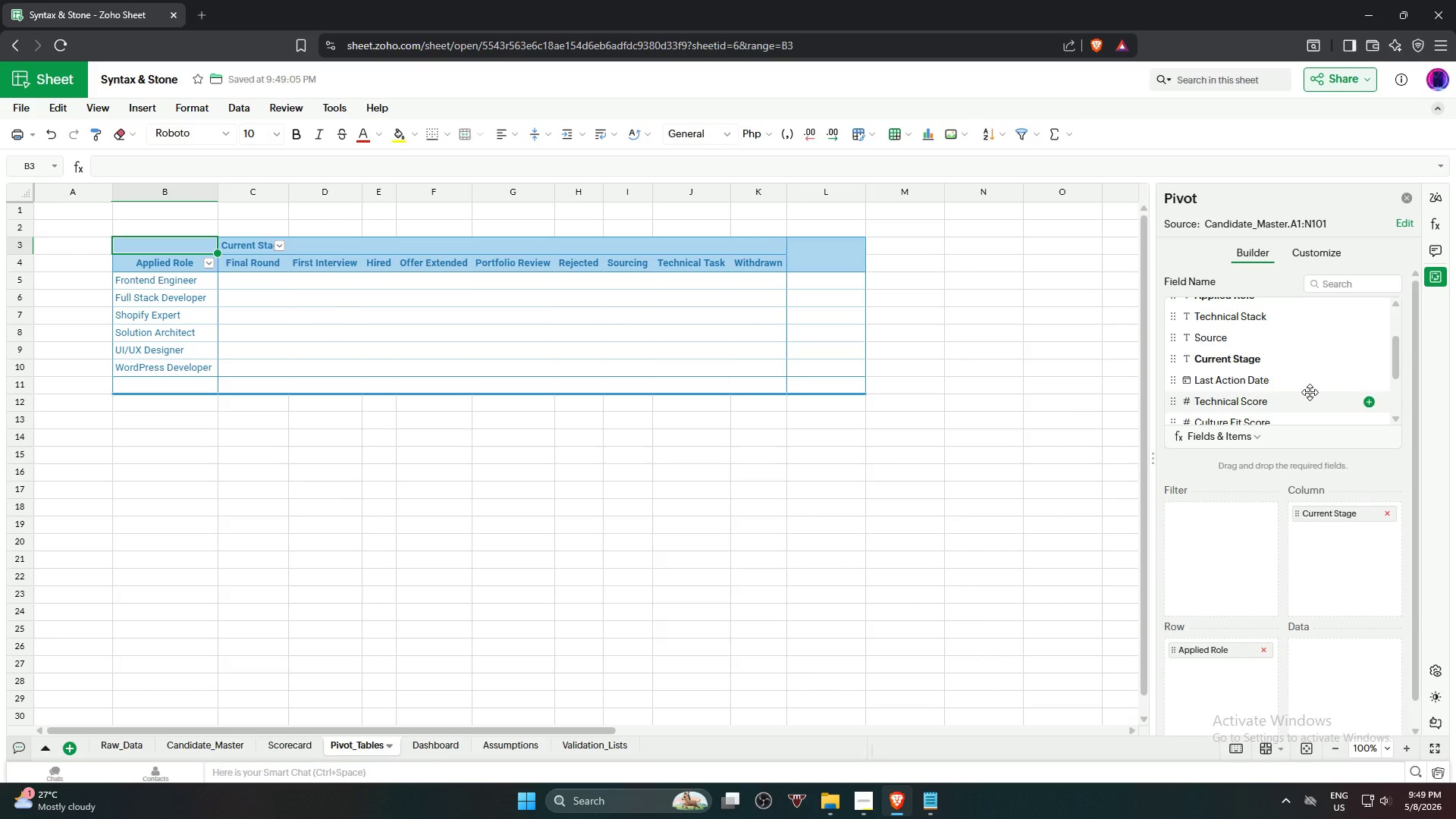 
wait(7.01)
 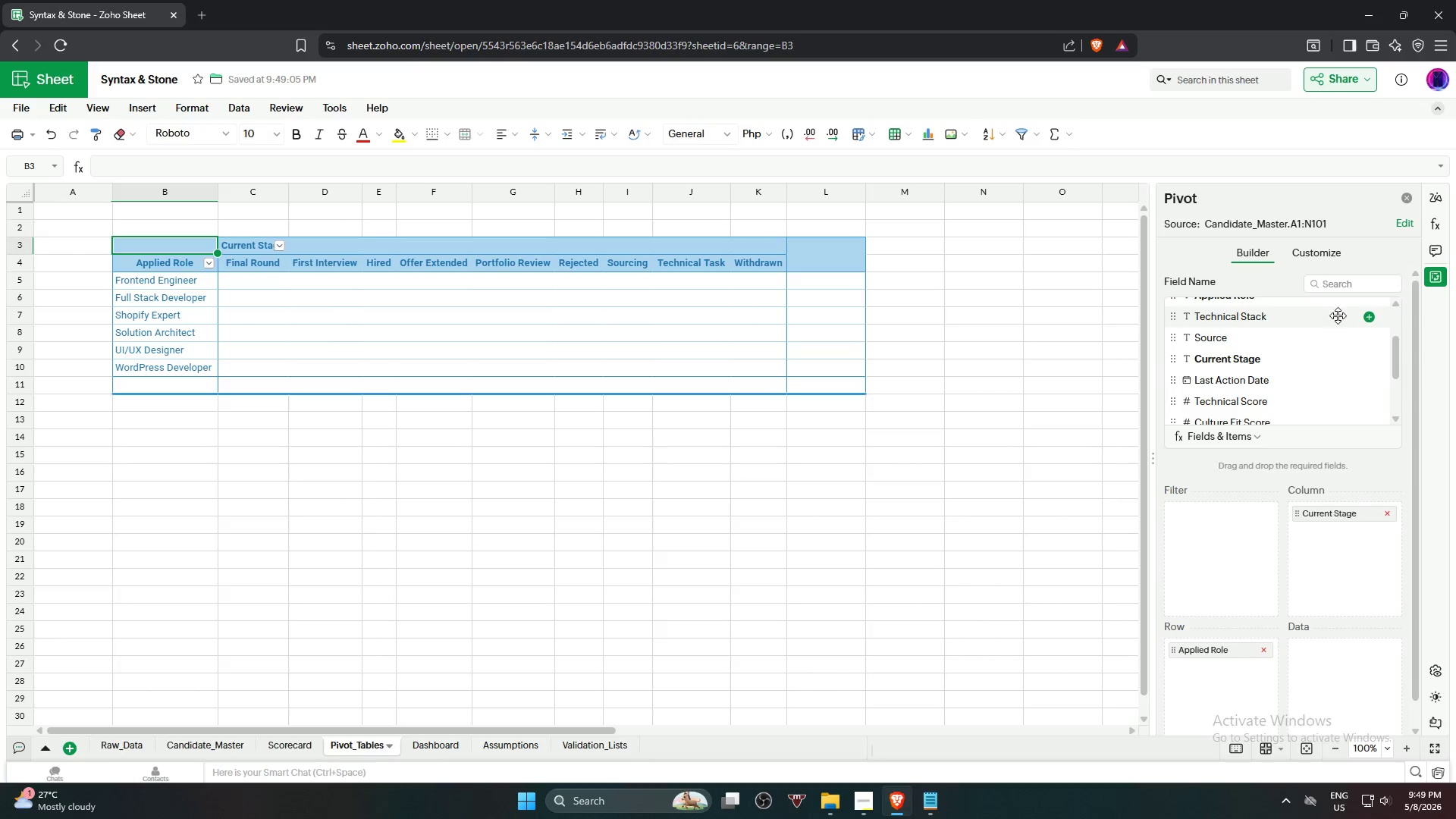 
scroll: coordinate [1305, 387], scroll_direction: up, amount: 2.0
 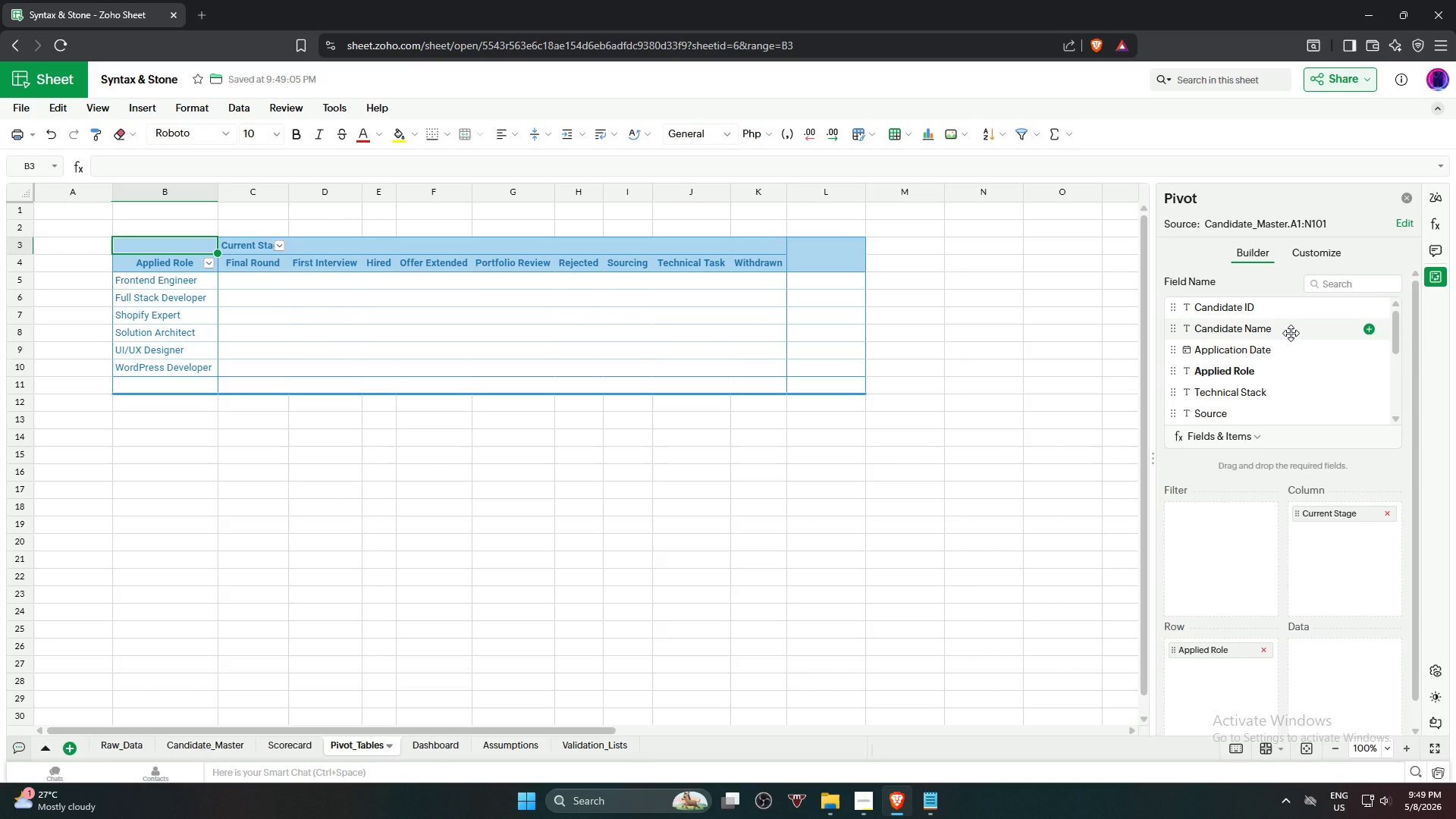 
left_click_drag(start_coordinate=[1287, 314], to_coordinate=[1342, 687])
 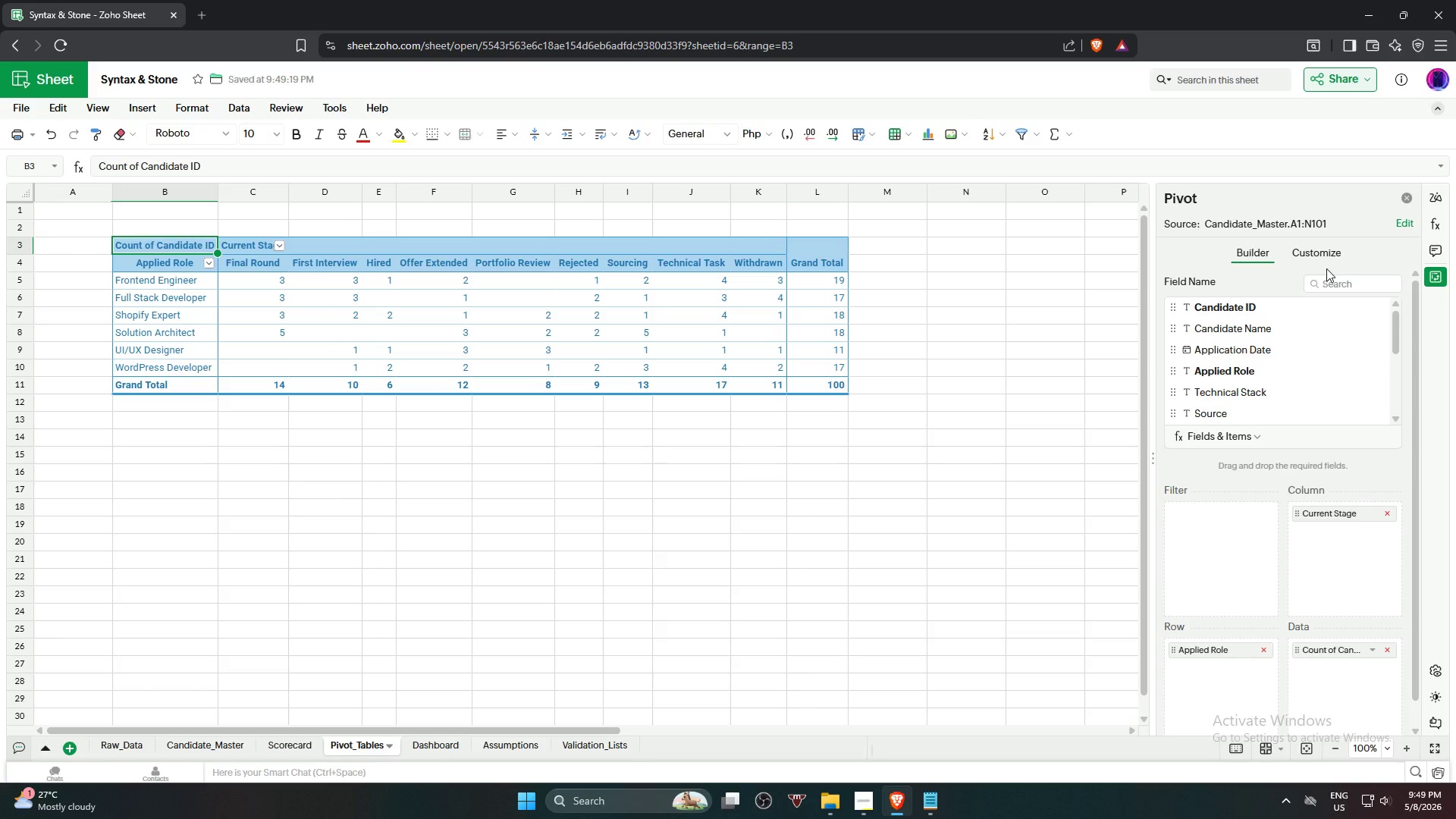 
wait(11.11)
 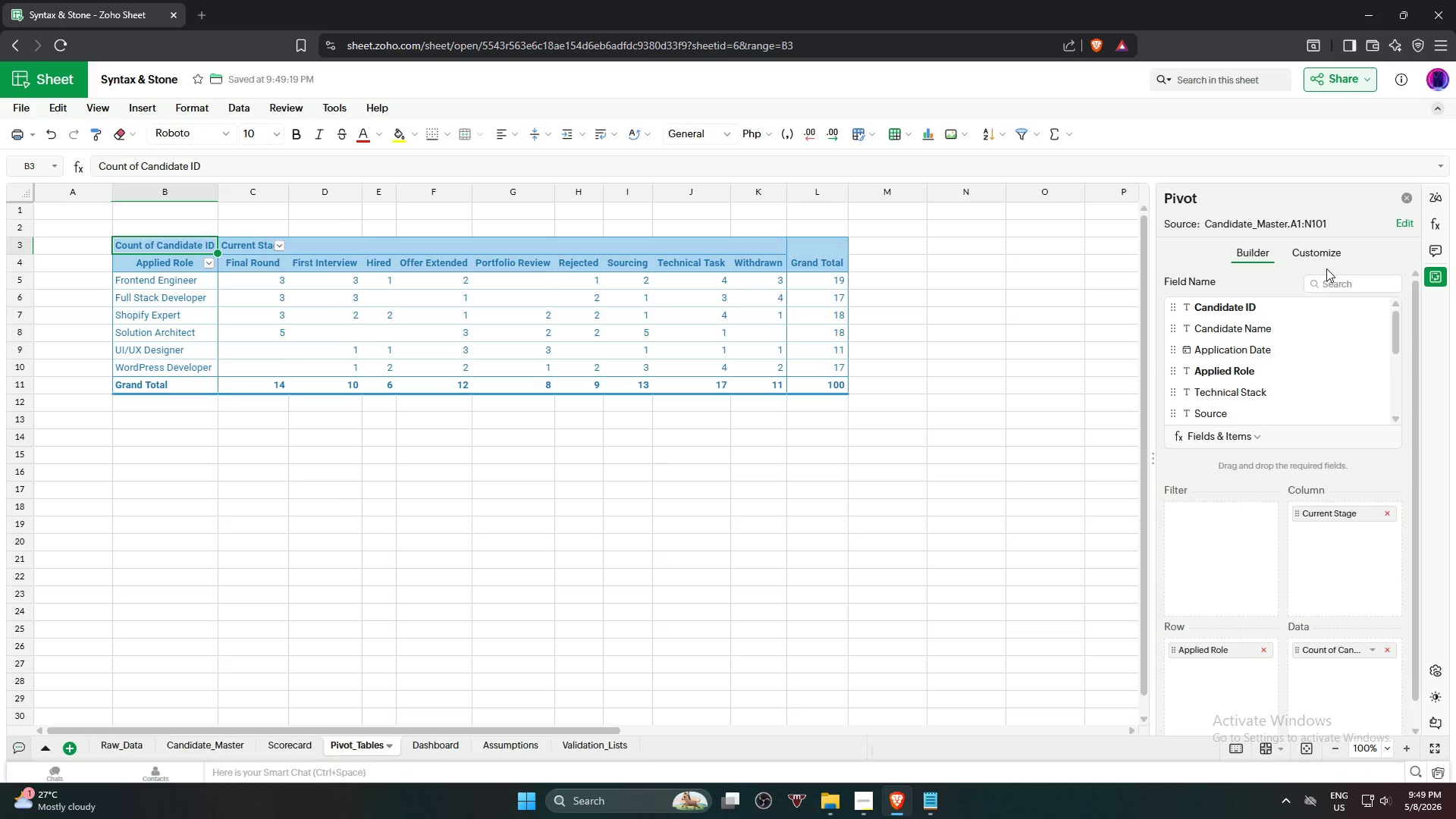 
left_click([1316, 254])
 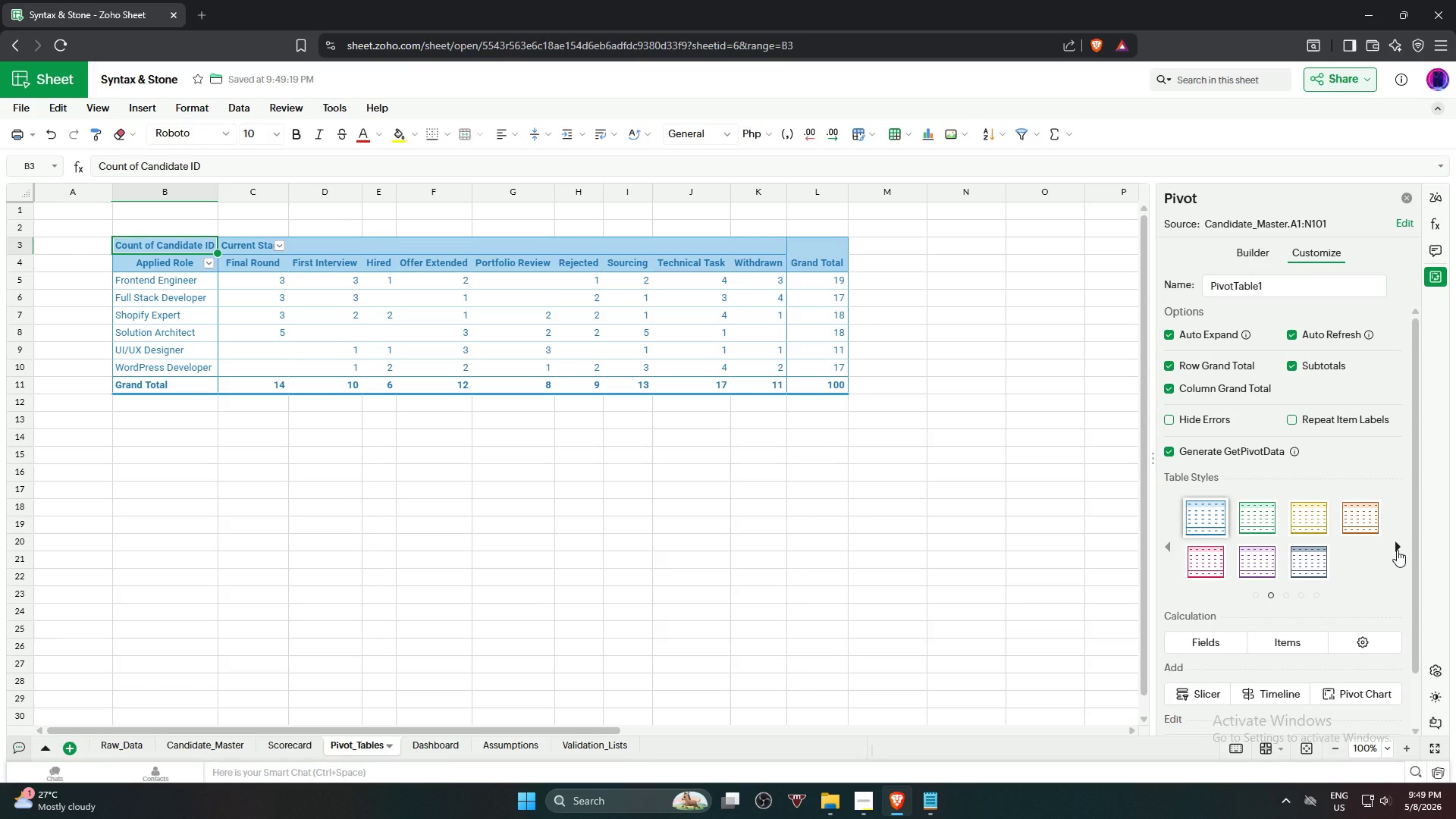 
left_click([1397, 550])
 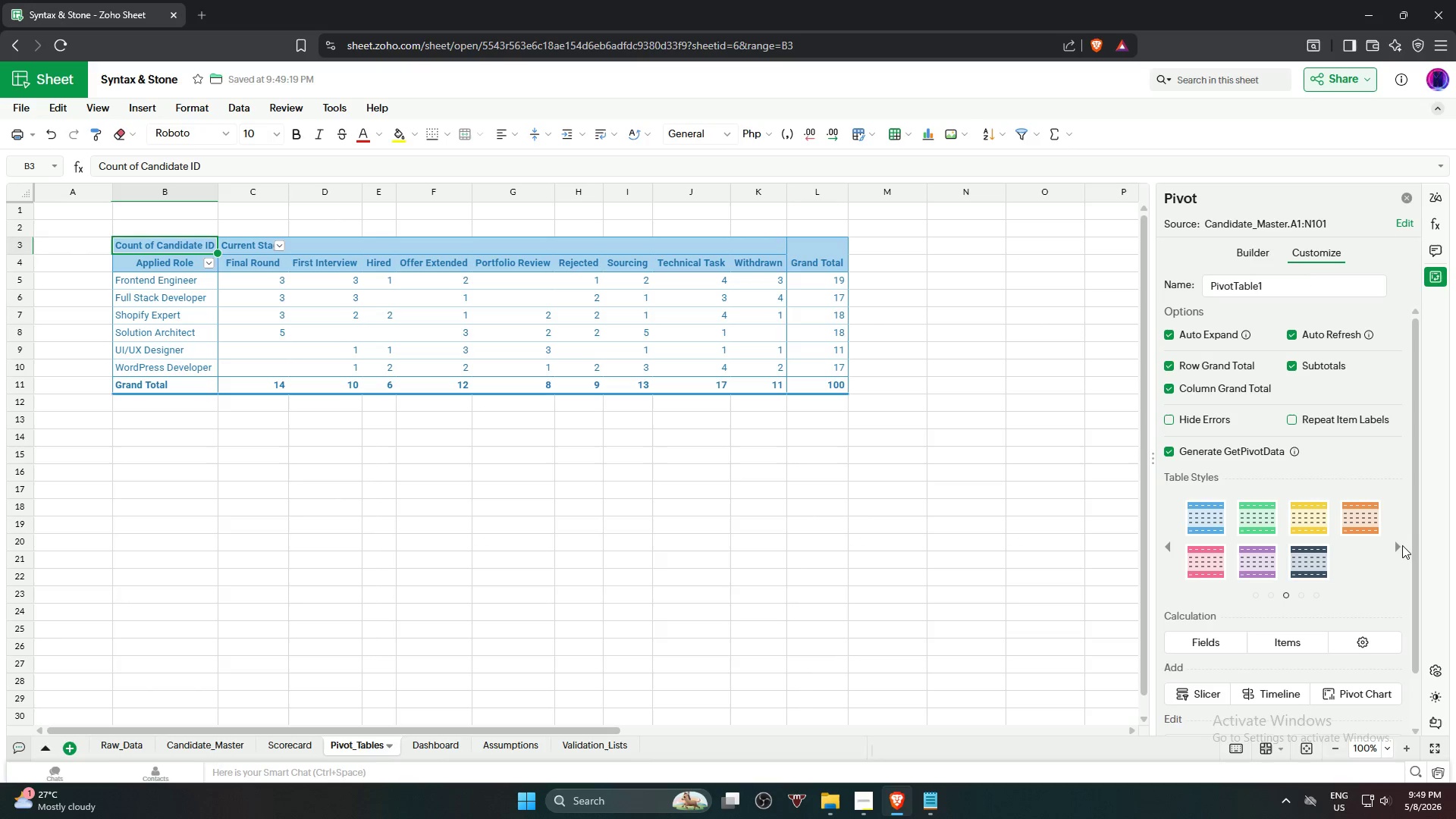 
left_click([1396, 547])
 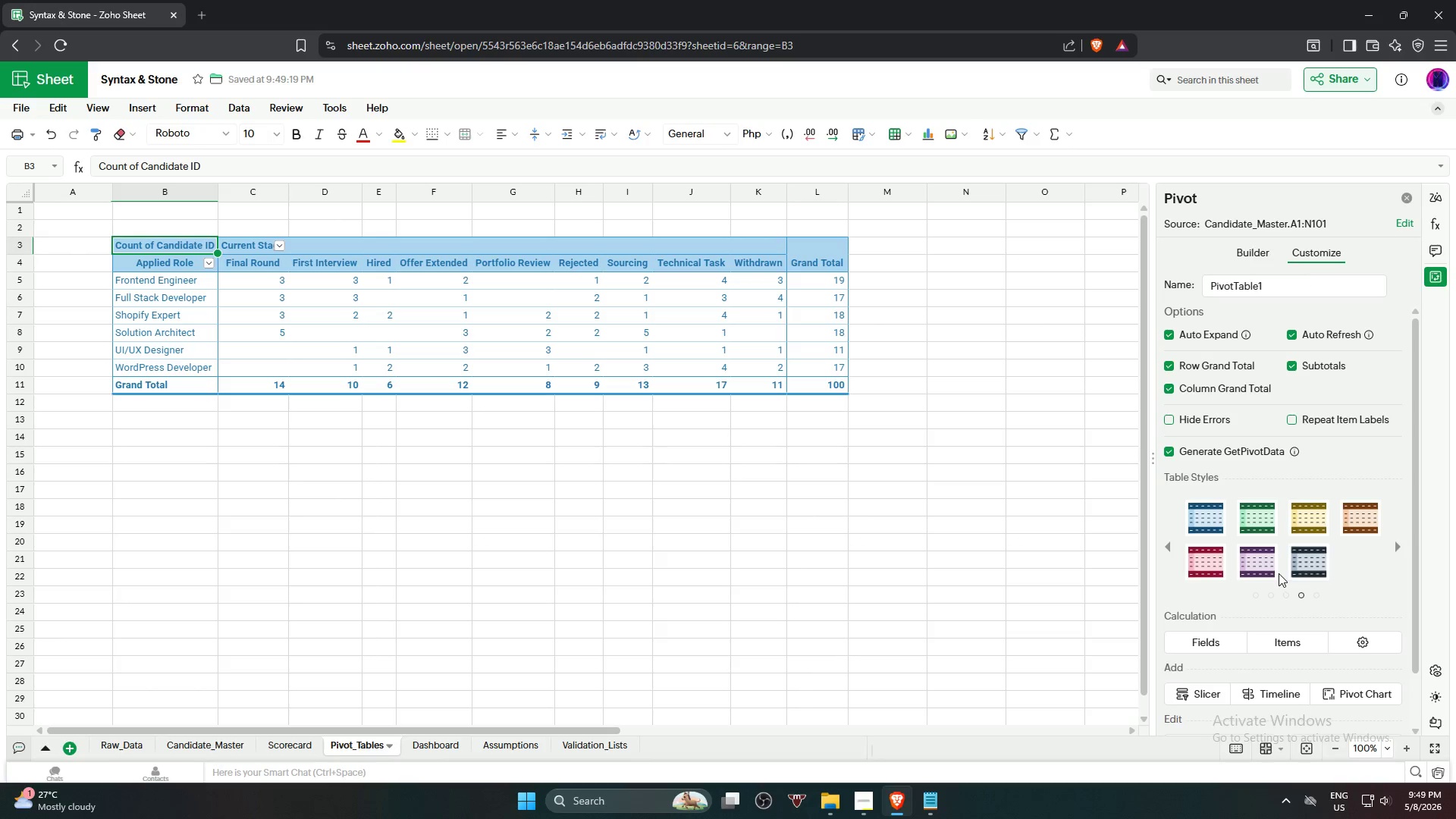 
left_click([1307, 558])
 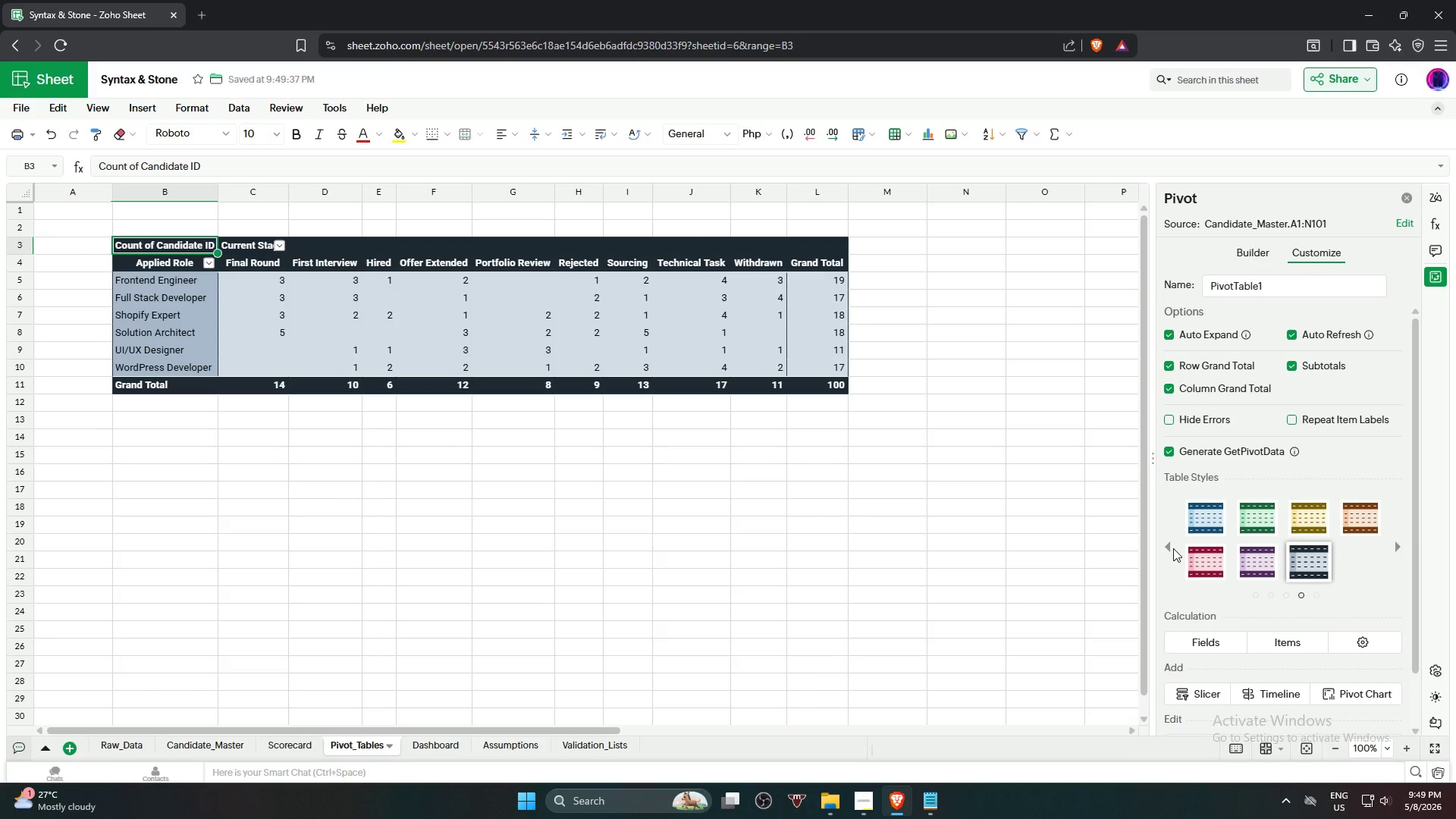 
left_click([1167, 548])
 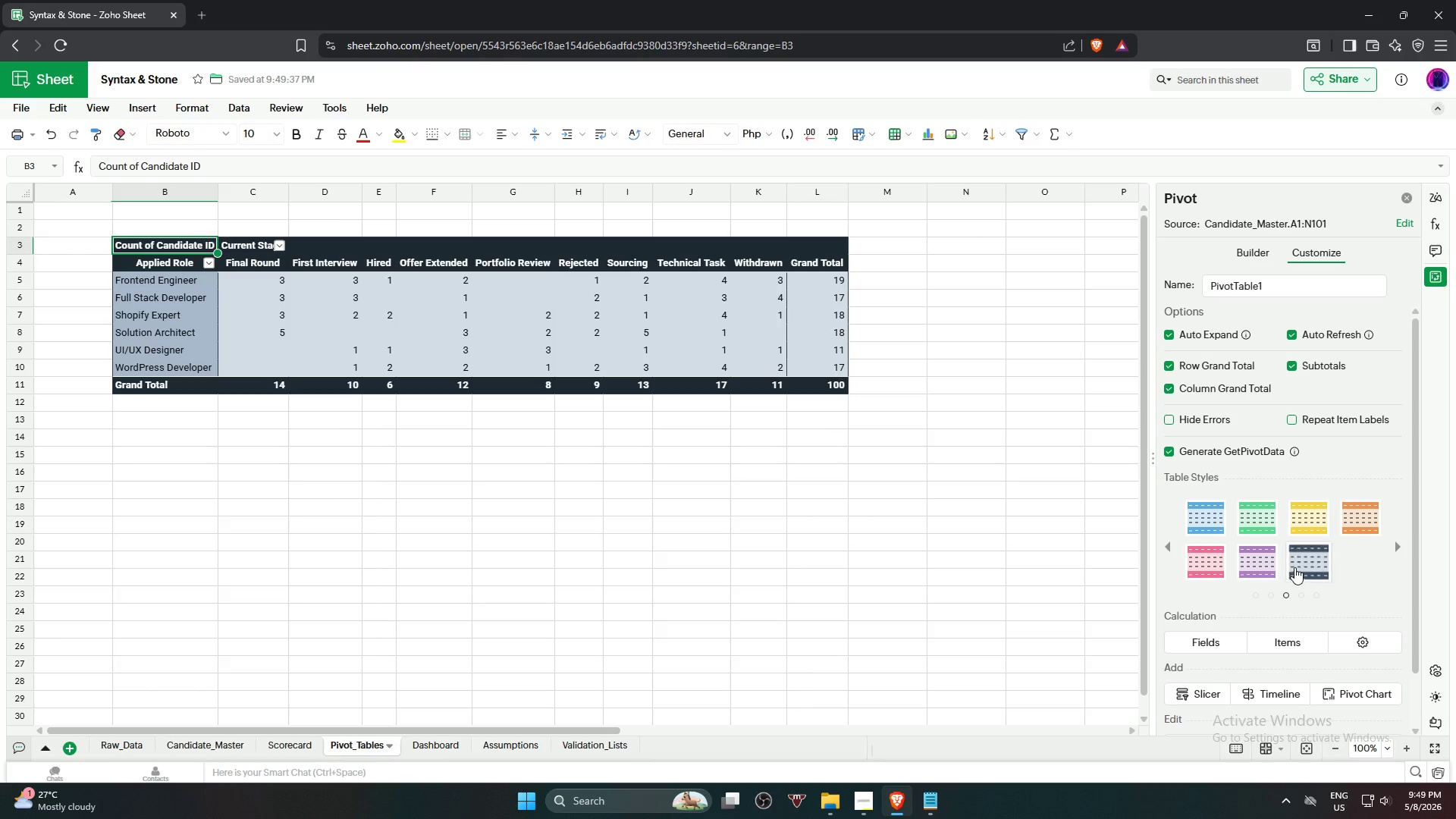 
left_click([1302, 564])
 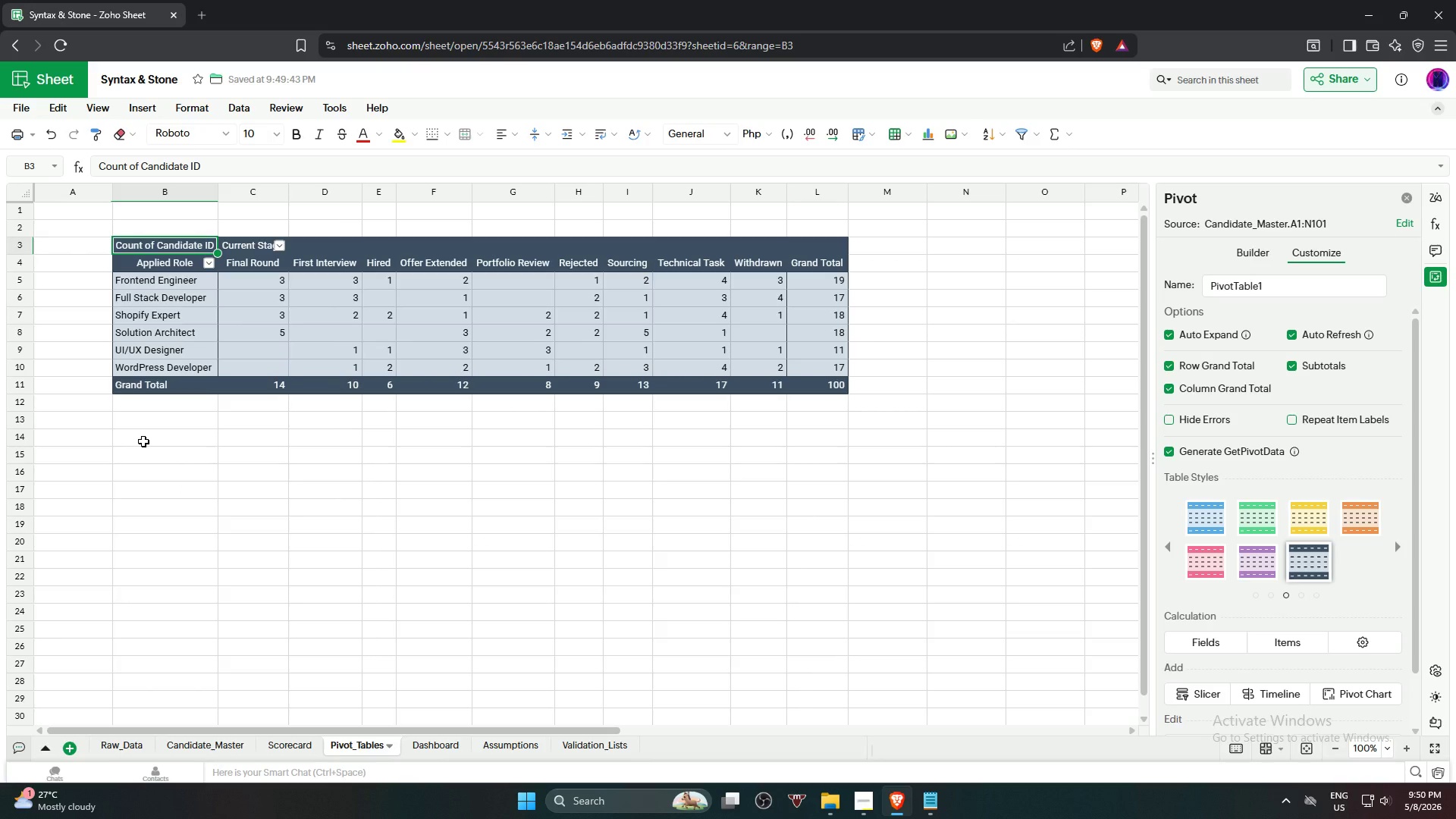 
wait(47.28)
 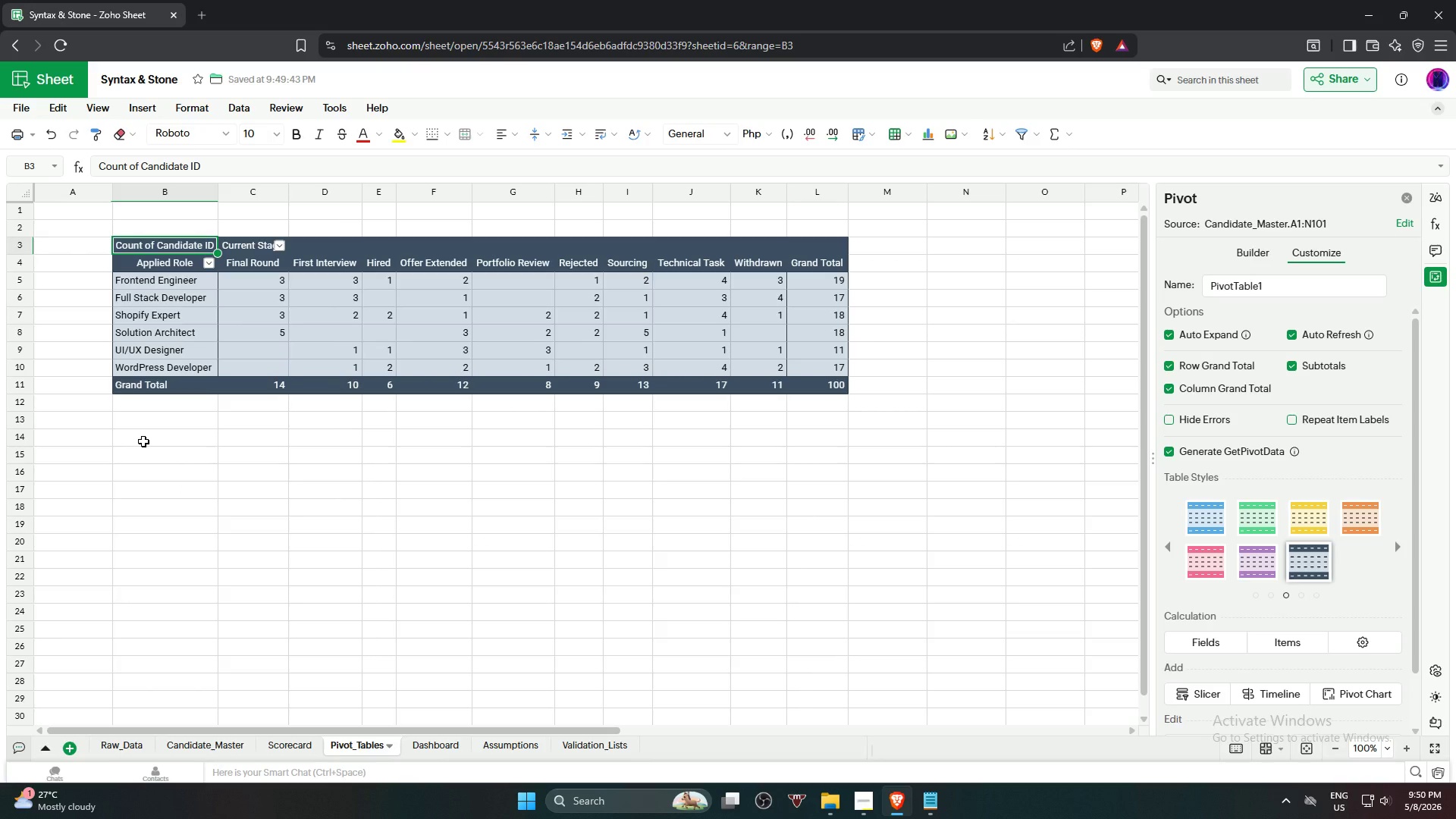 
left_click([143, 441])
 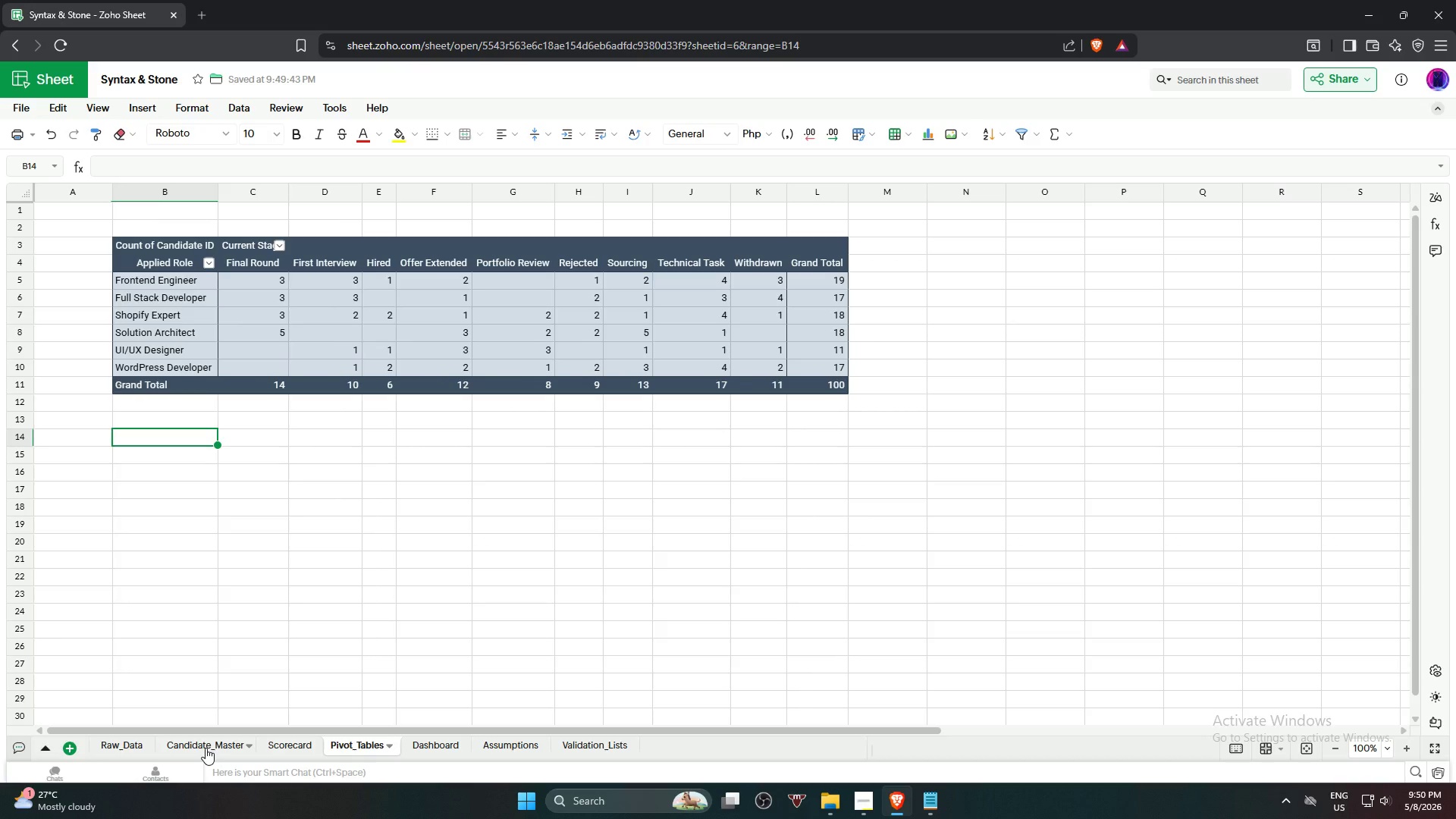 
wait(7.77)
 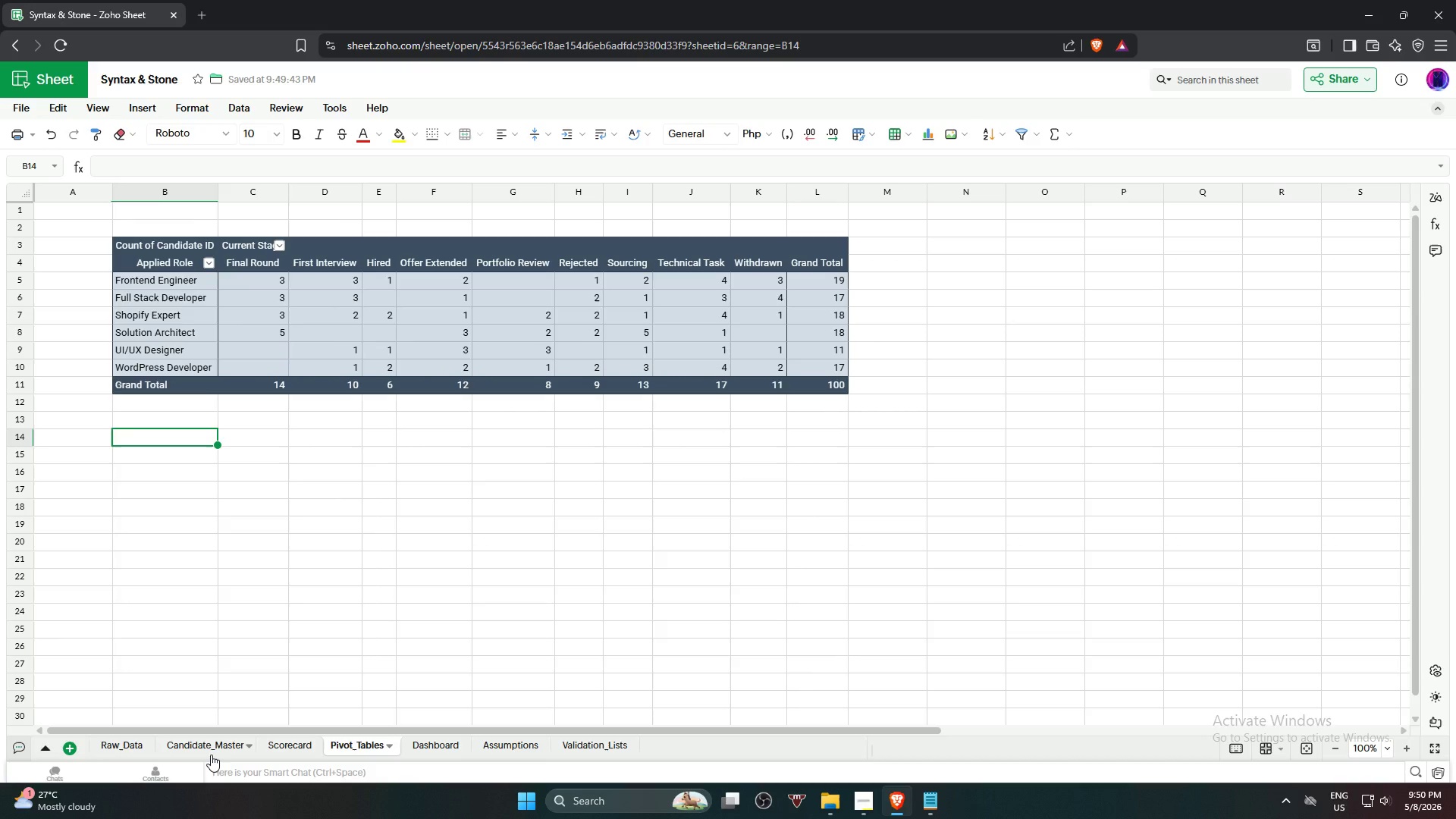 
left_click([206, 748])
 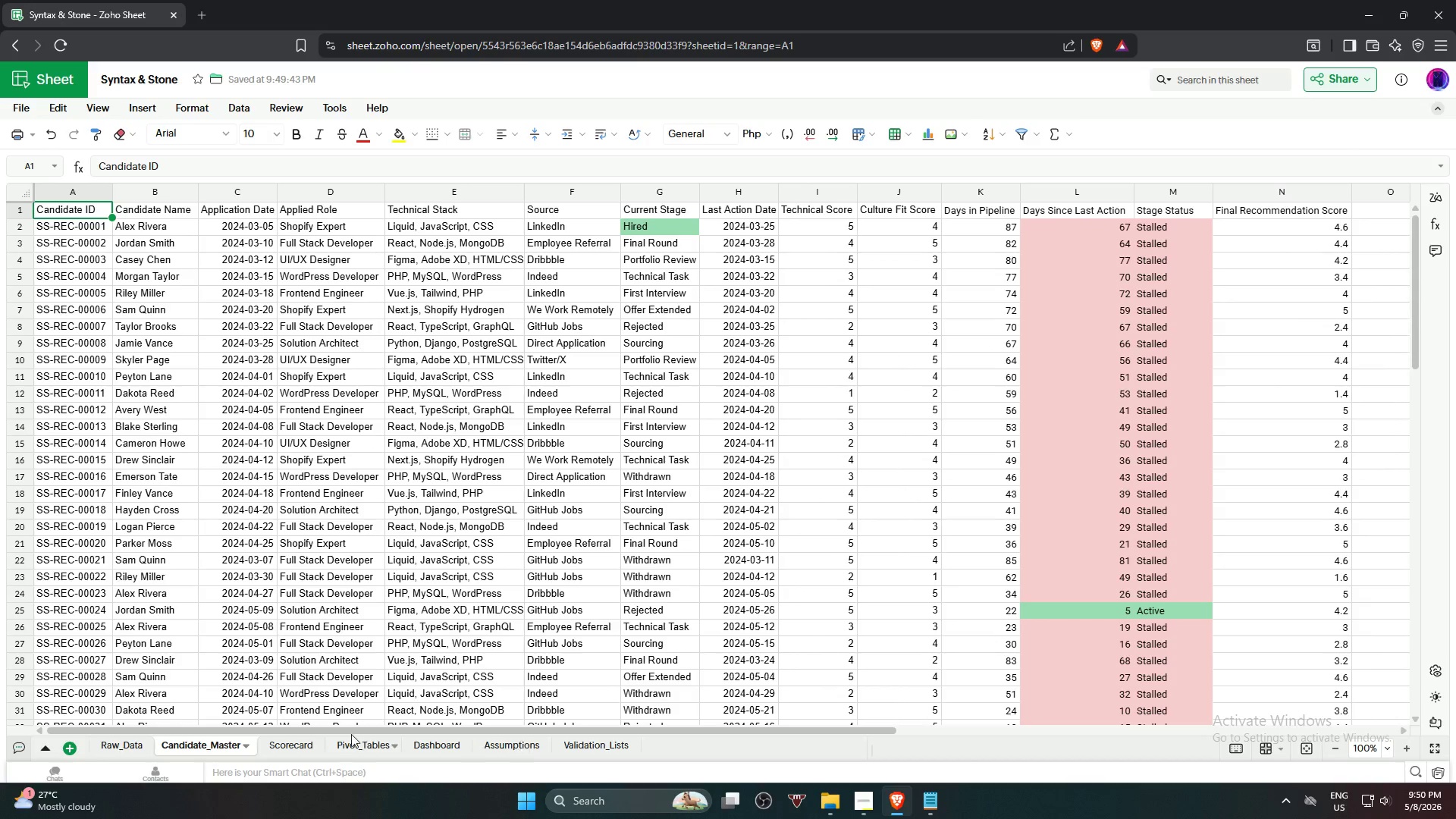 
wait(6.8)
 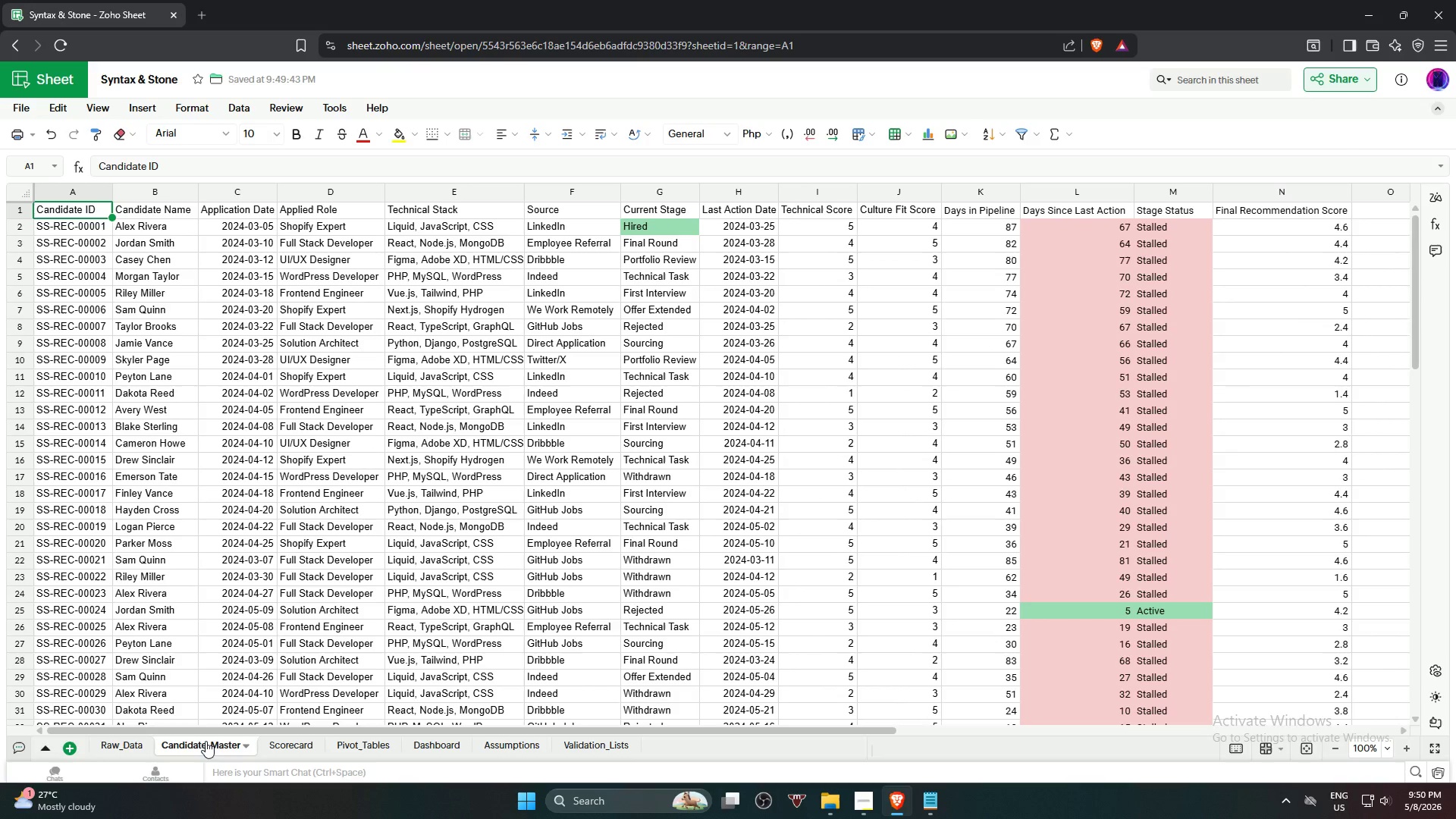 
left_click([361, 751])
 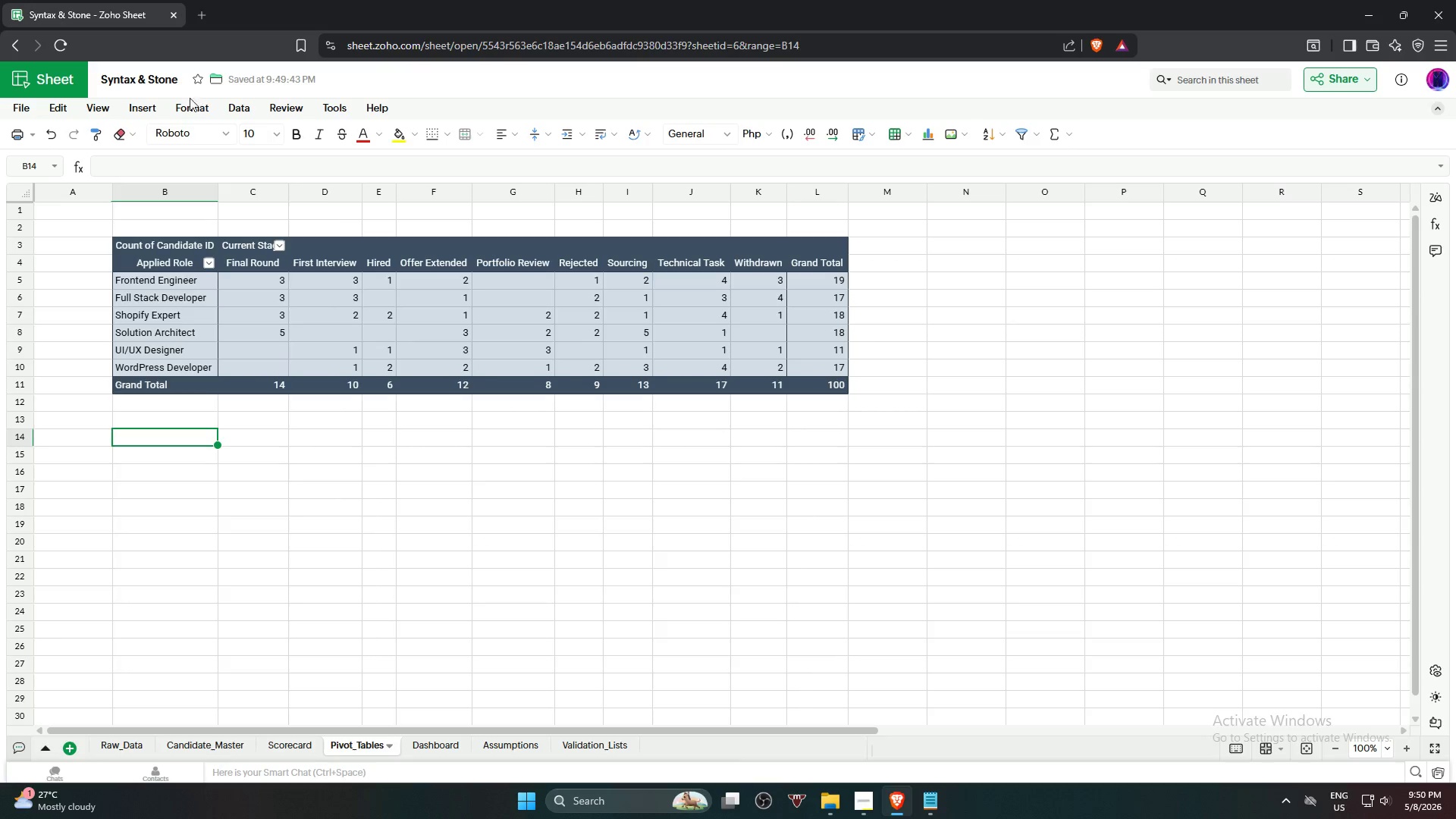 
left_click([193, 105])
 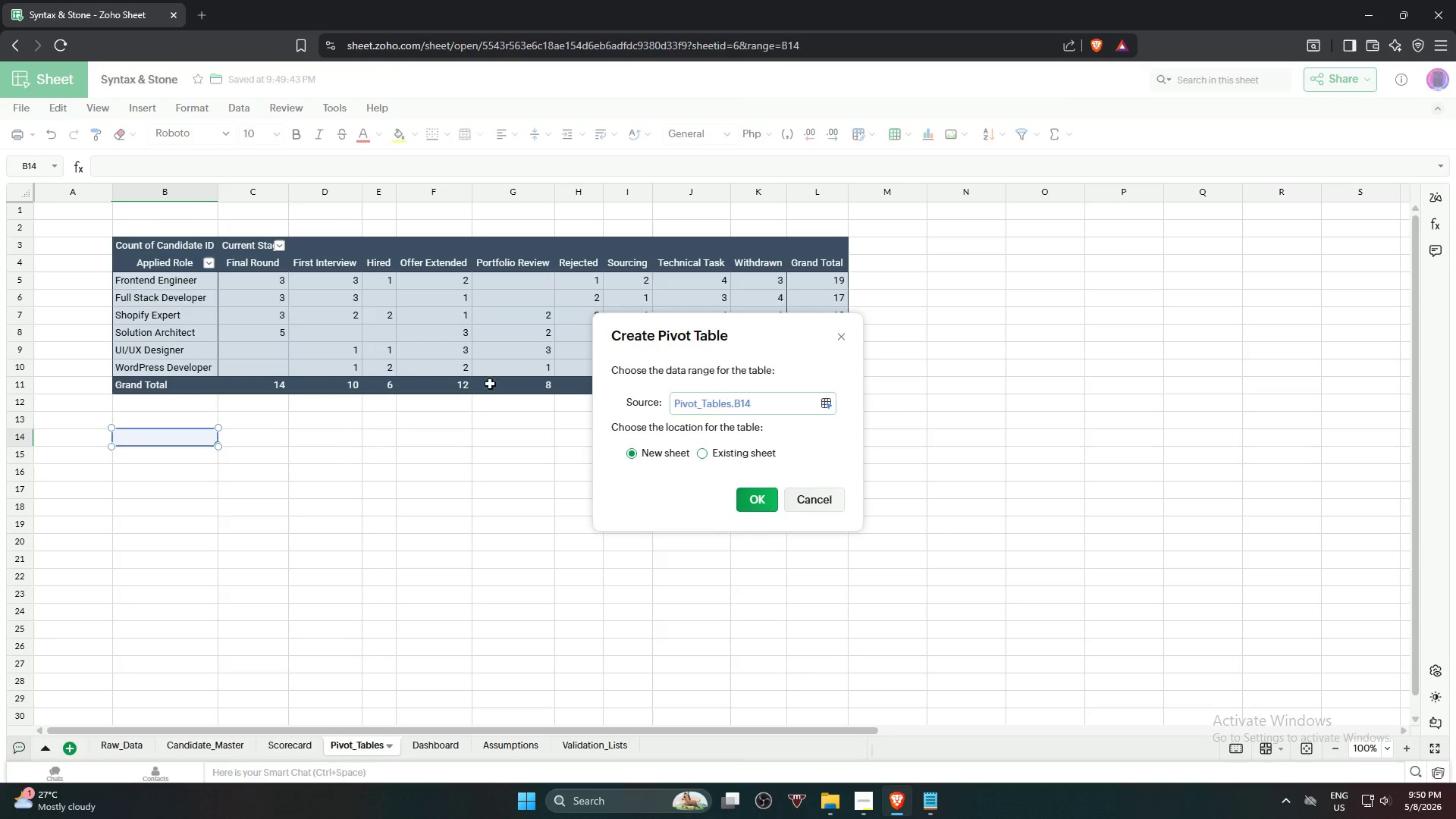 
left_click([716, 457])
 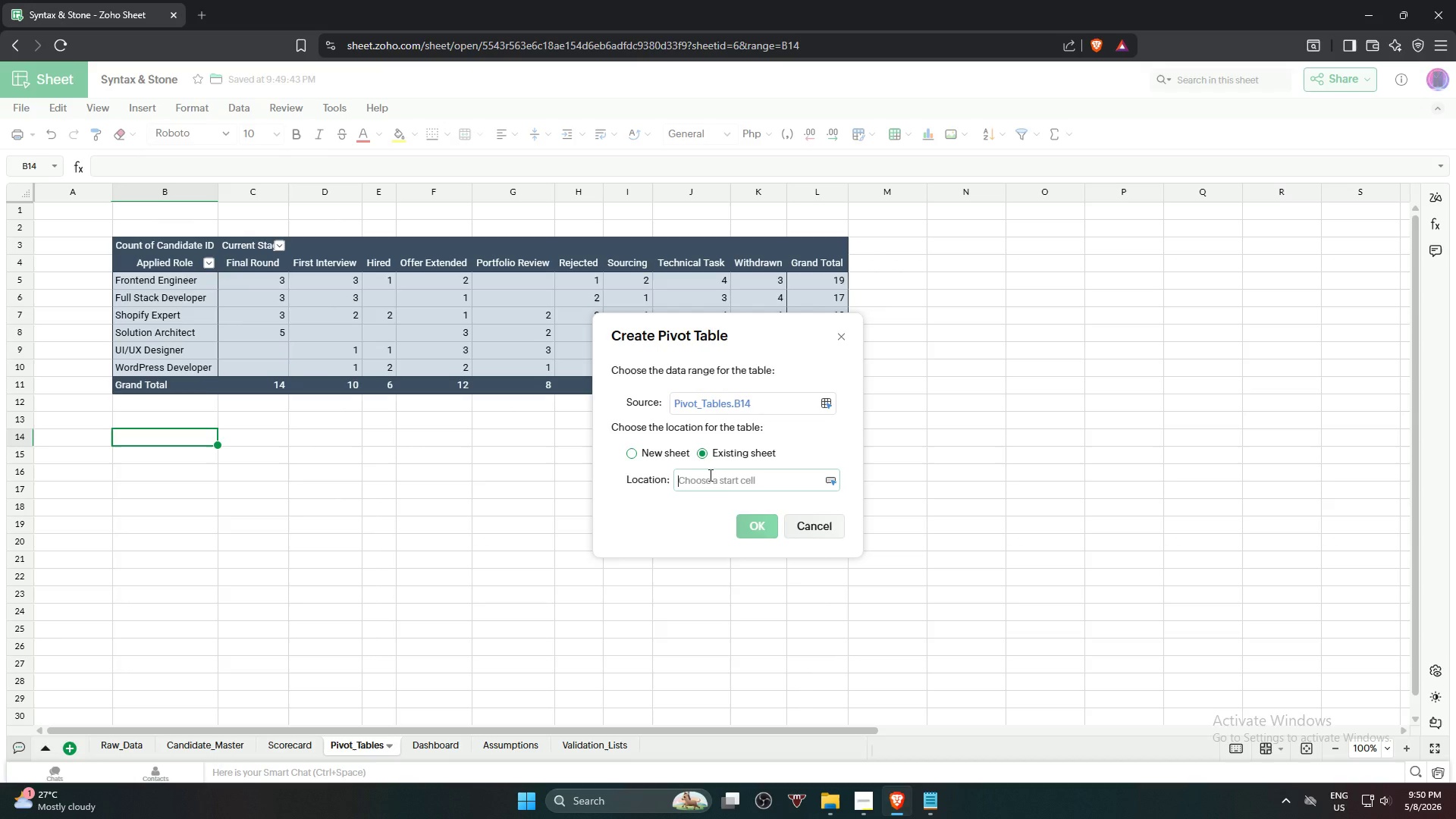 
wait(7.52)
 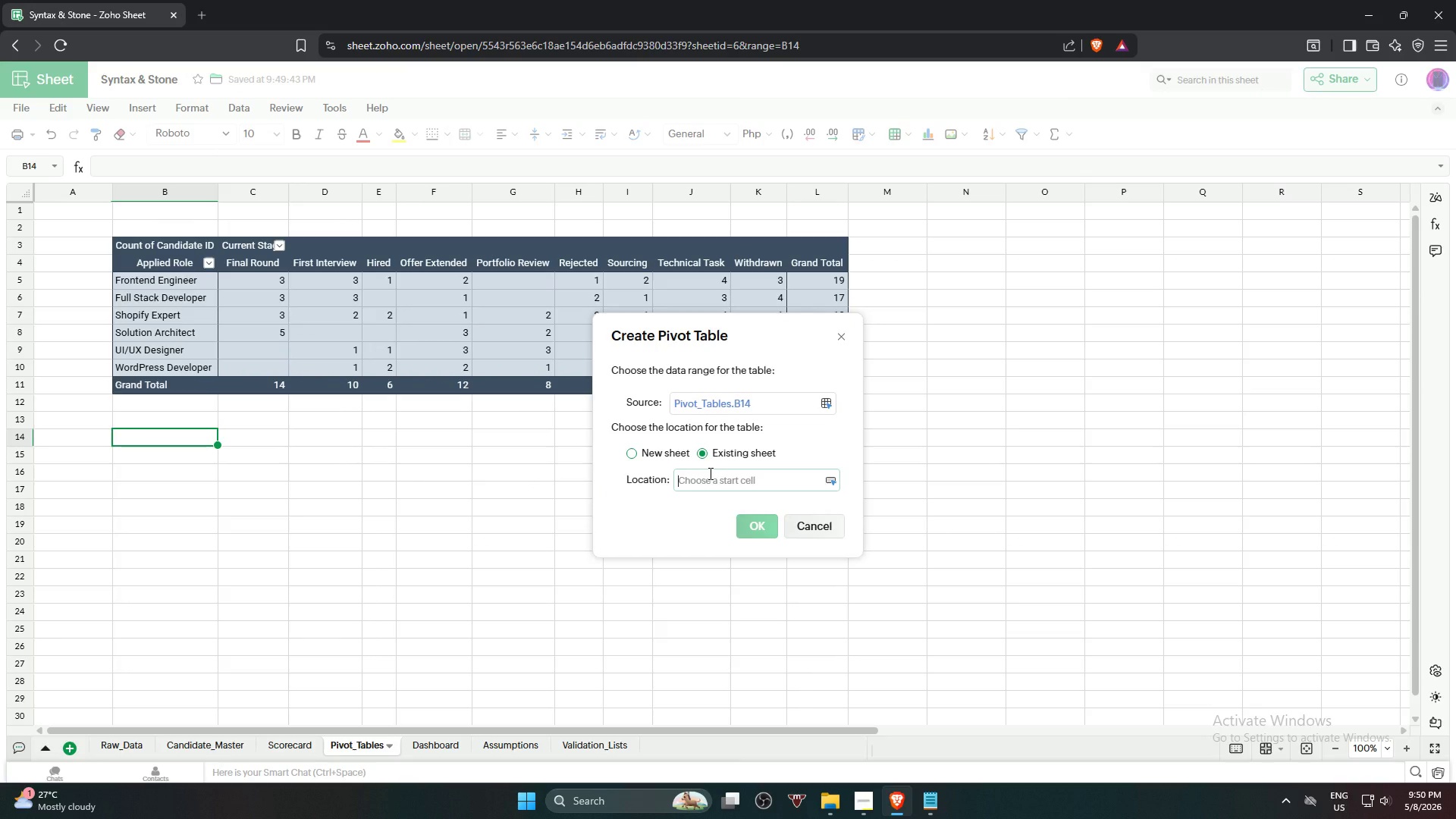 
left_click([704, 477])
 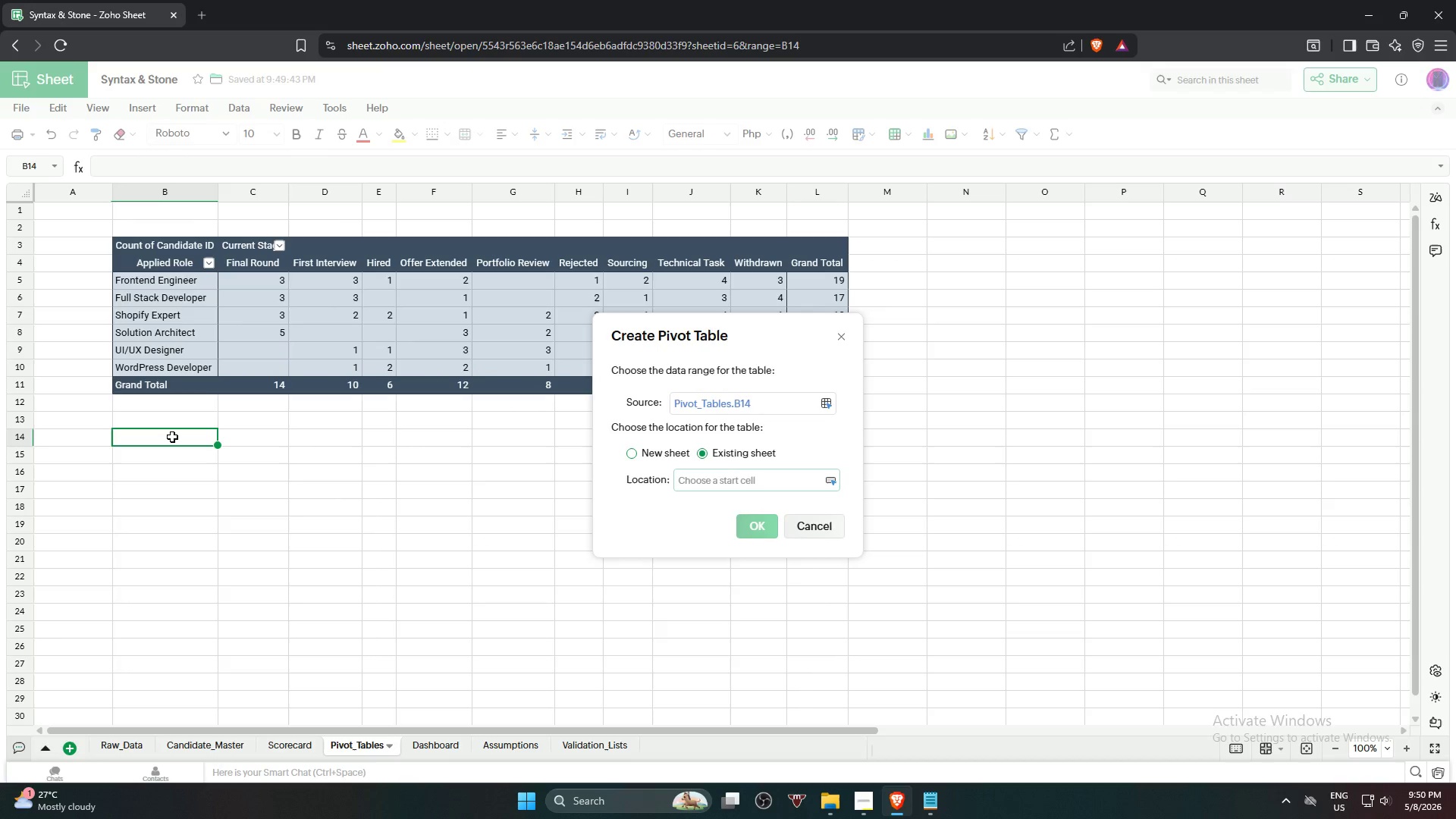 
left_click([172, 437])
 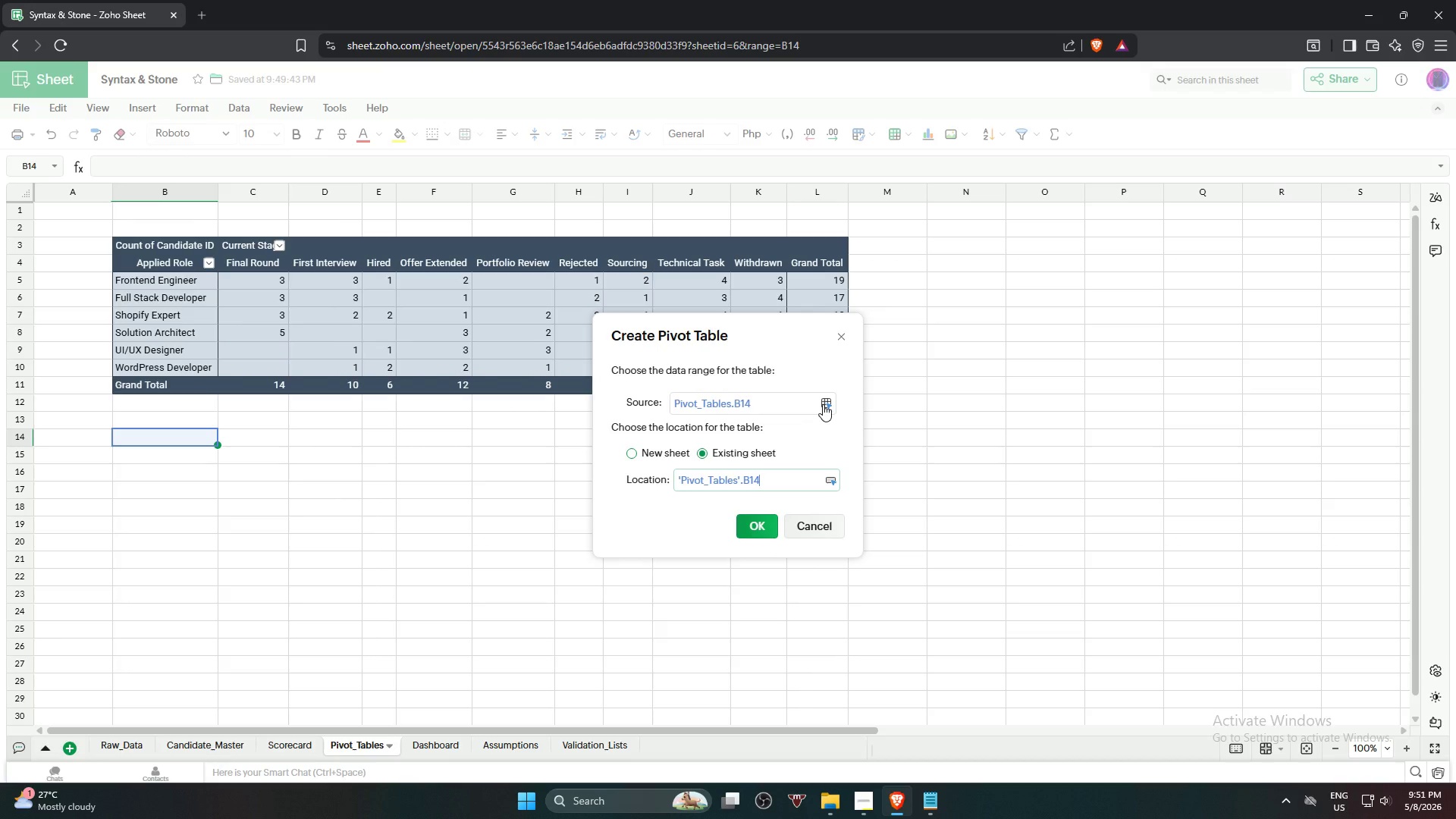 
wait(21.09)
 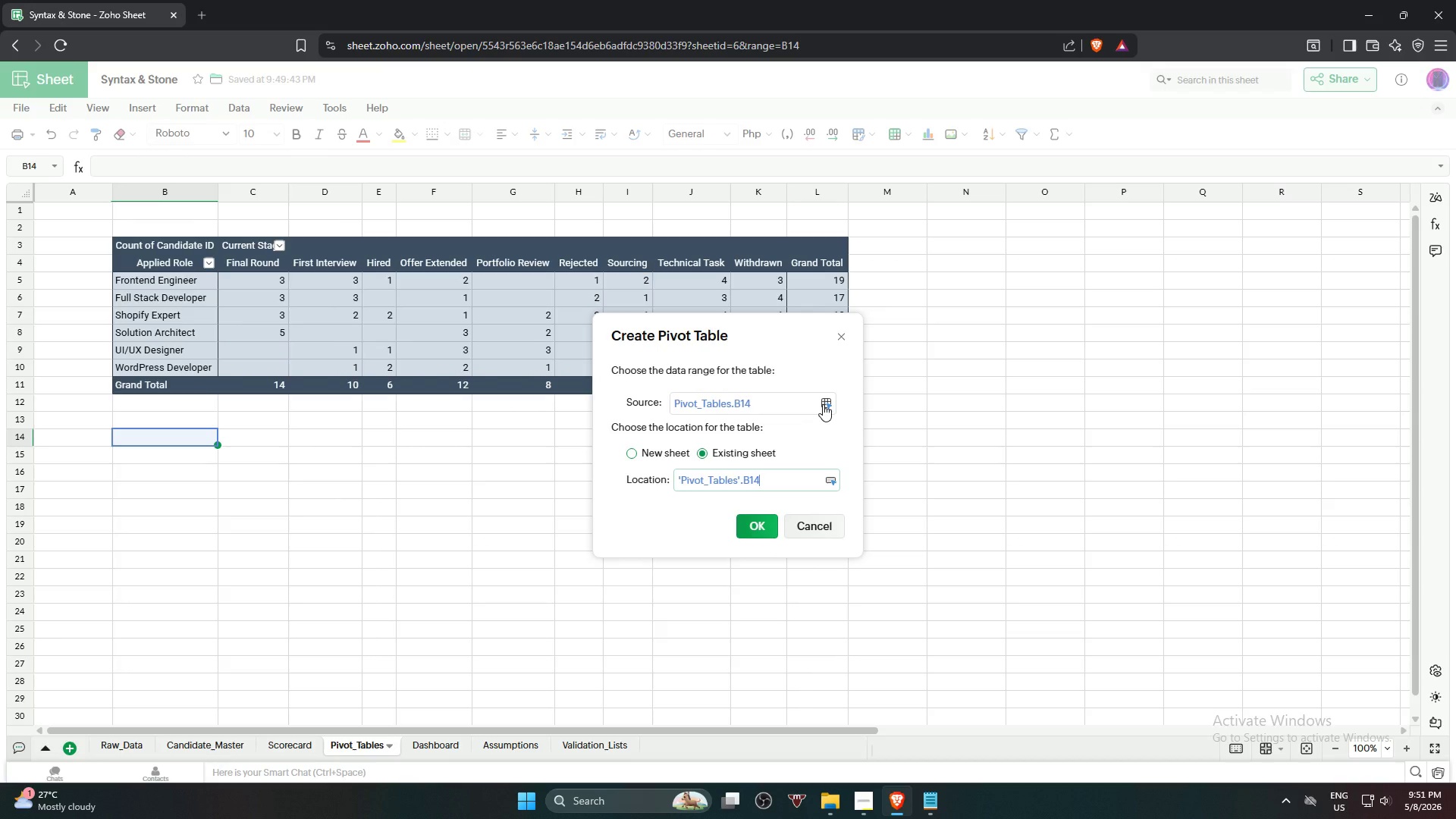 
left_click([825, 402])
 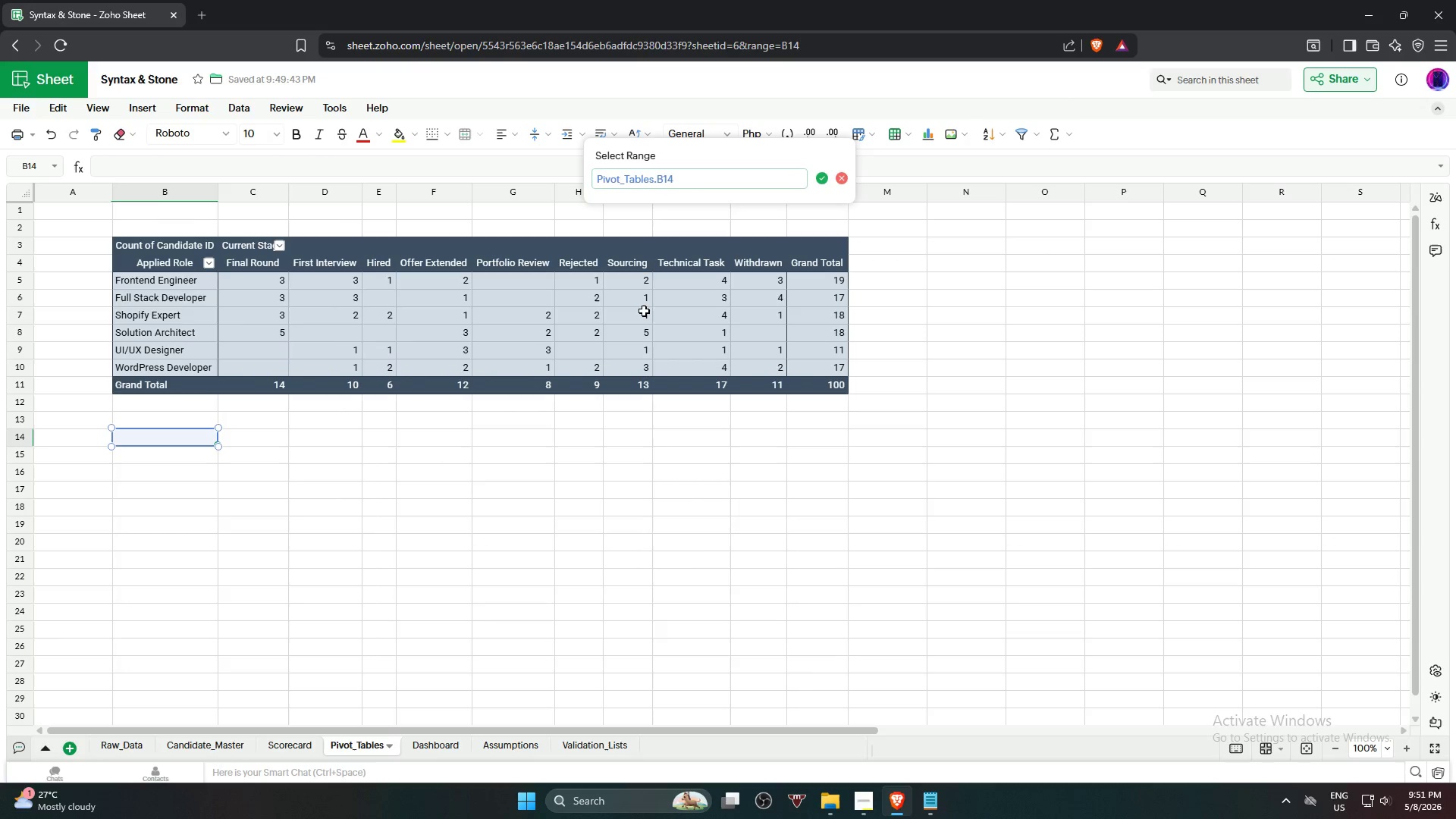 
hold_key(key=Backspace, duration=1.3)
 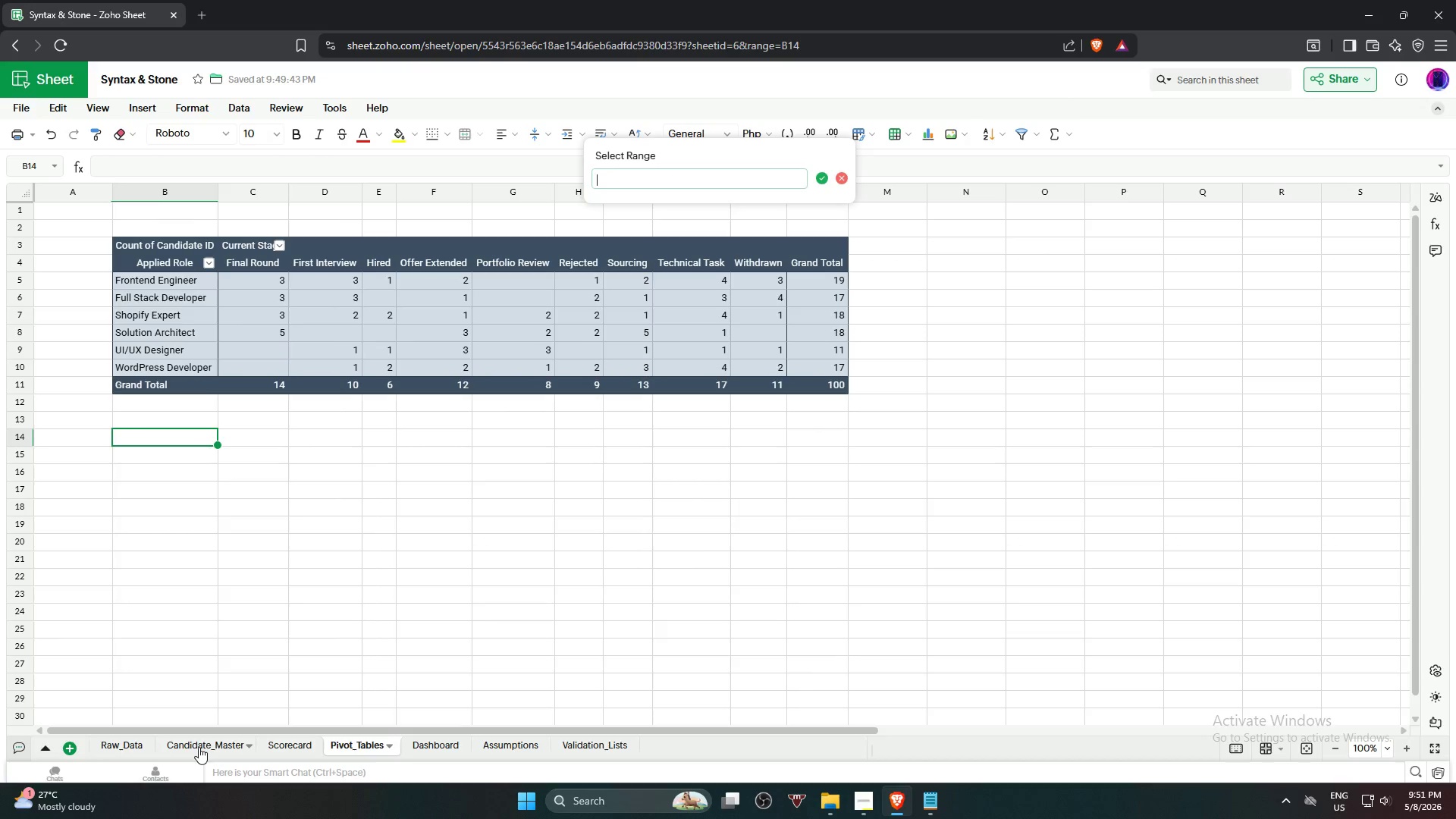 
left_click([199, 747])
 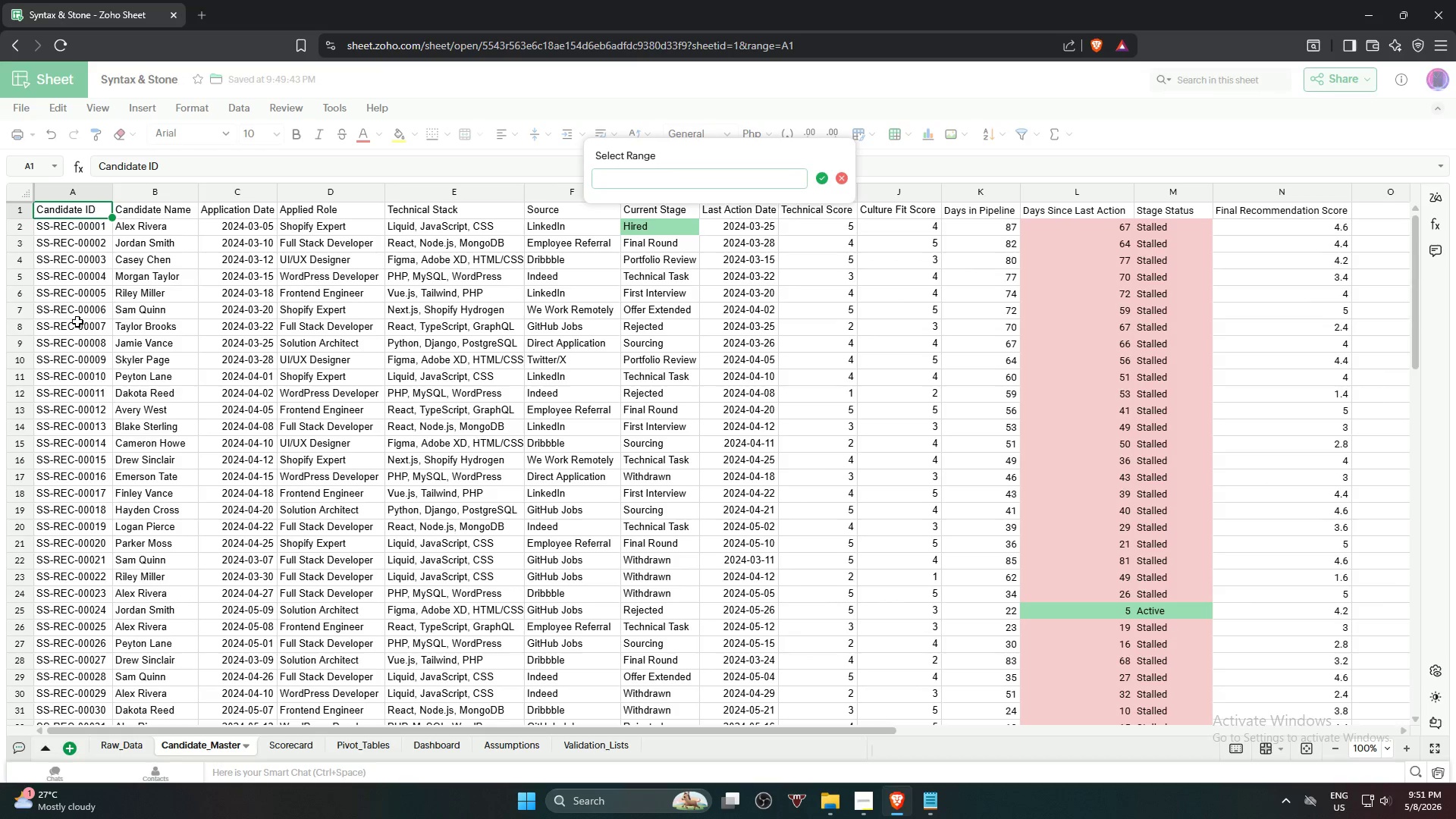 
scroll: coordinate [71, 337], scroll_direction: up, amount: 2.0
 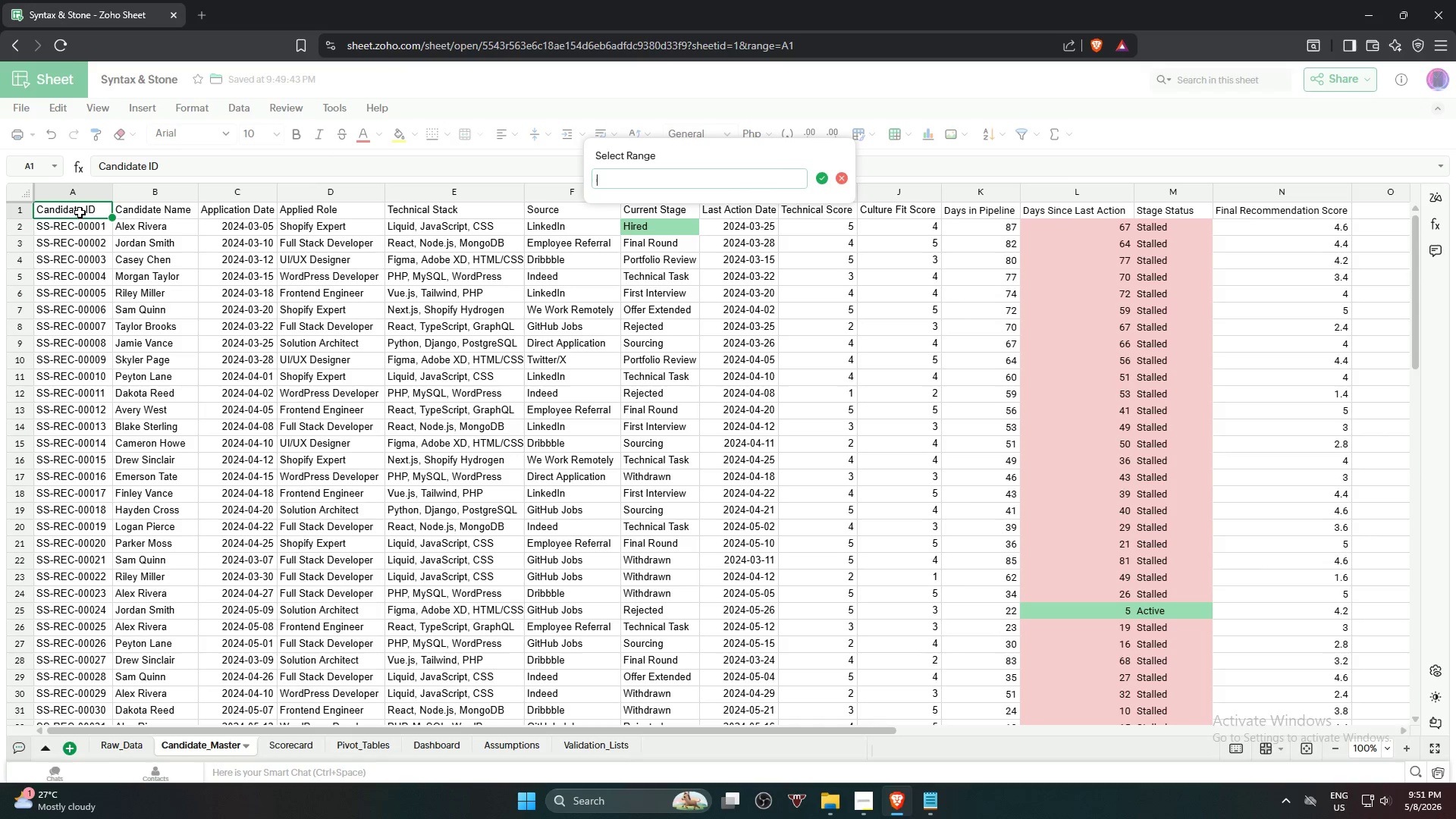 
left_click([79, 212])
 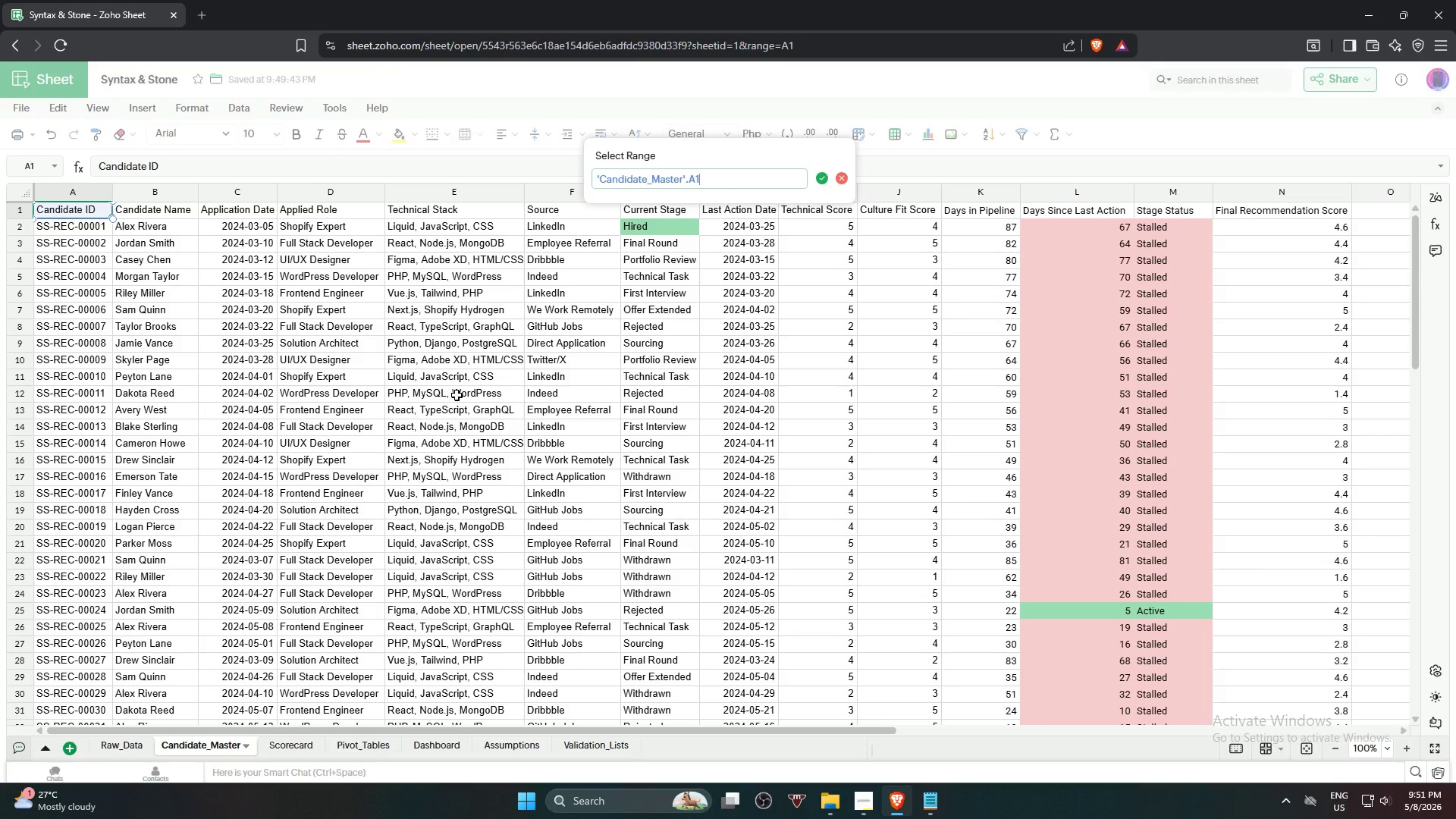 
scroll: coordinate [1300, 616], scroll_direction: down, amount: 16.0
 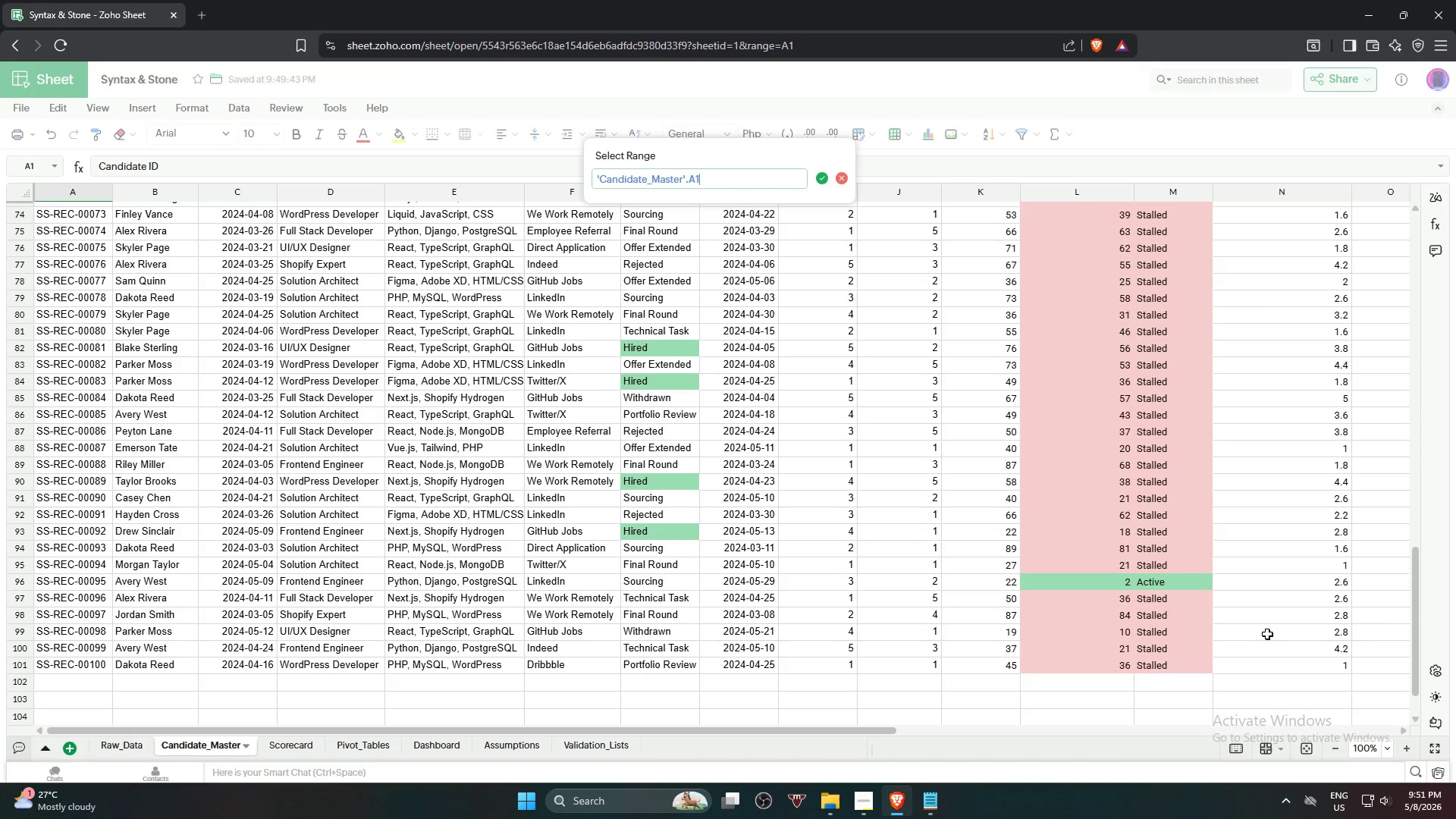 
hold_key(key=ShiftLeft, duration=1.2)
left_click([1301, 668])
 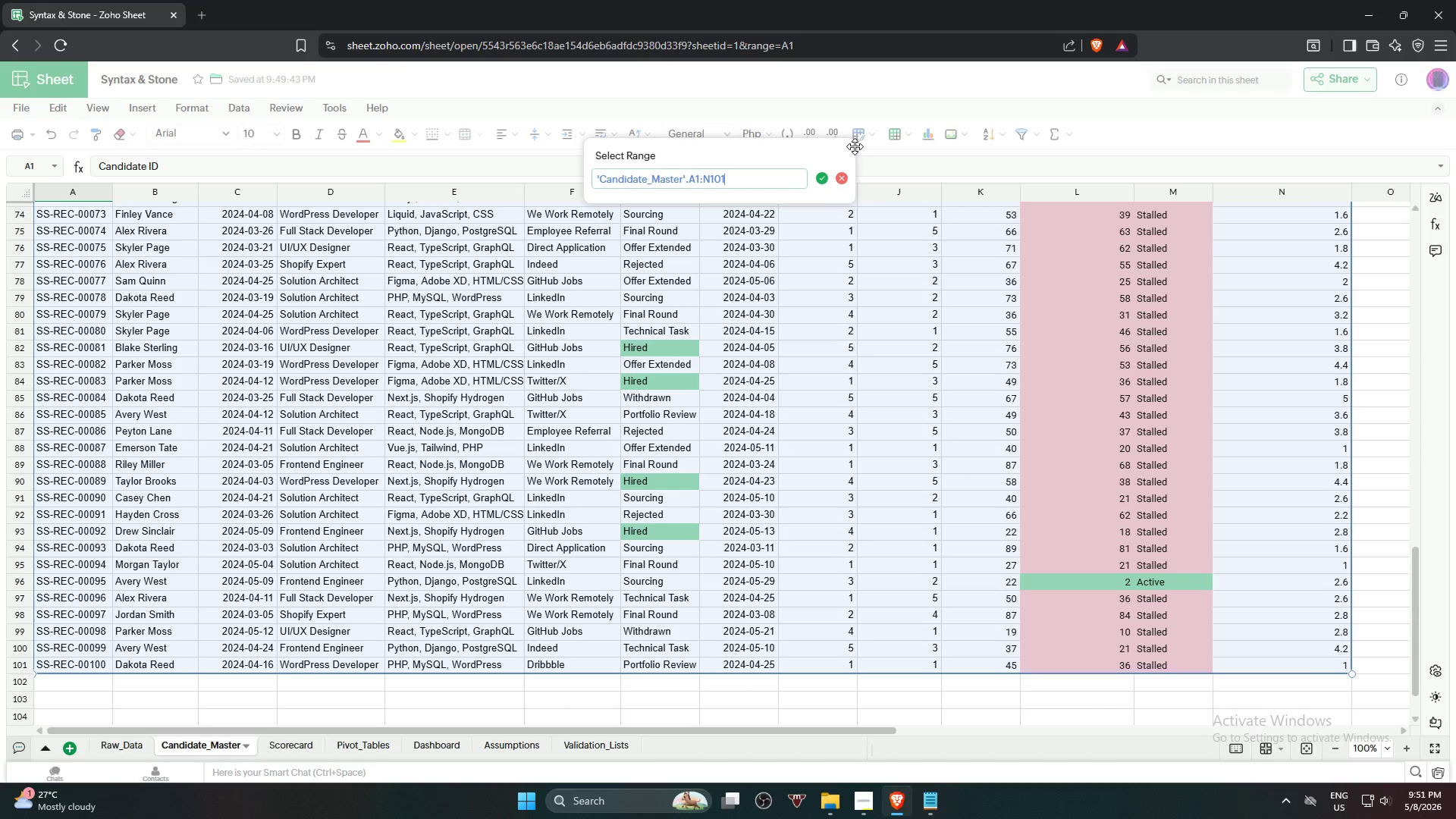 
left_click([821, 182])
 